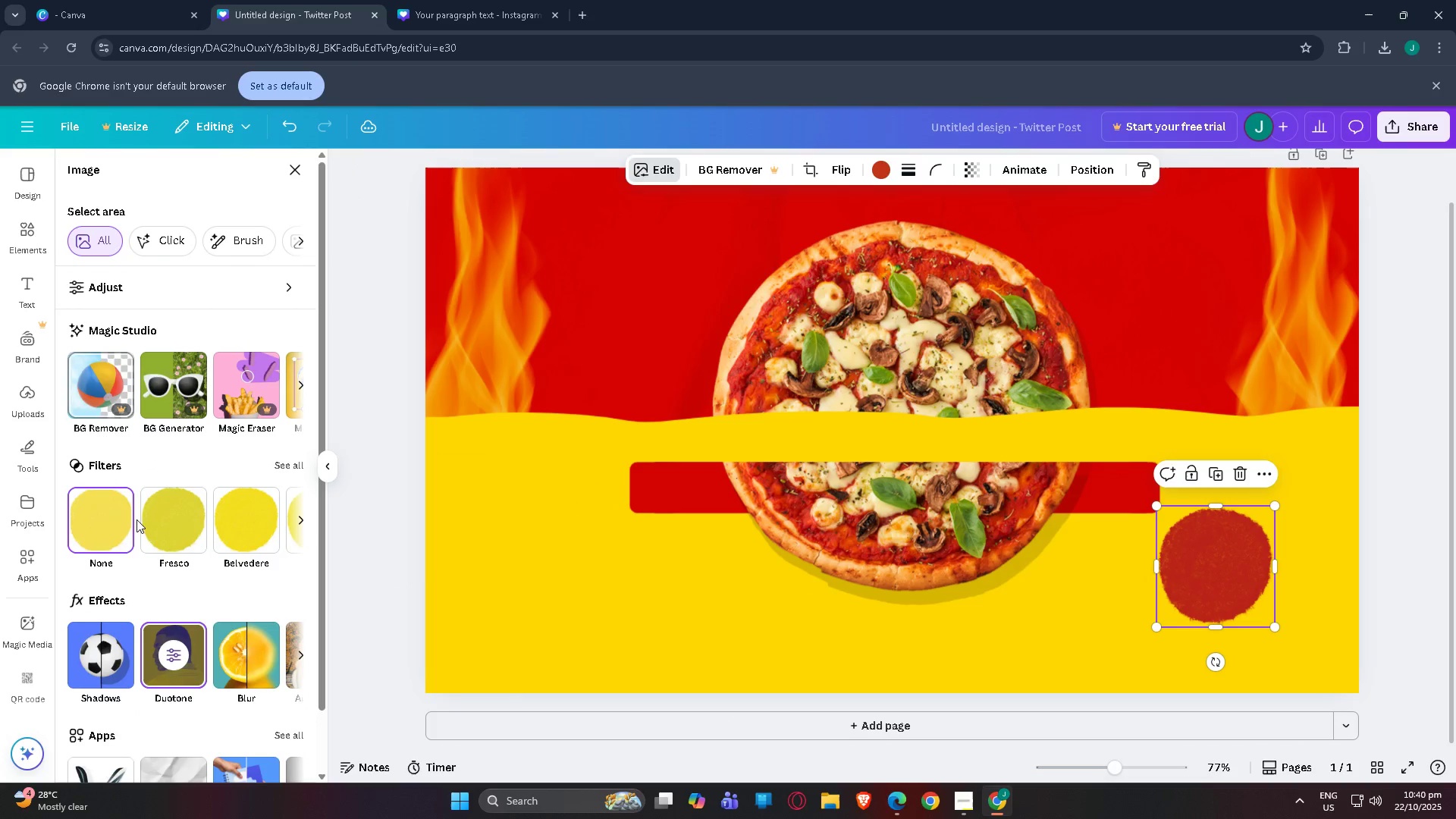 
scroll: coordinate [115, 582], scroll_direction: down, amount: 2.0
 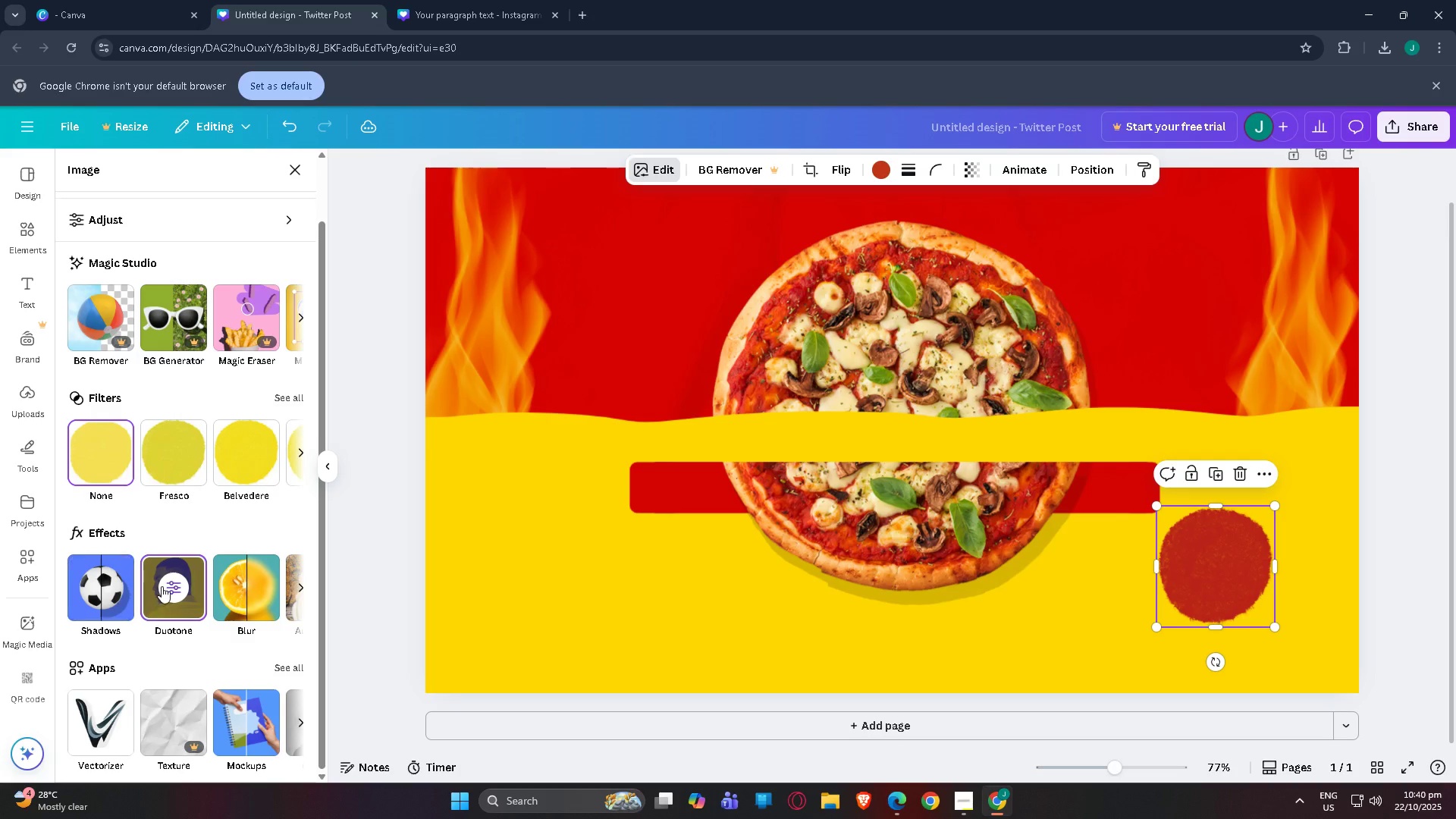 
left_click([162, 586])
 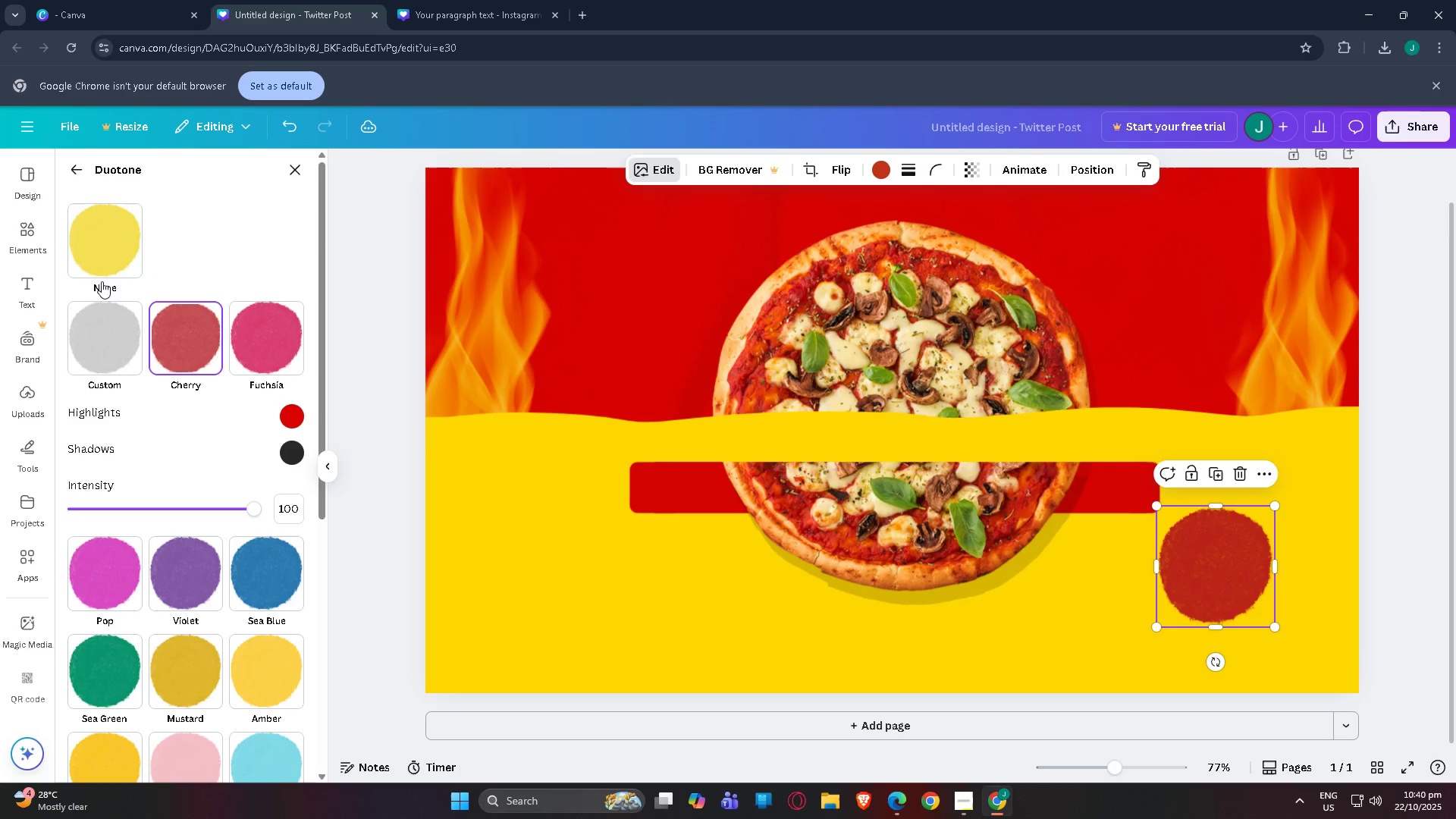 
left_click([91, 255])
 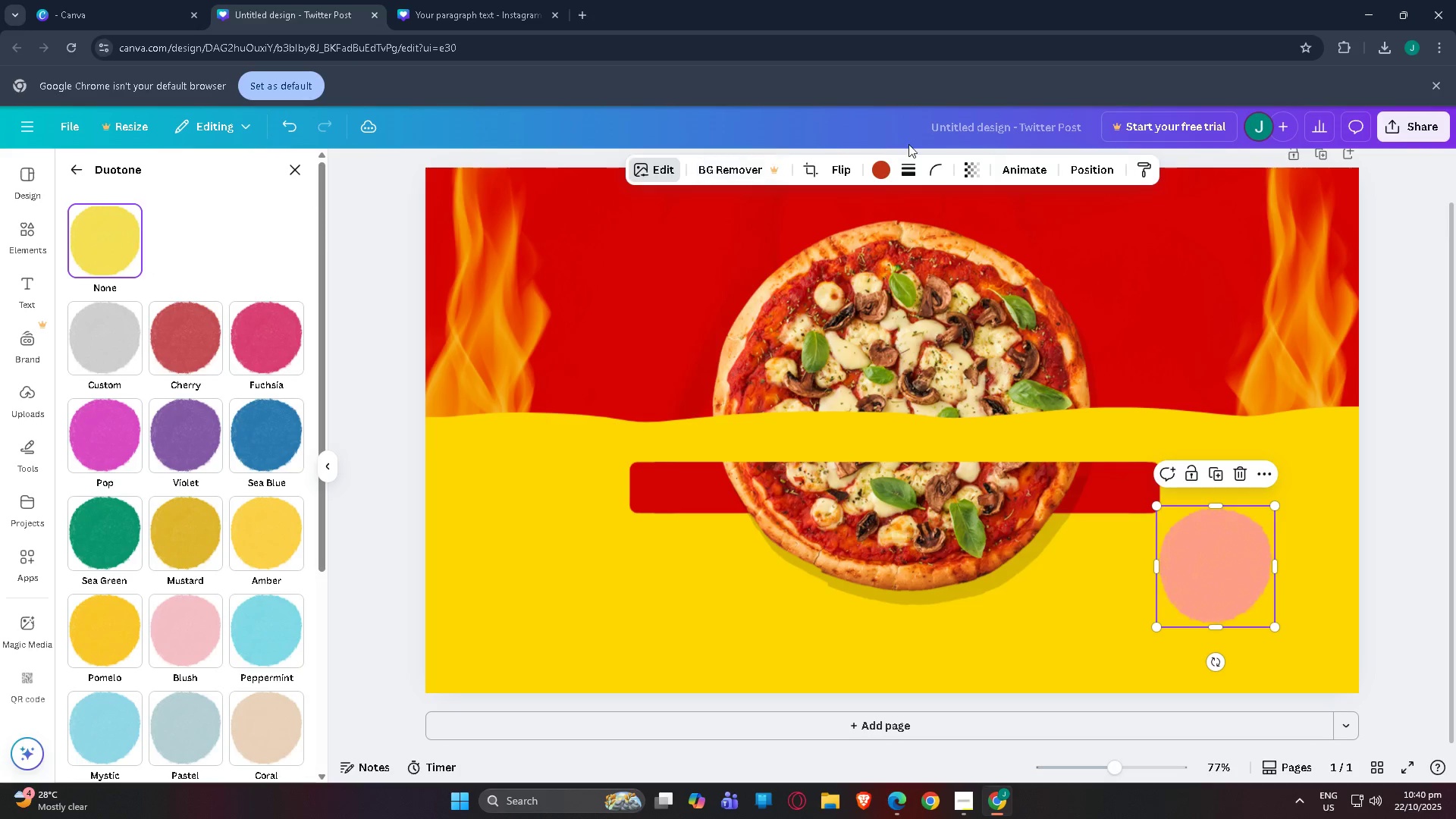 
left_click([877, 170])
 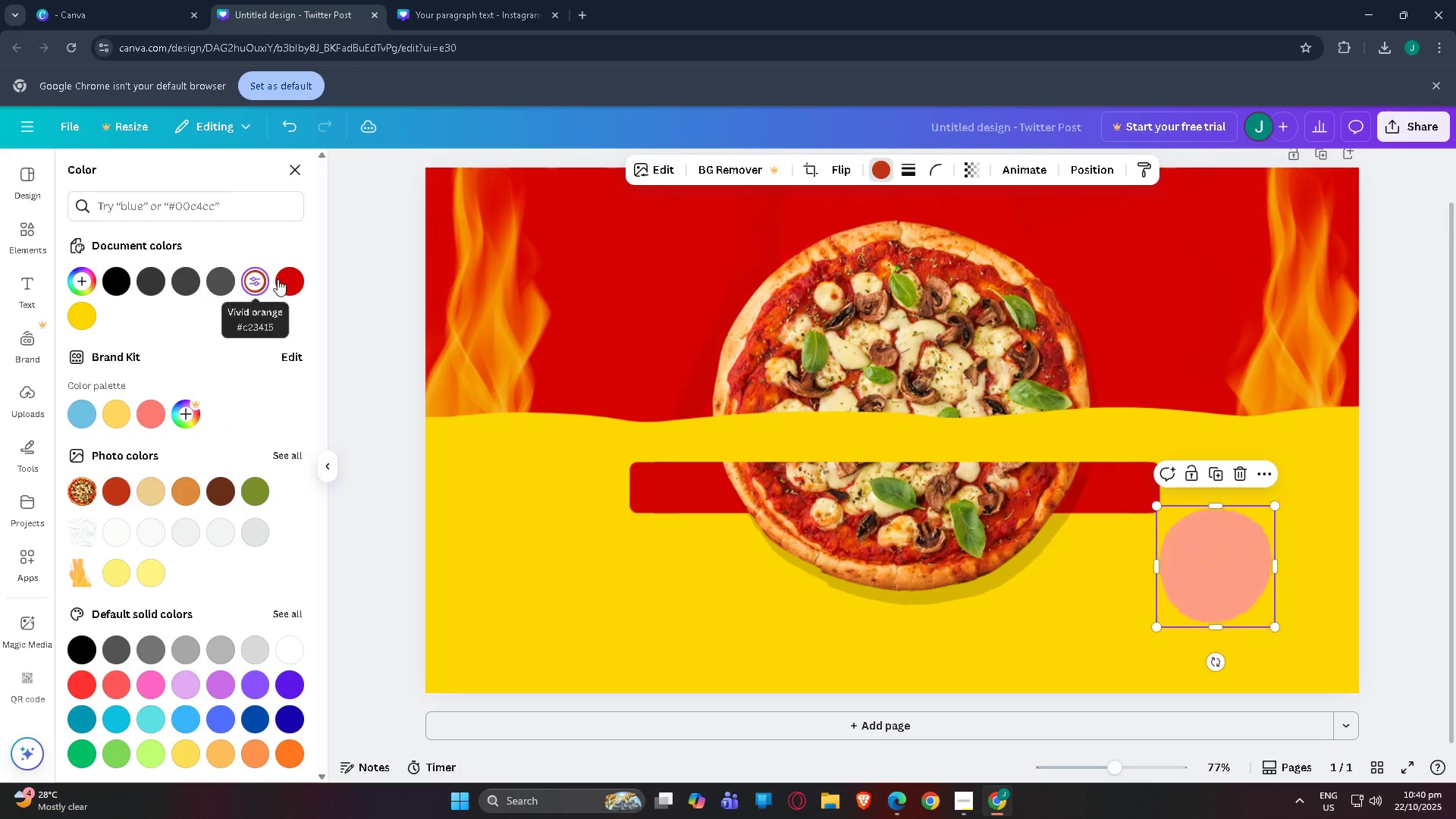 
left_click([294, 278])
 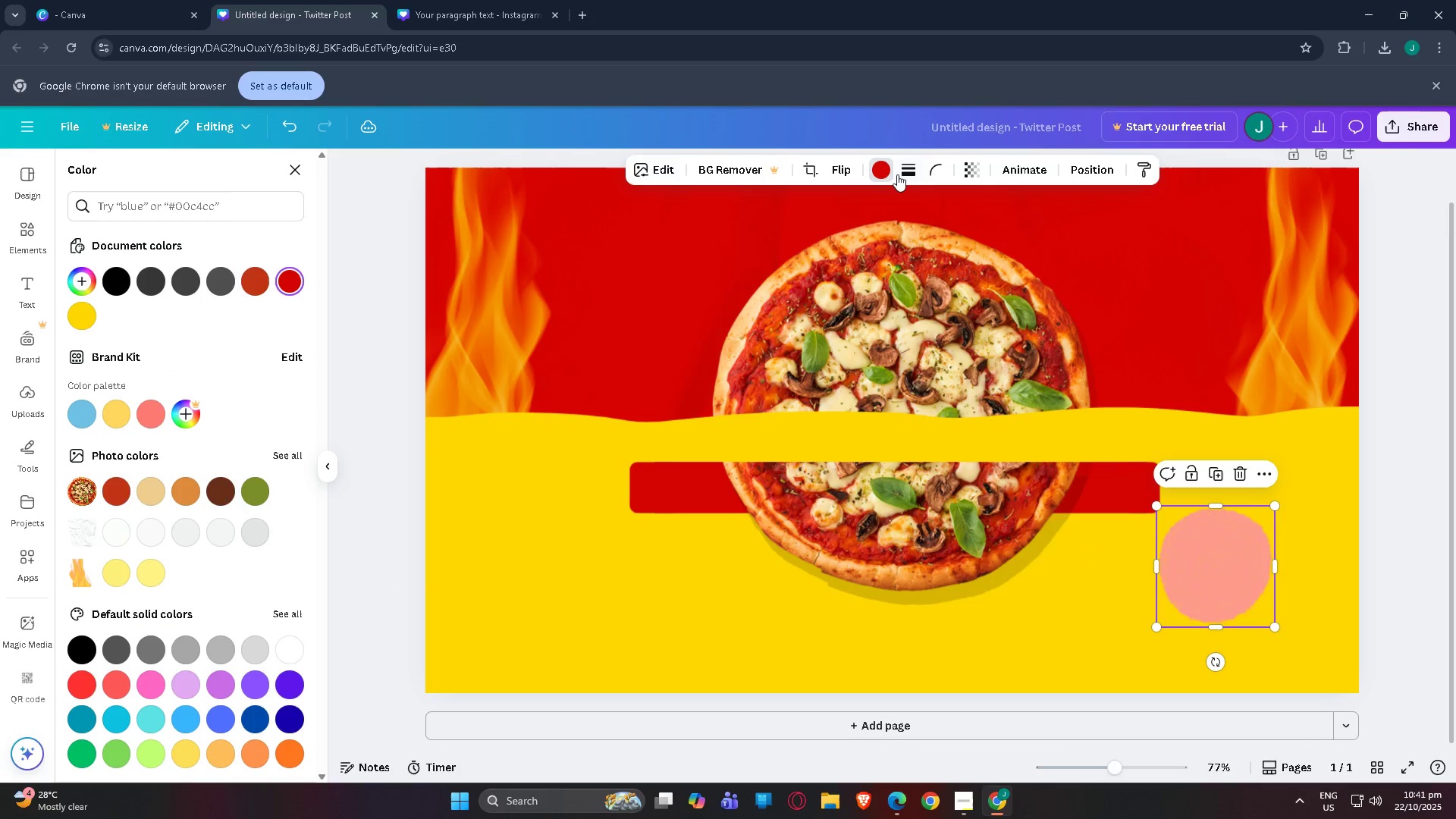 
left_click([890, 170])
 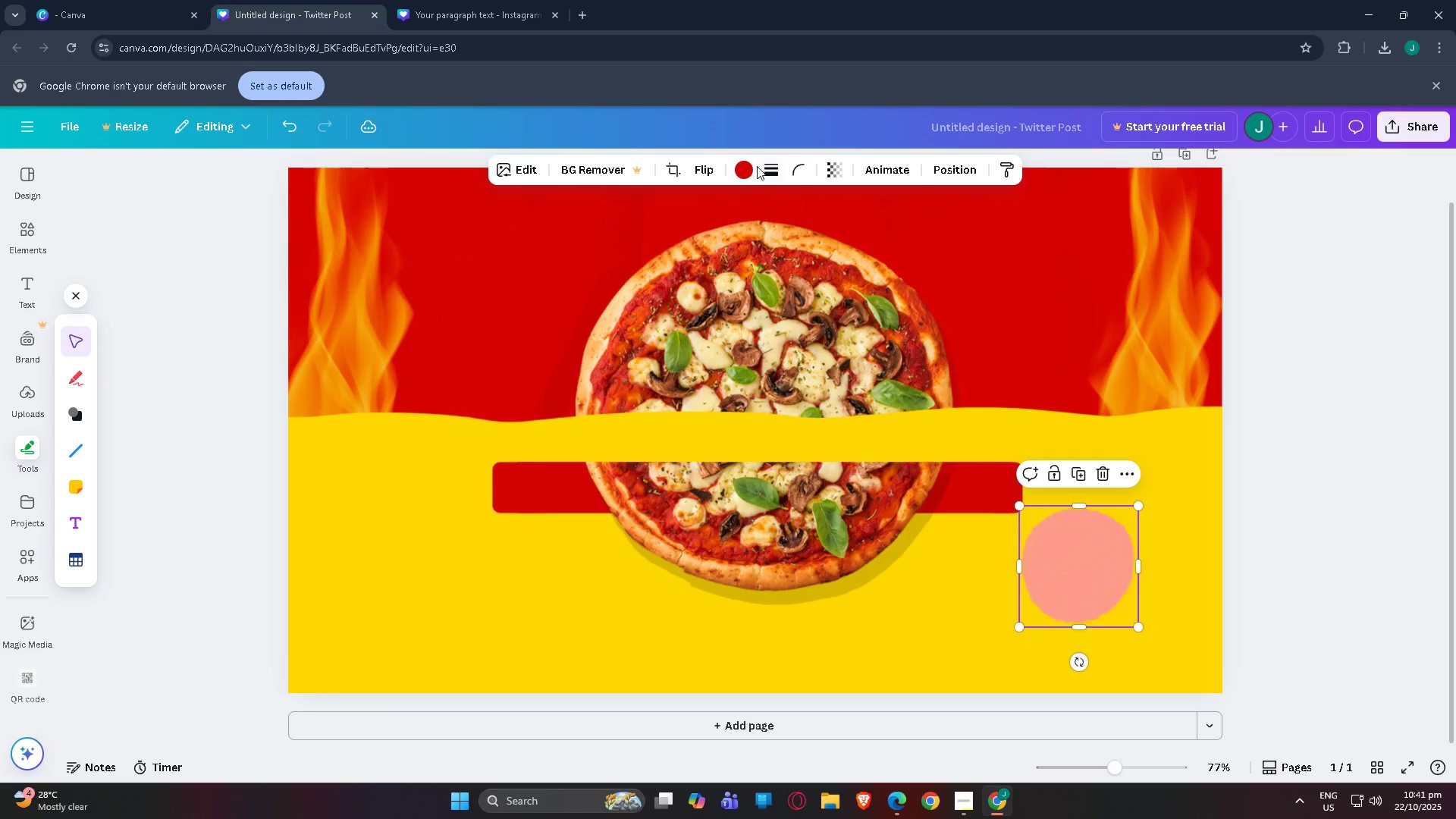 
left_click([741, 173])
 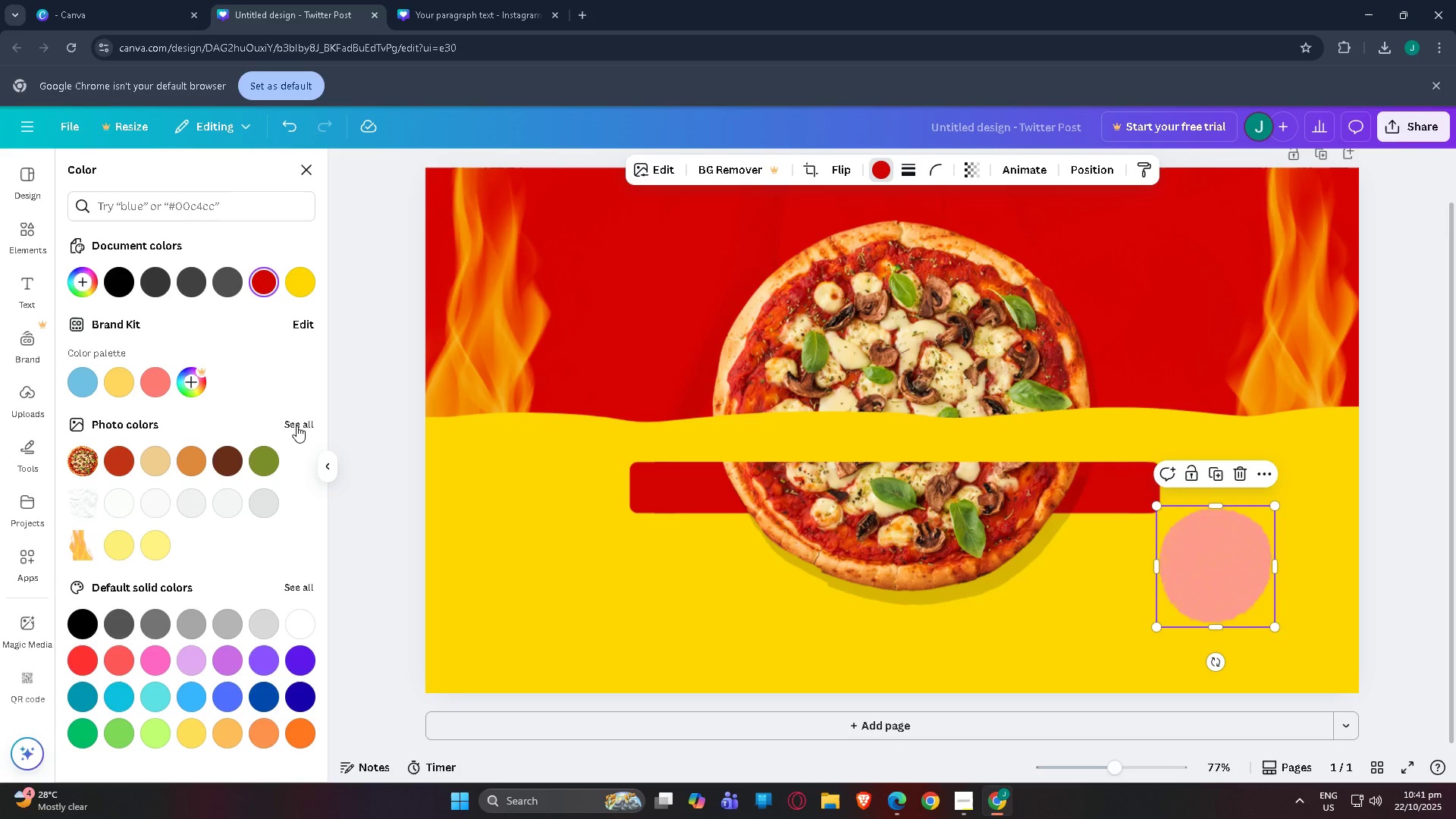 
left_click([217, 281])
 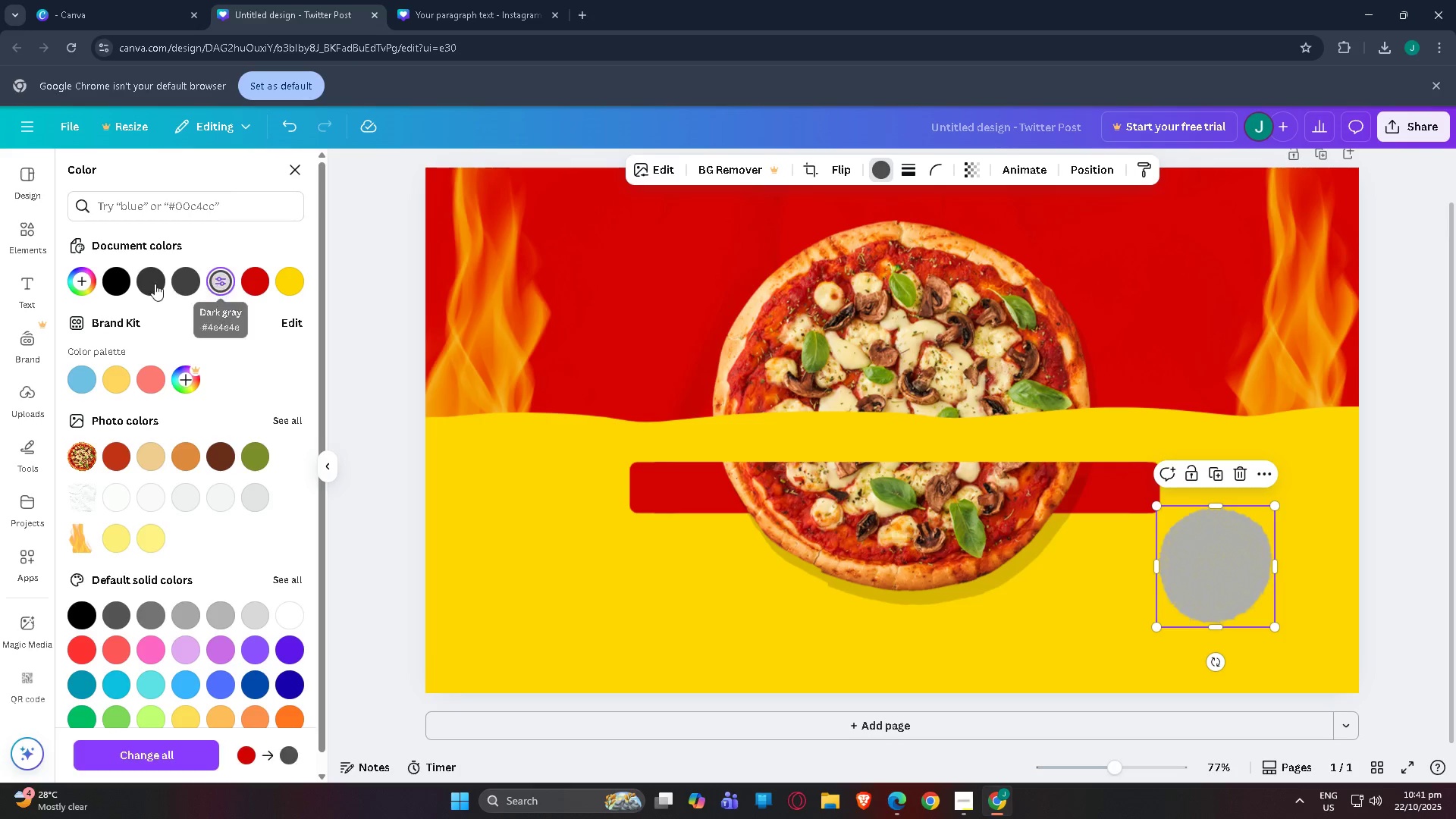 
left_click([155, 284])
 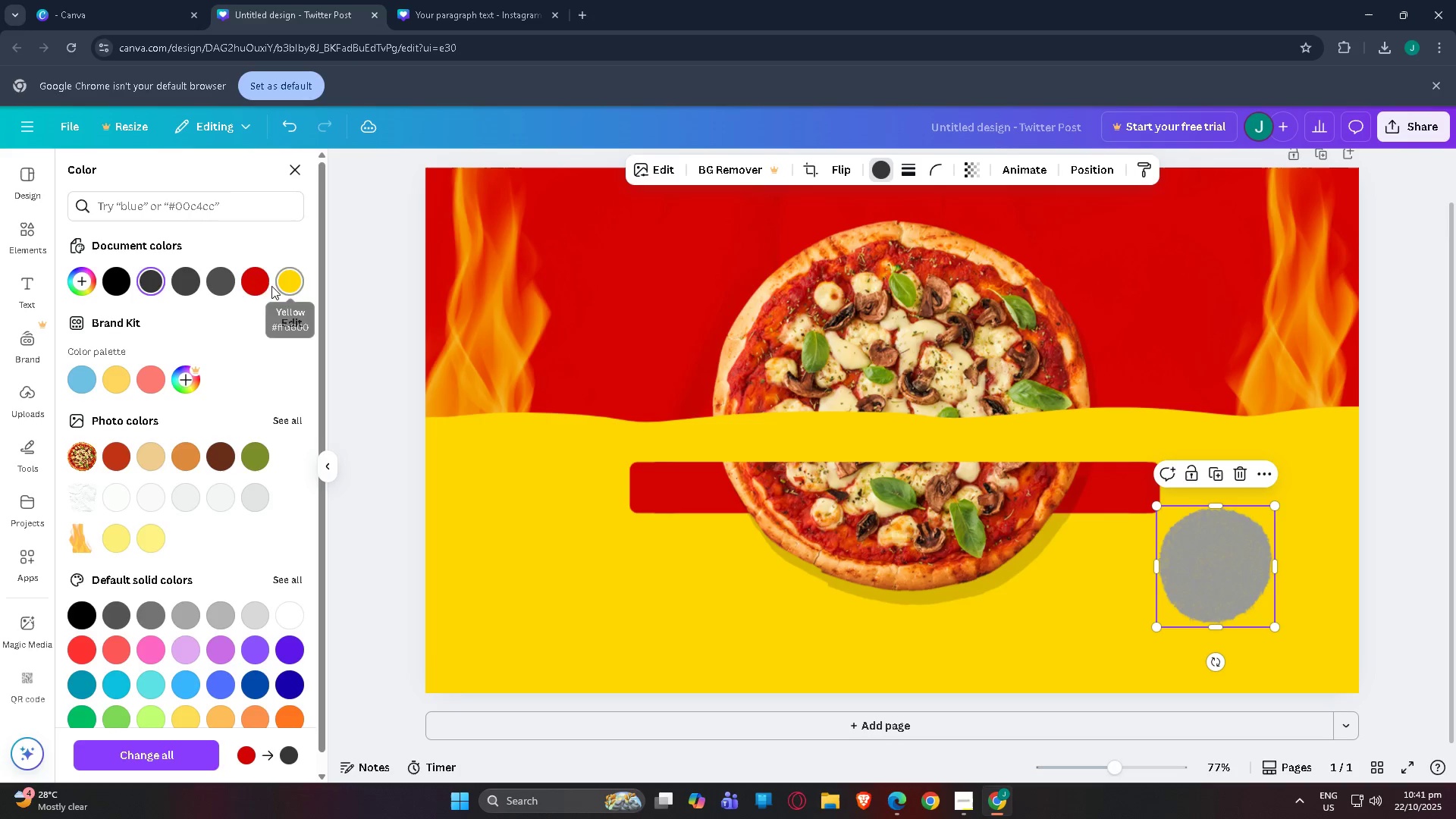 
left_click([259, 283])
 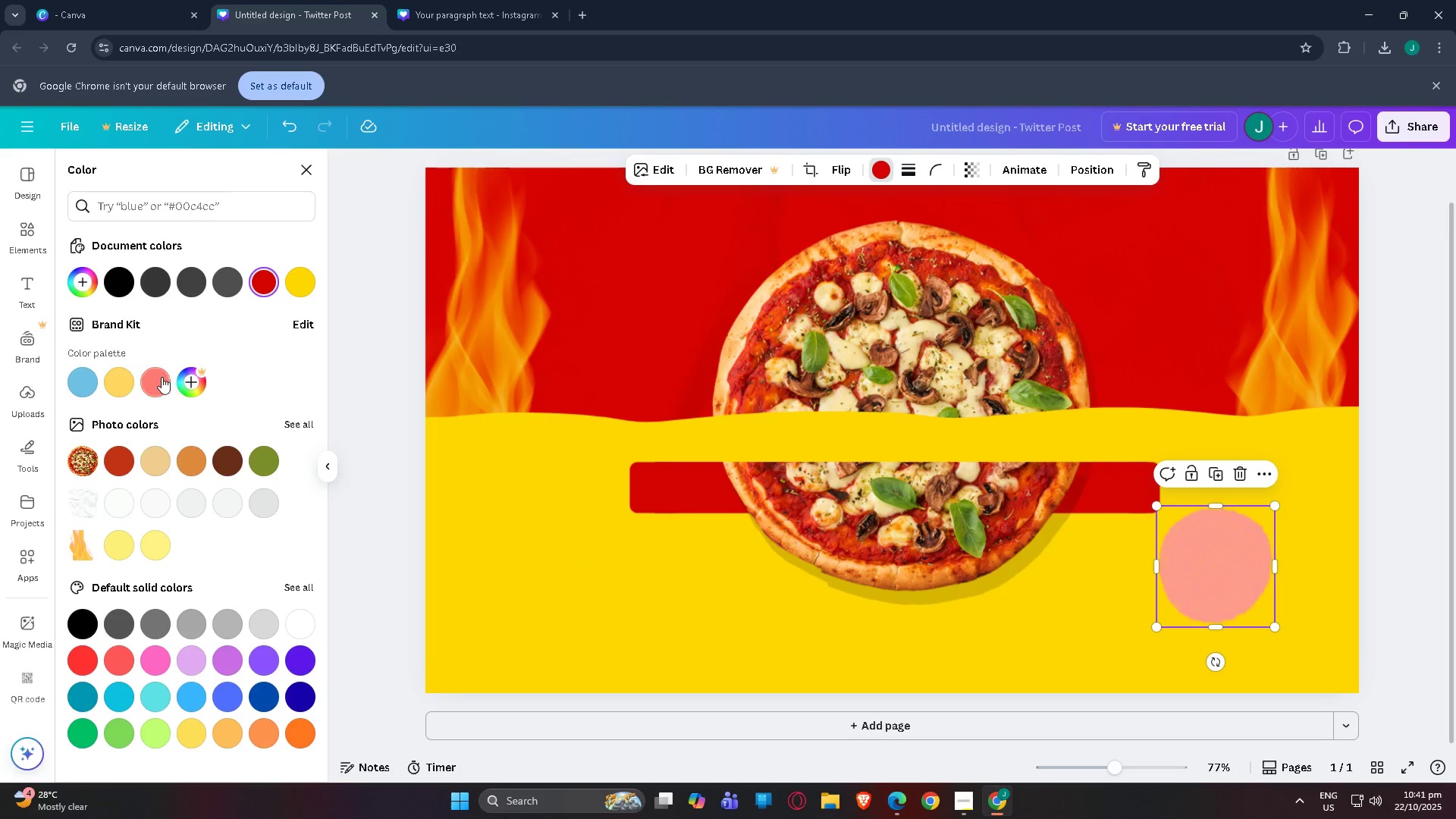 
left_click([81, 665])
 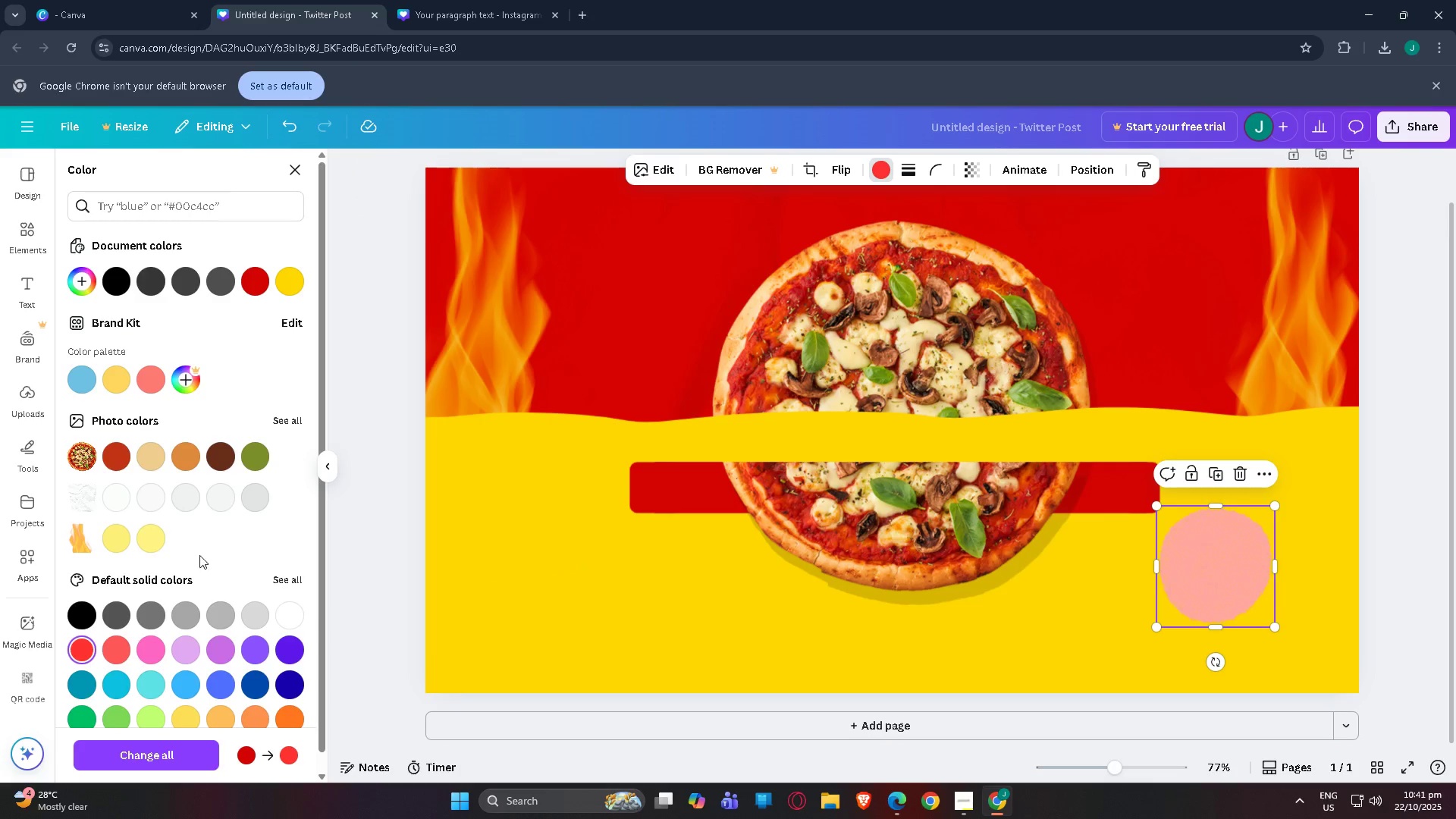 
scroll: coordinate [223, 649], scroll_direction: down, amount: 2.0
 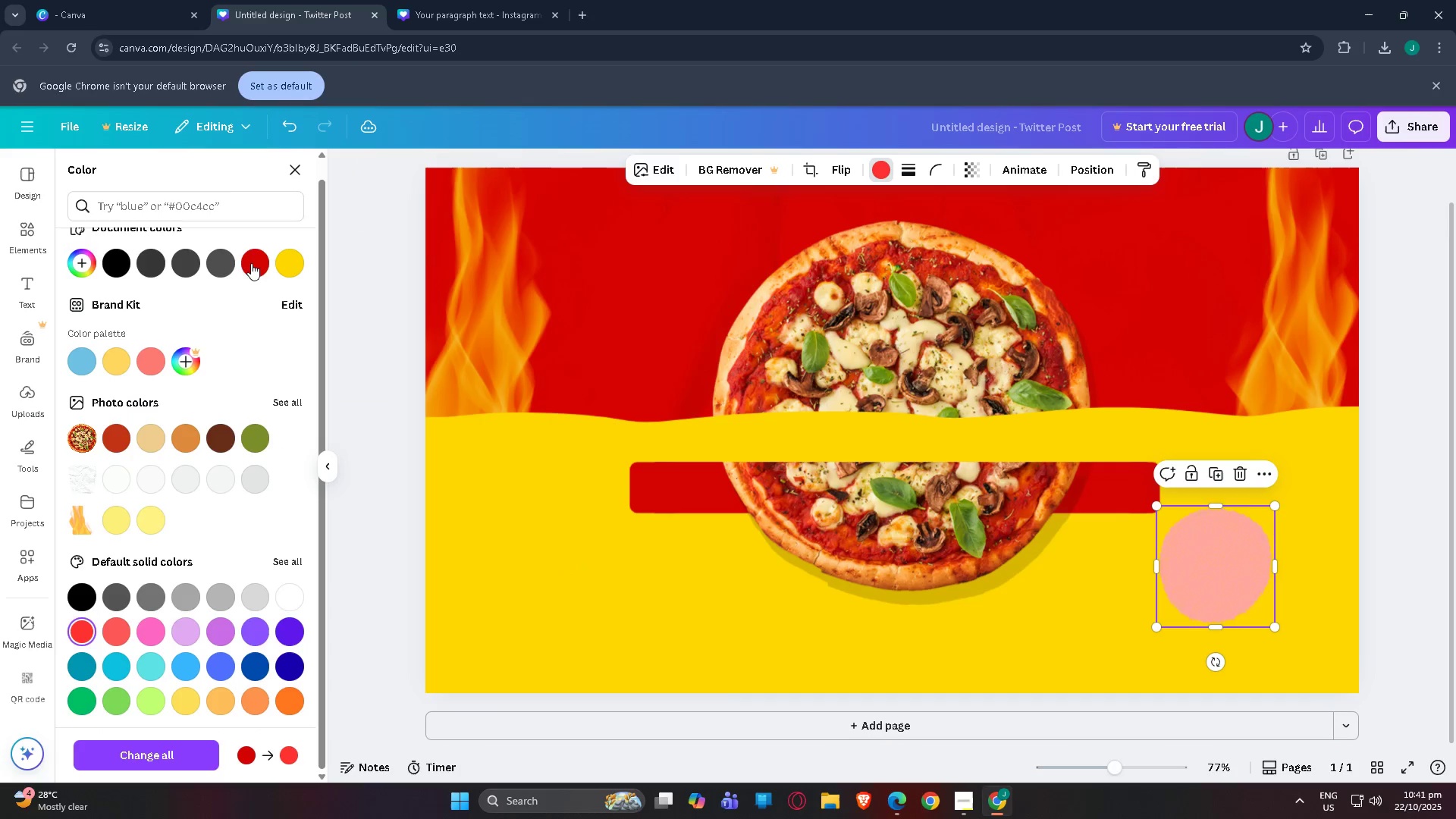 
left_click([253, 262])
 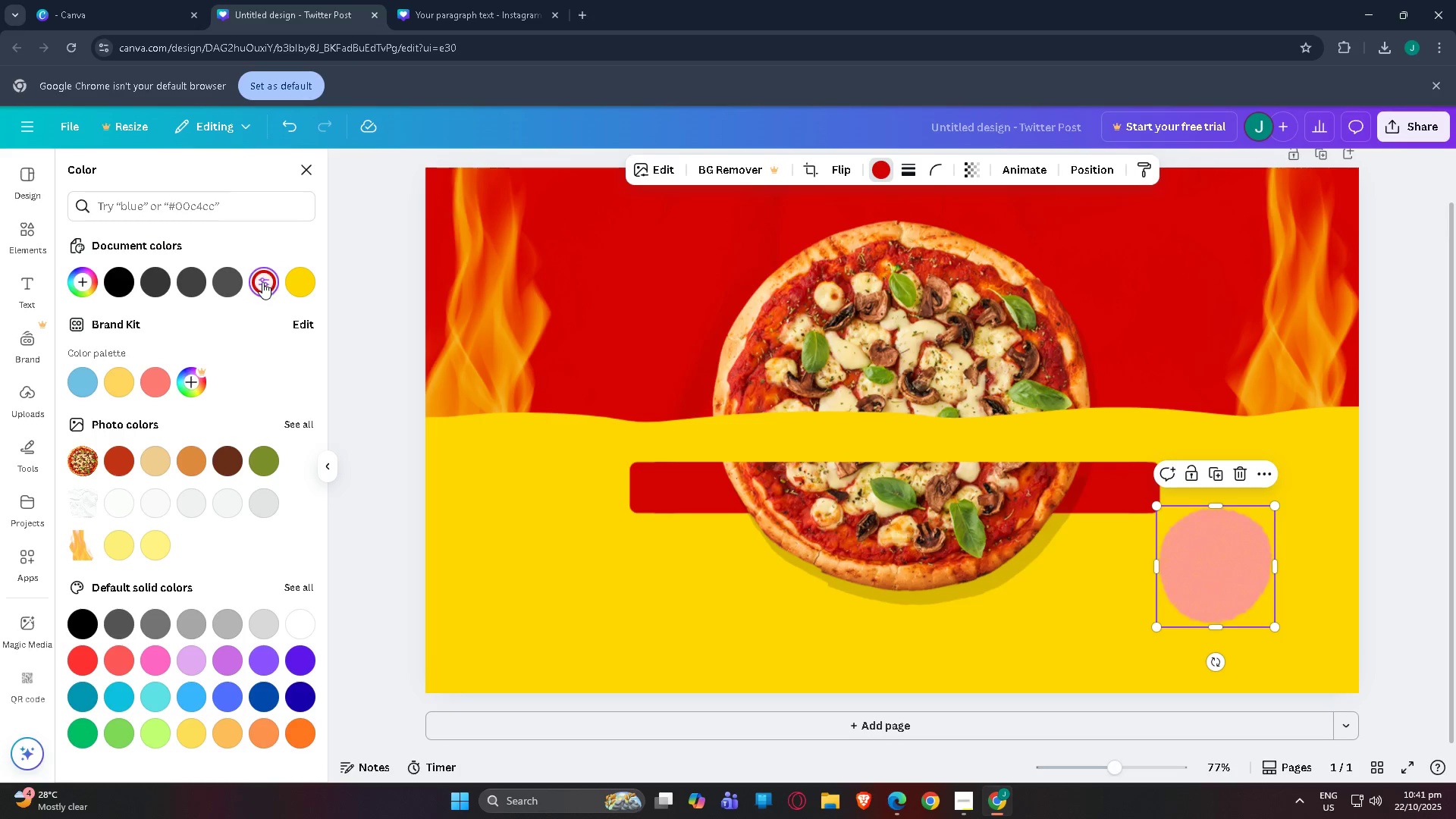 
left_click([262, 282])
 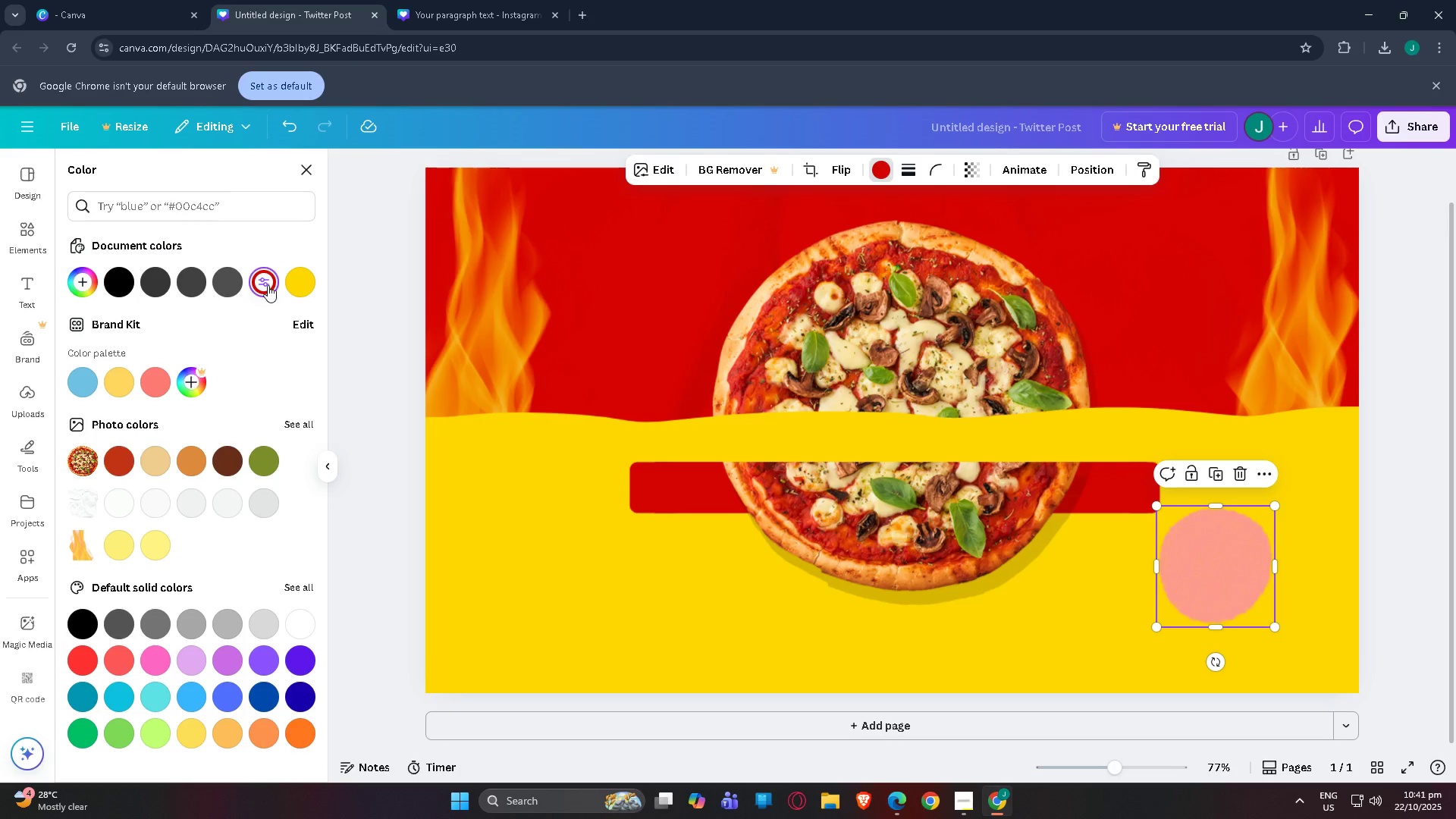 
left_click([268, 285])
 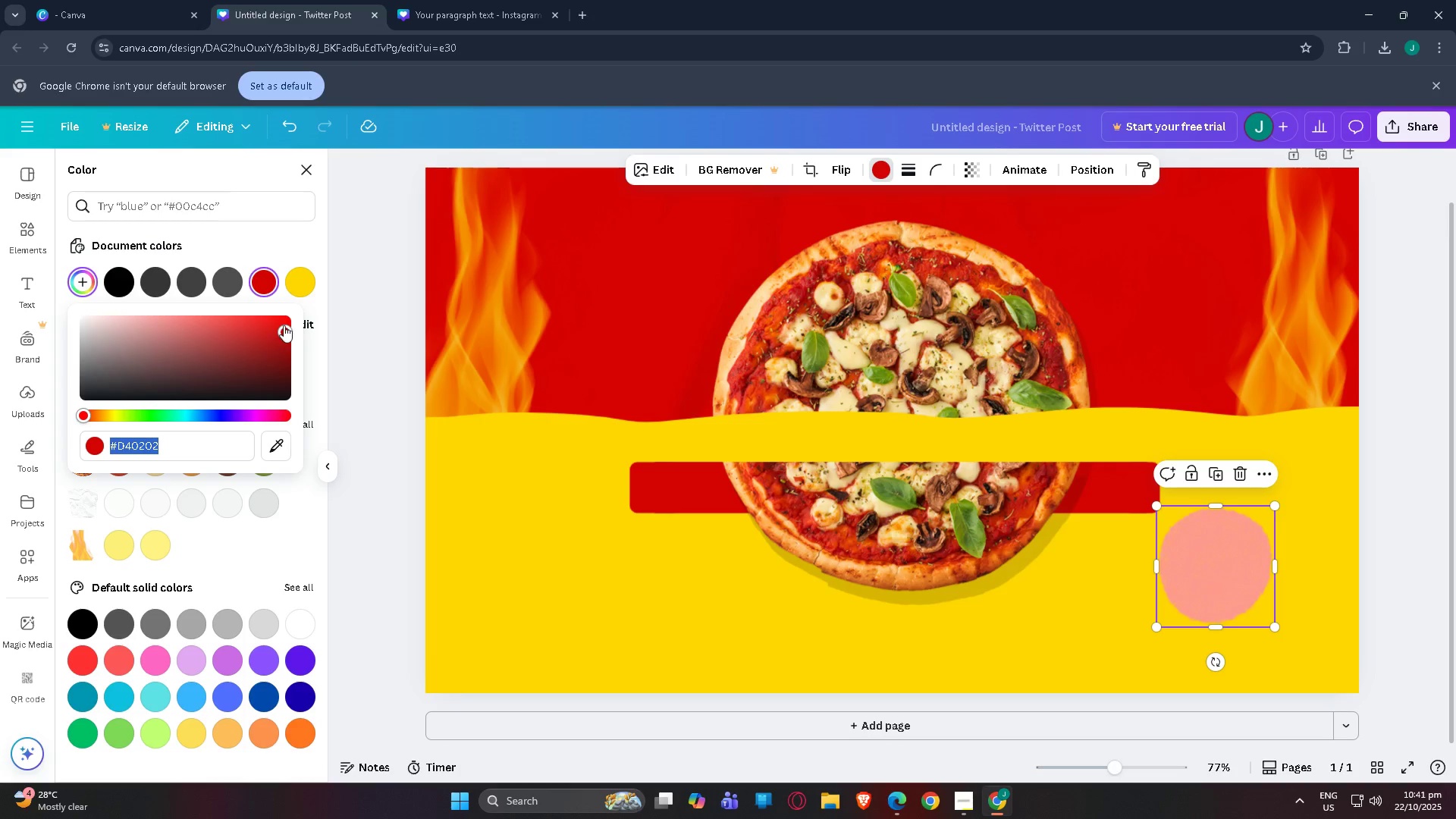 
left_click_drag(start_coordinate=[284, 331], to_coordinate=[363, 246])
 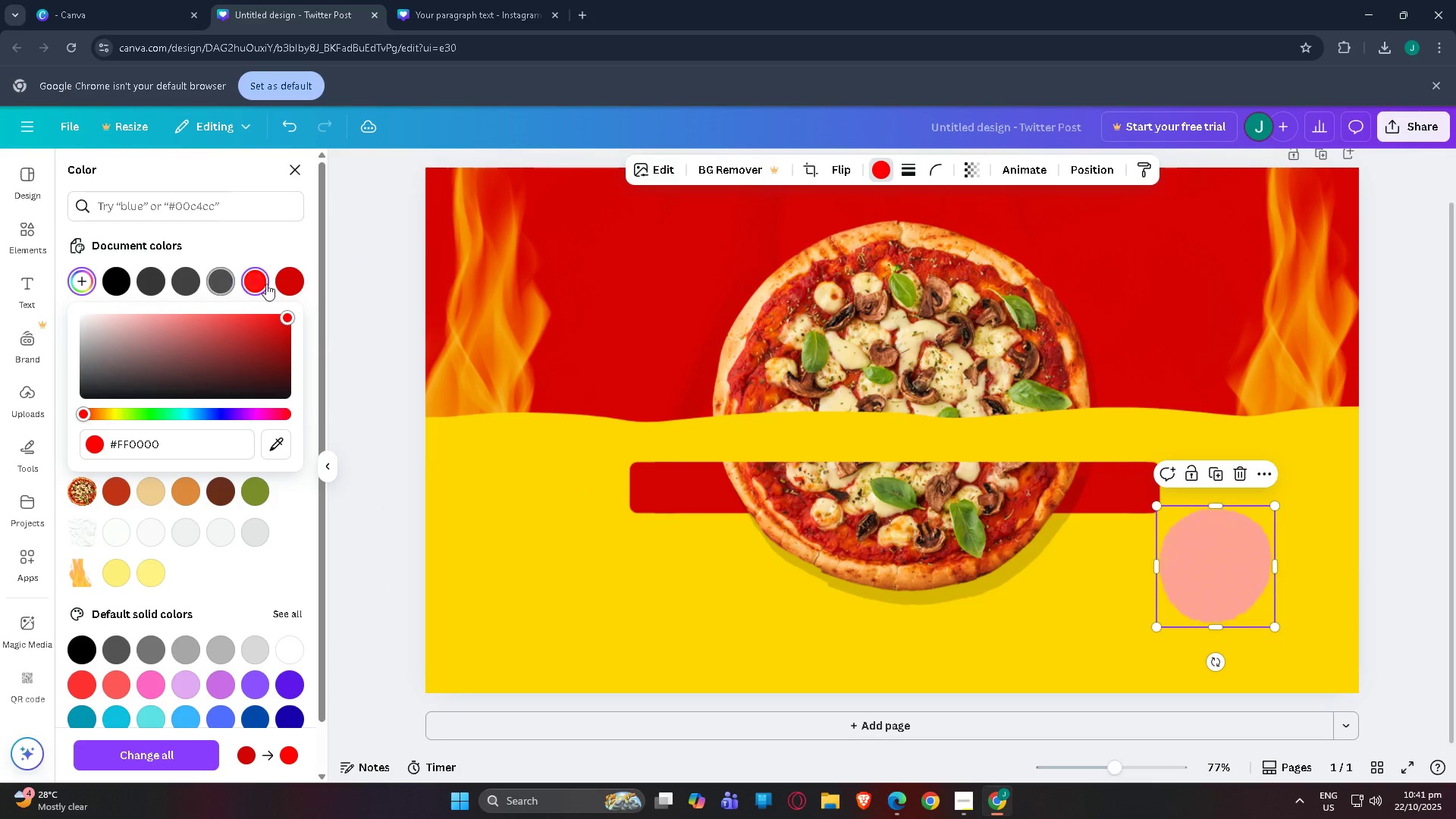 
left_click_drag(start_coordinate=[284, 324], to_coordinate=[281, 447])
 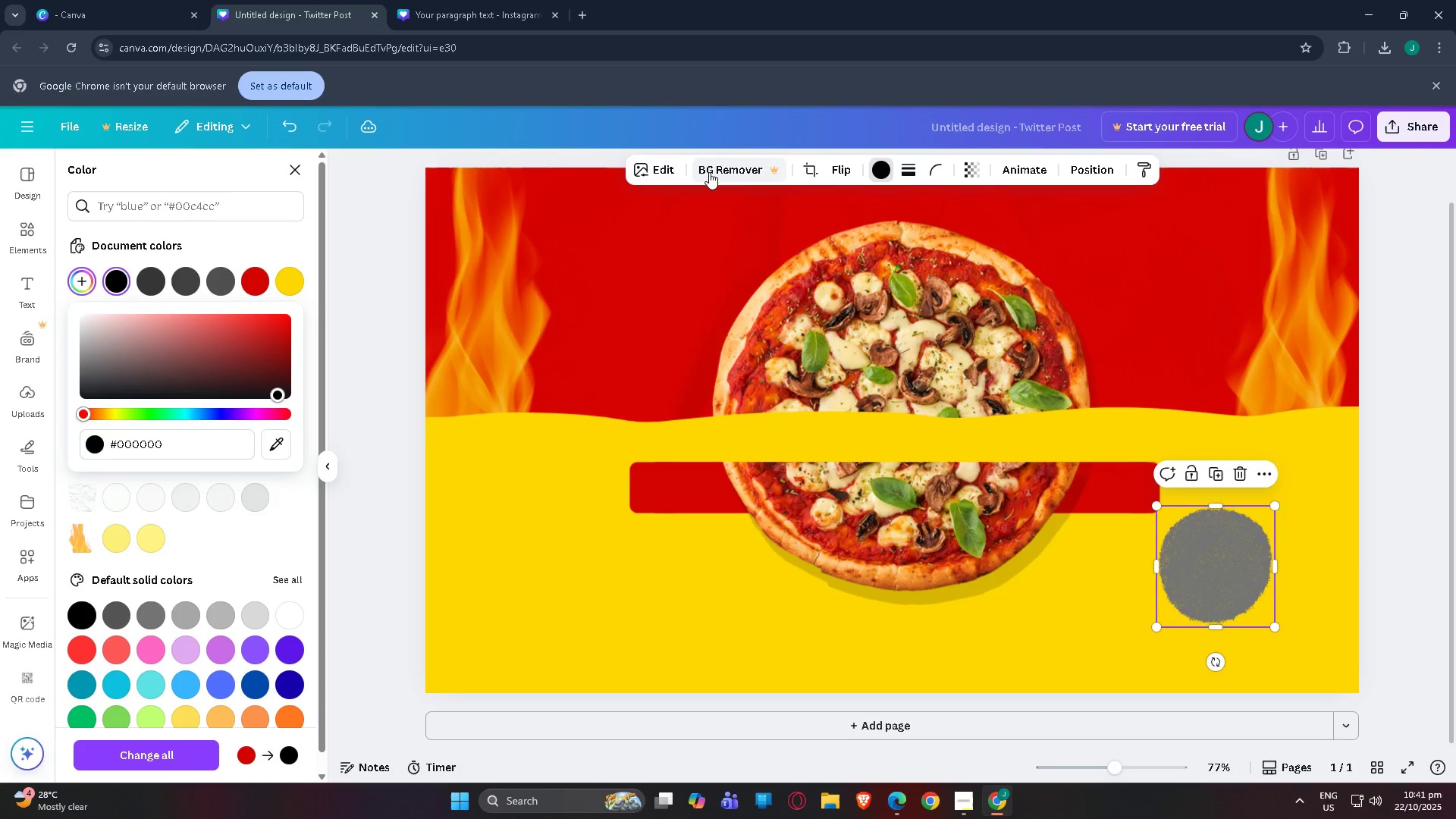 
left_click([649, 171])
 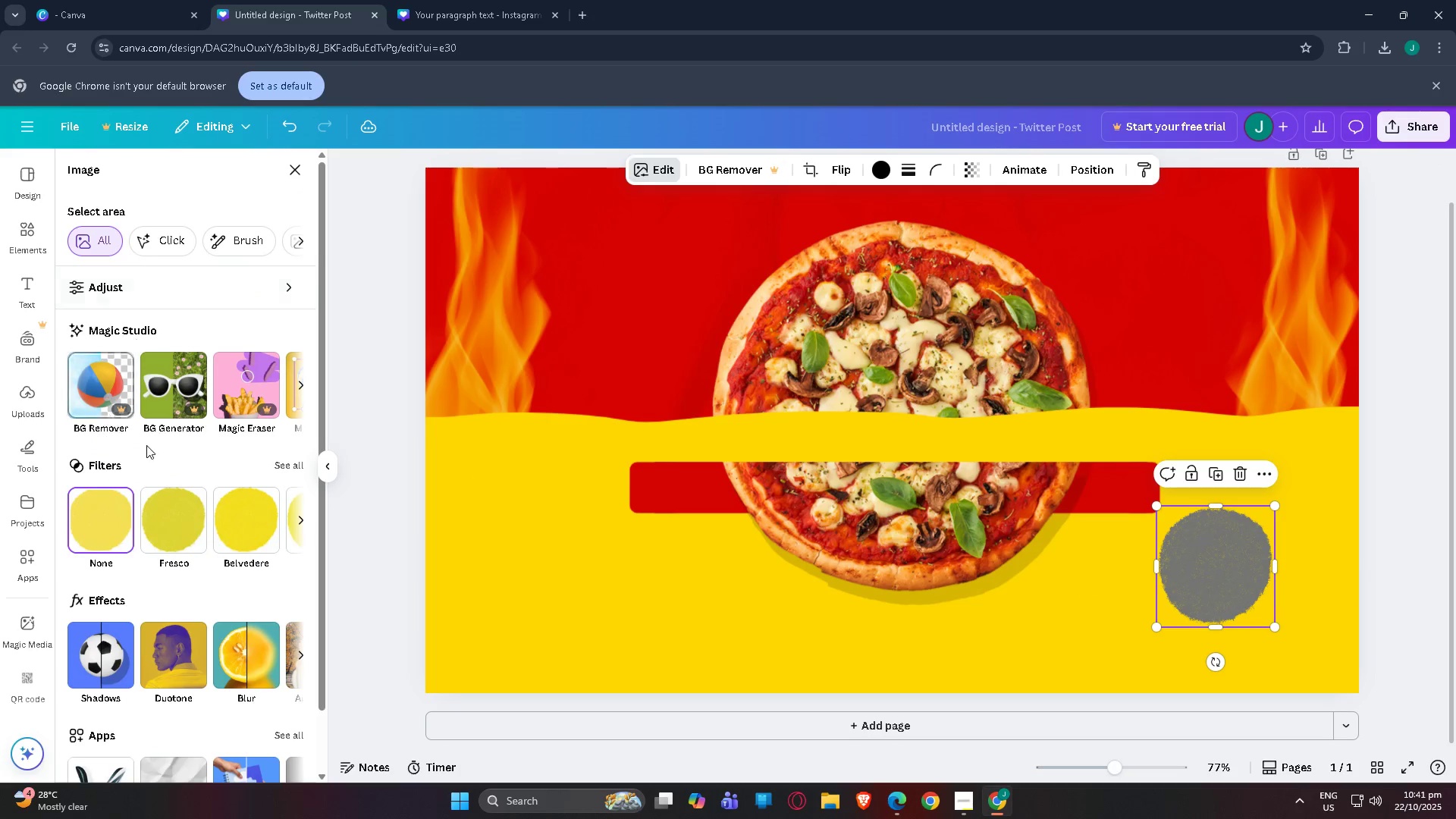 
scroll: coordinate [181, 491], scroll_direction: down, amount: 4.0
 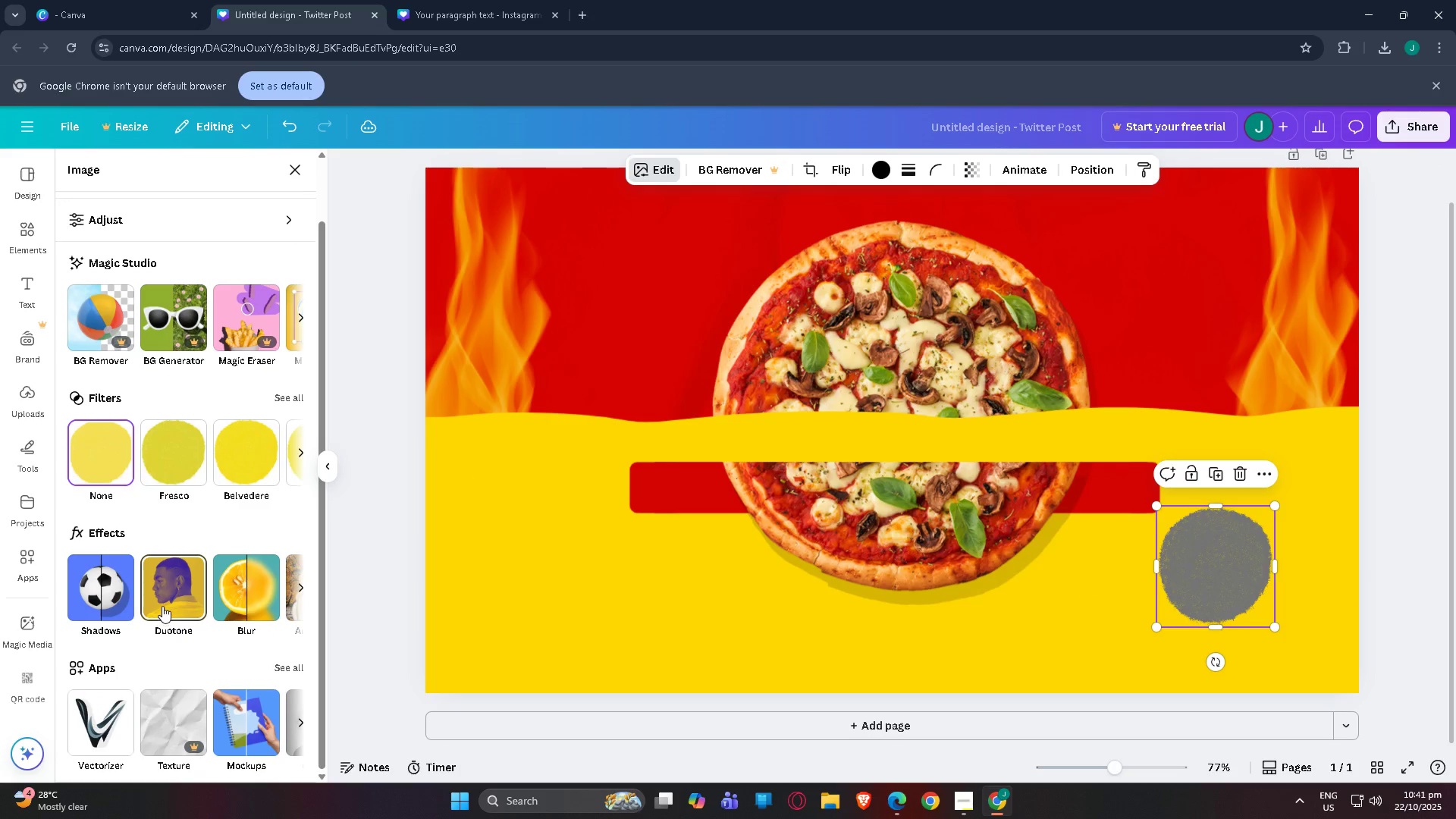 
left_click([162, 606])
 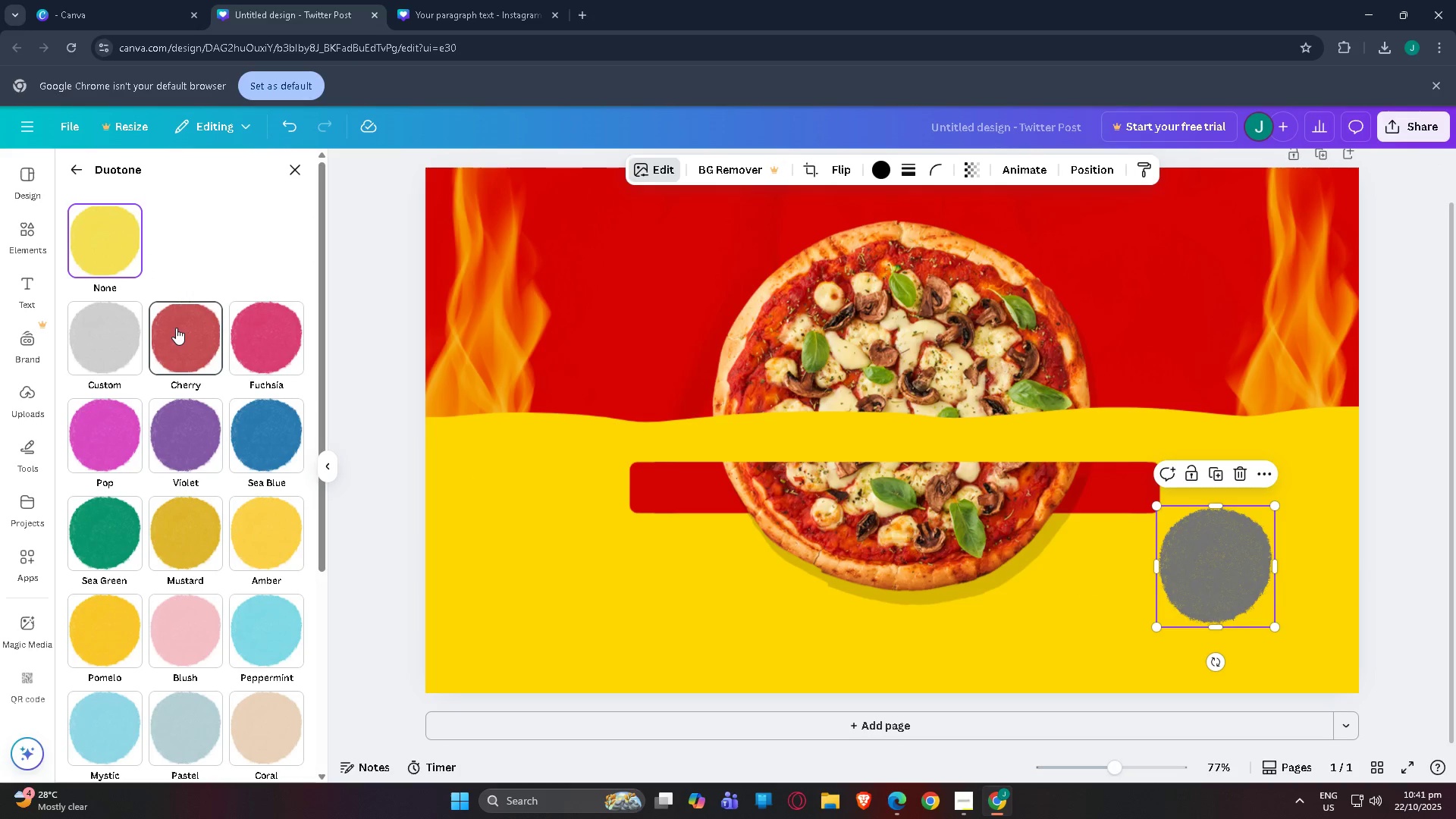 
left_click([259, 330])
 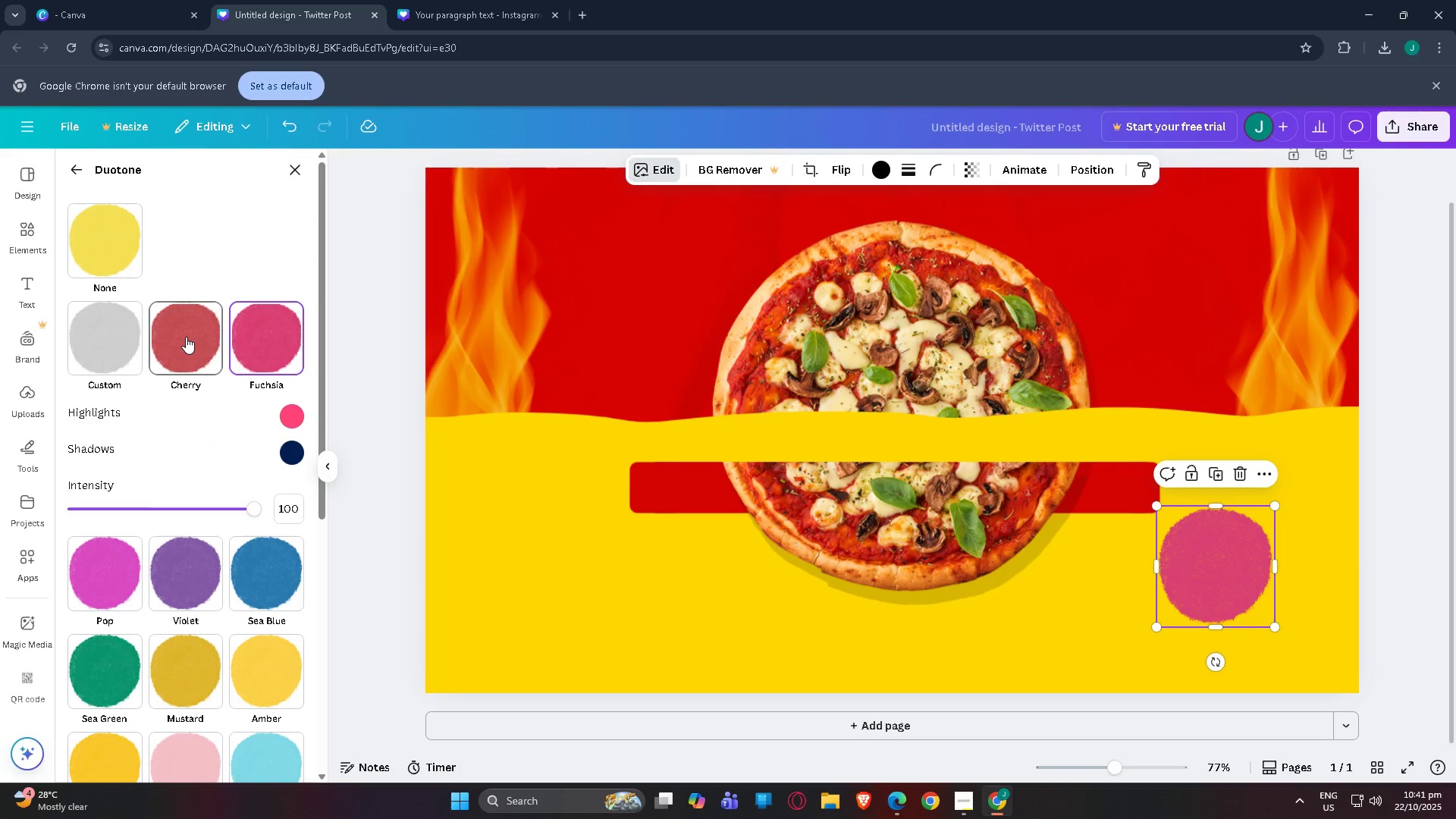 
left_click([184, 337])
 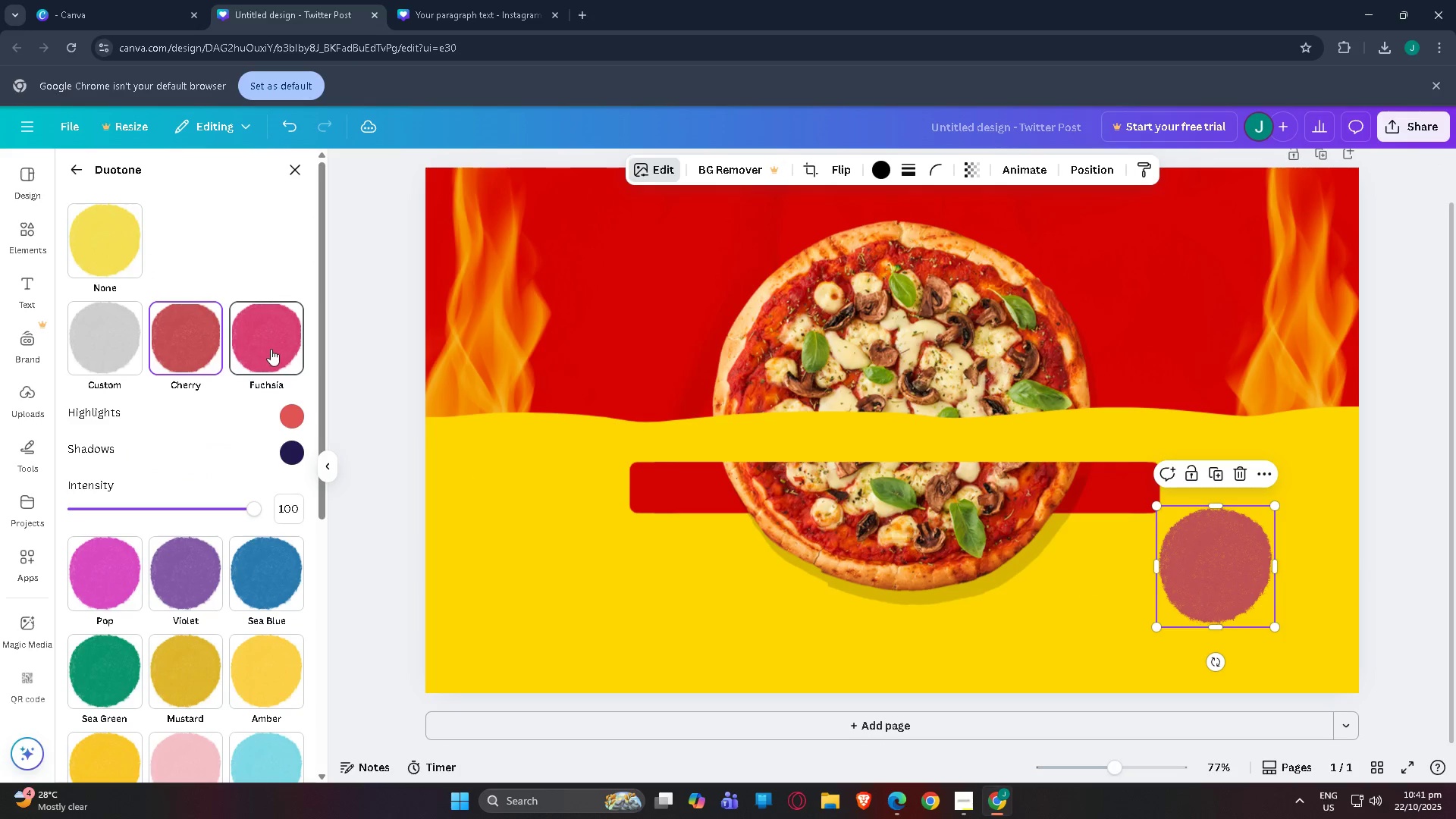 
left_click([271, 349])
 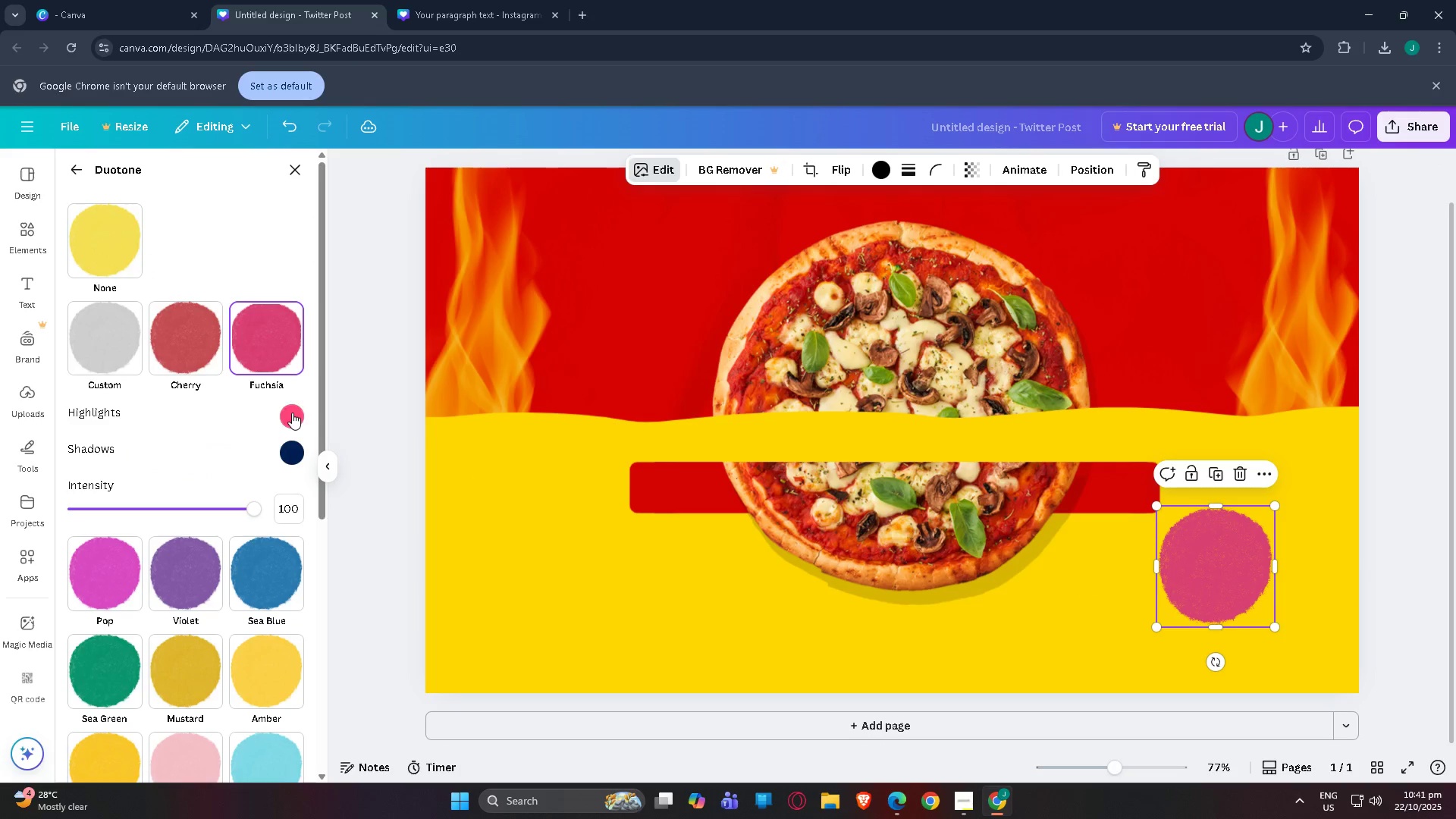 
left_click([292, 413])
 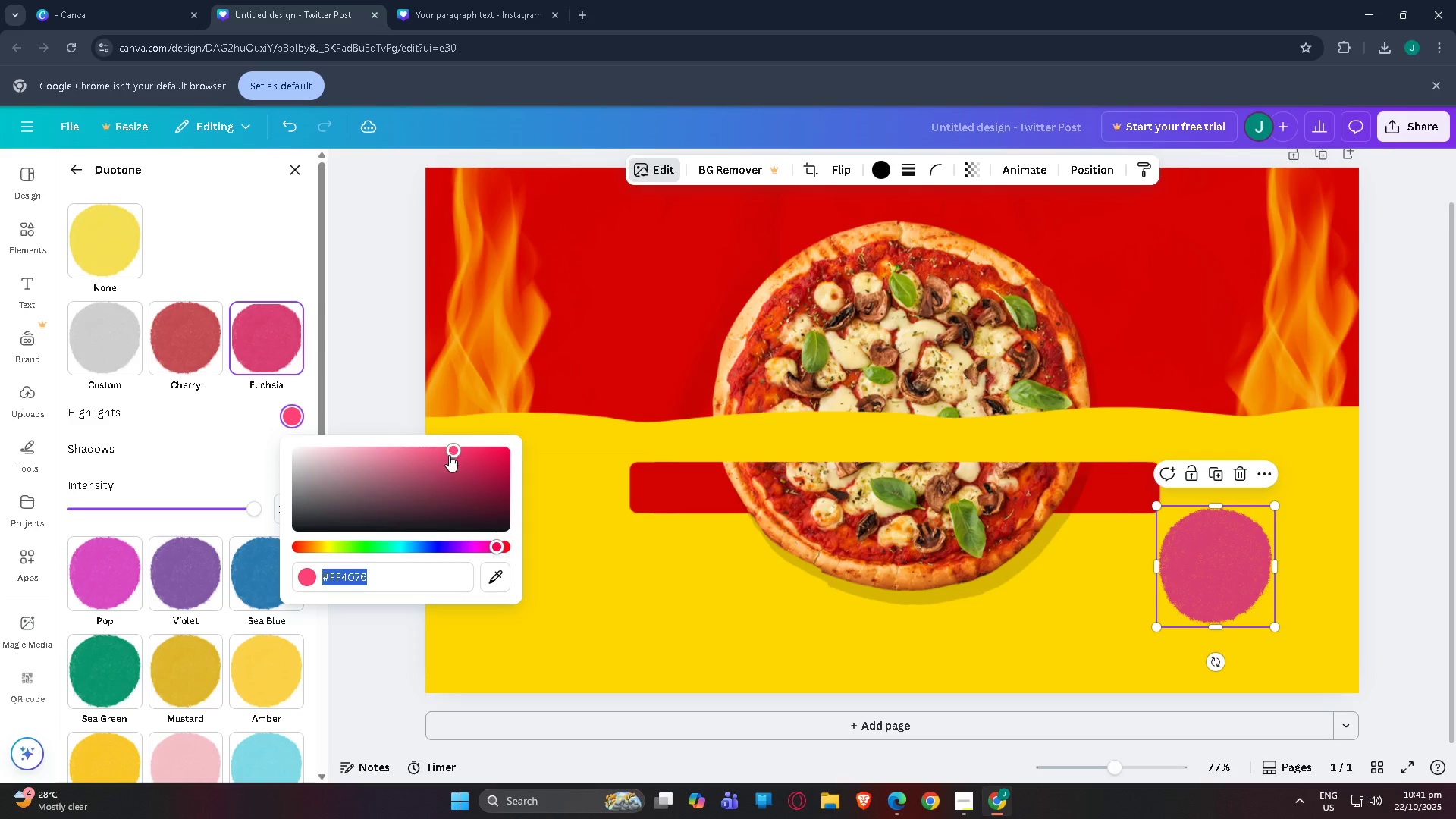 
left_click([500, 575])
 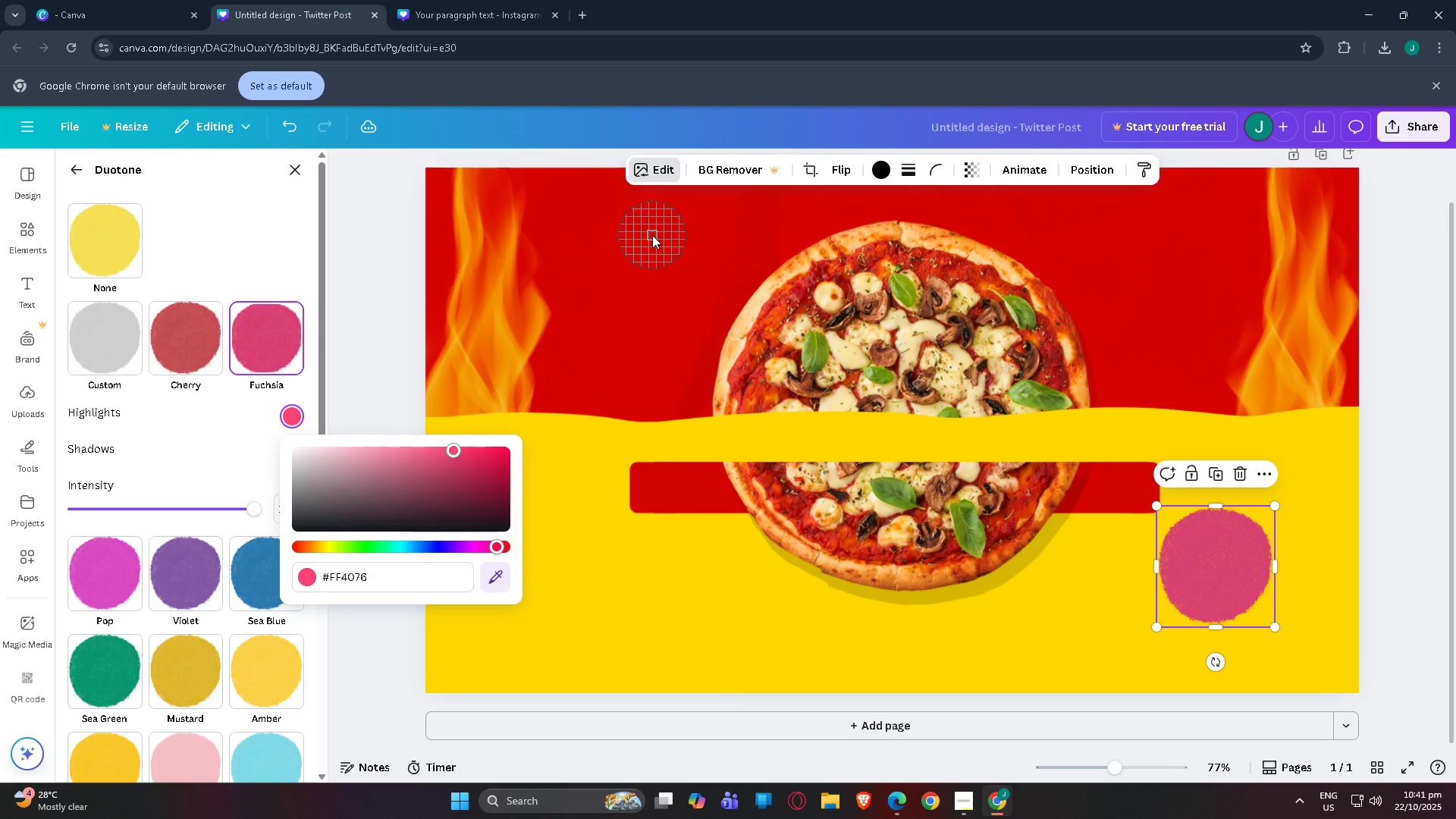 
left_click([652, 235])
 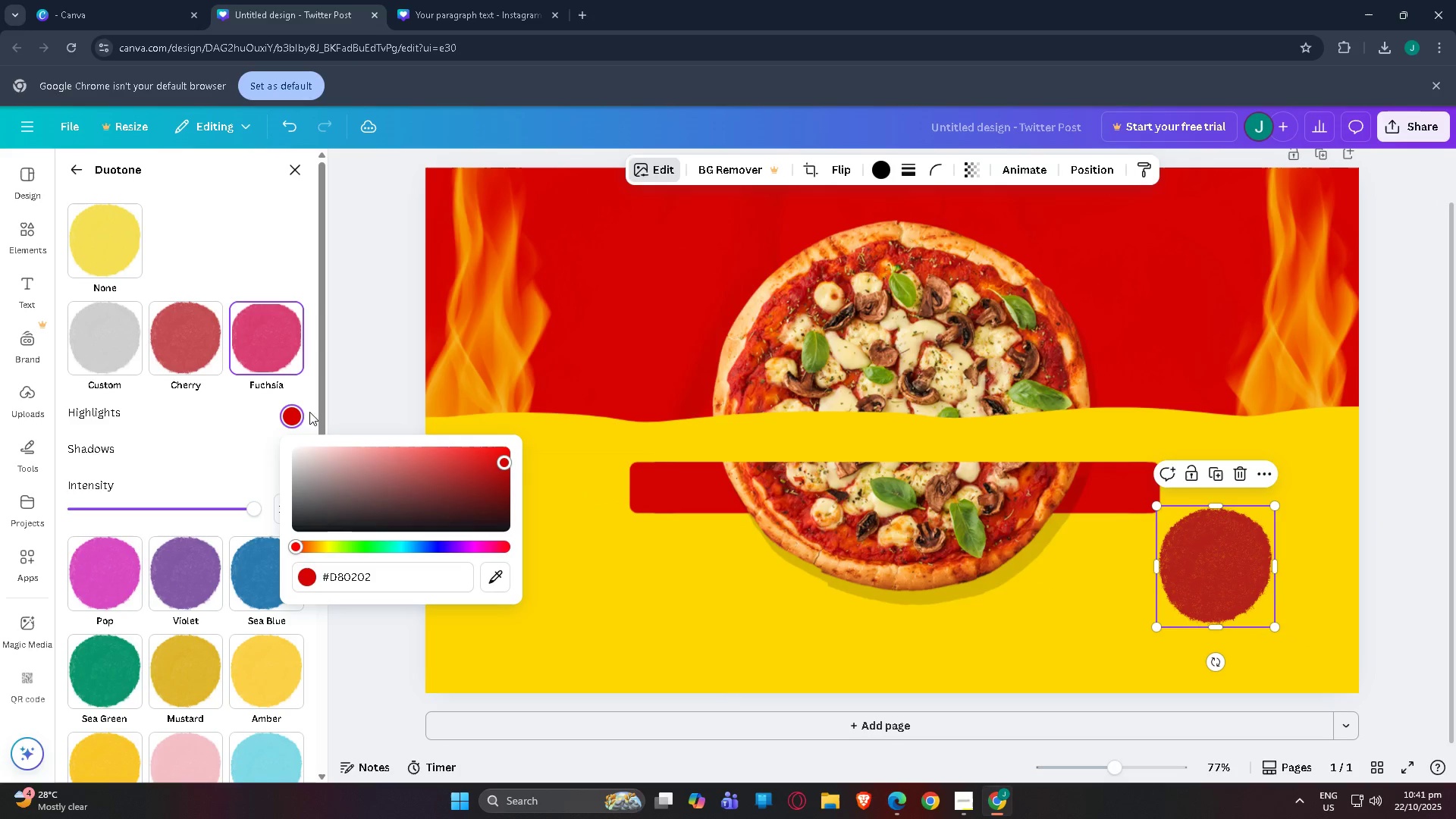 
left_click([249, 422])
 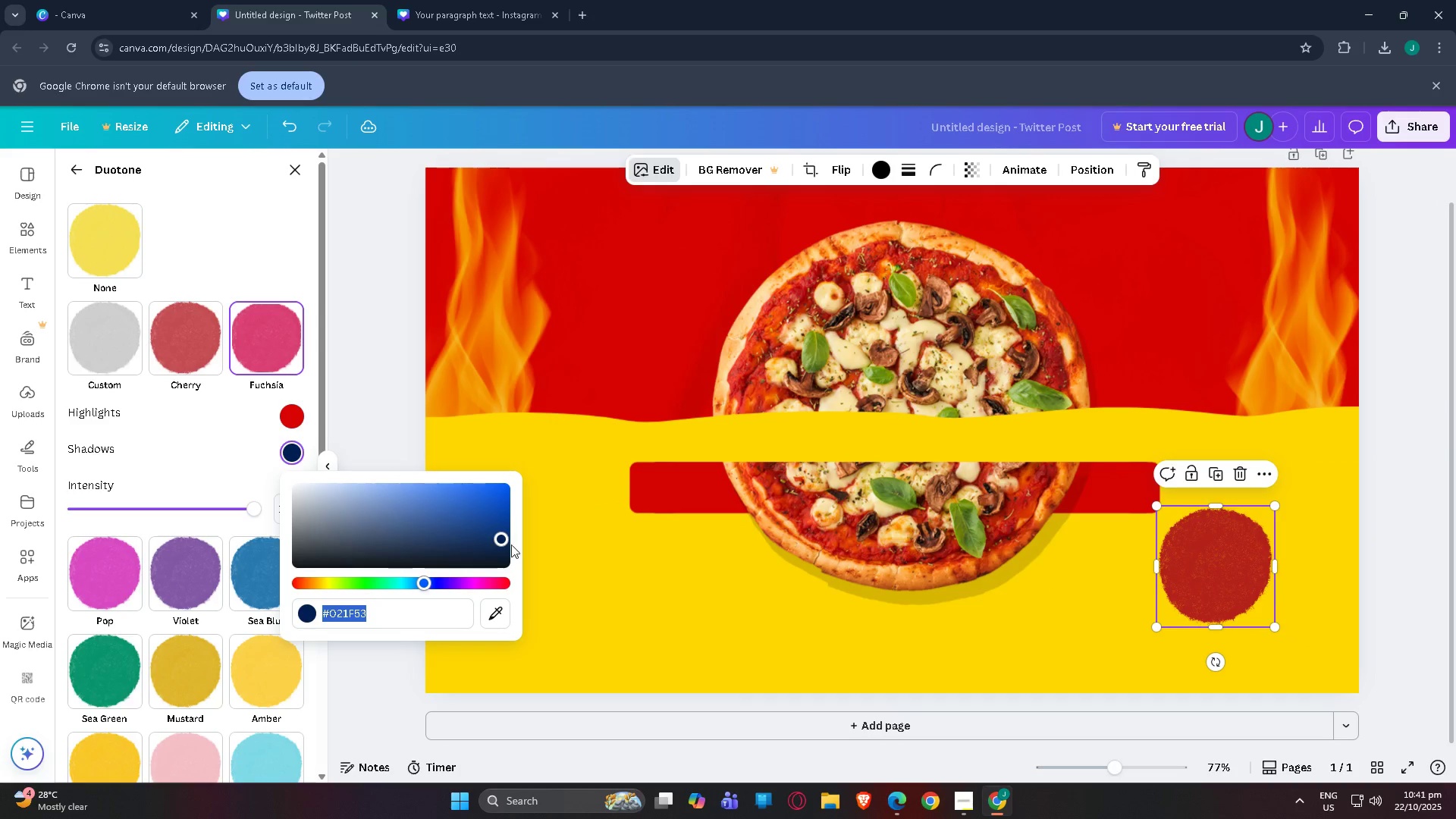 
left_click_drag(start_coordinate=[496, 540], to_coordinate=[542, 595])
 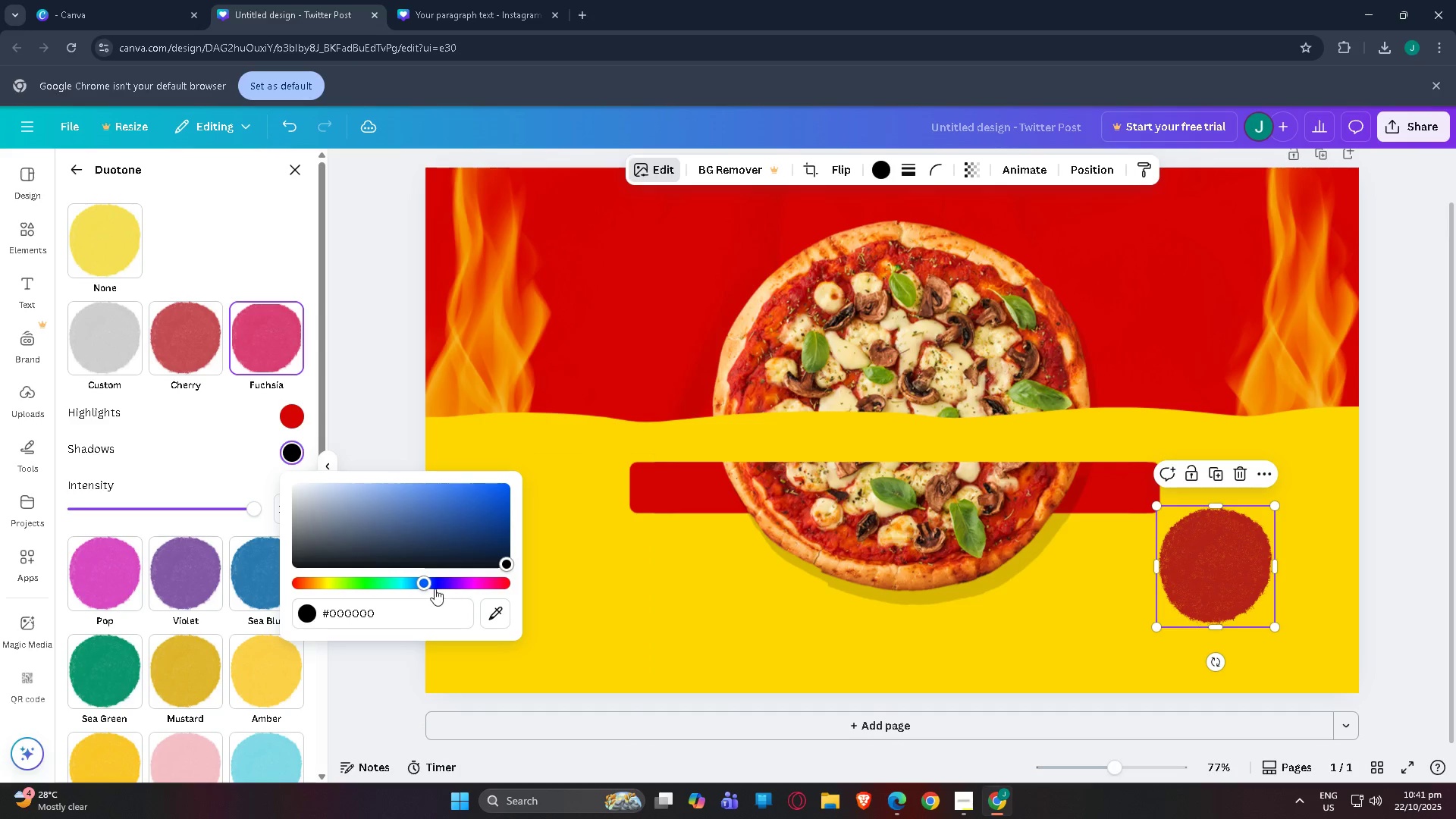 
left_click_drag(start_coordinate=[433, 585], to_coordinate=[465, 586])
 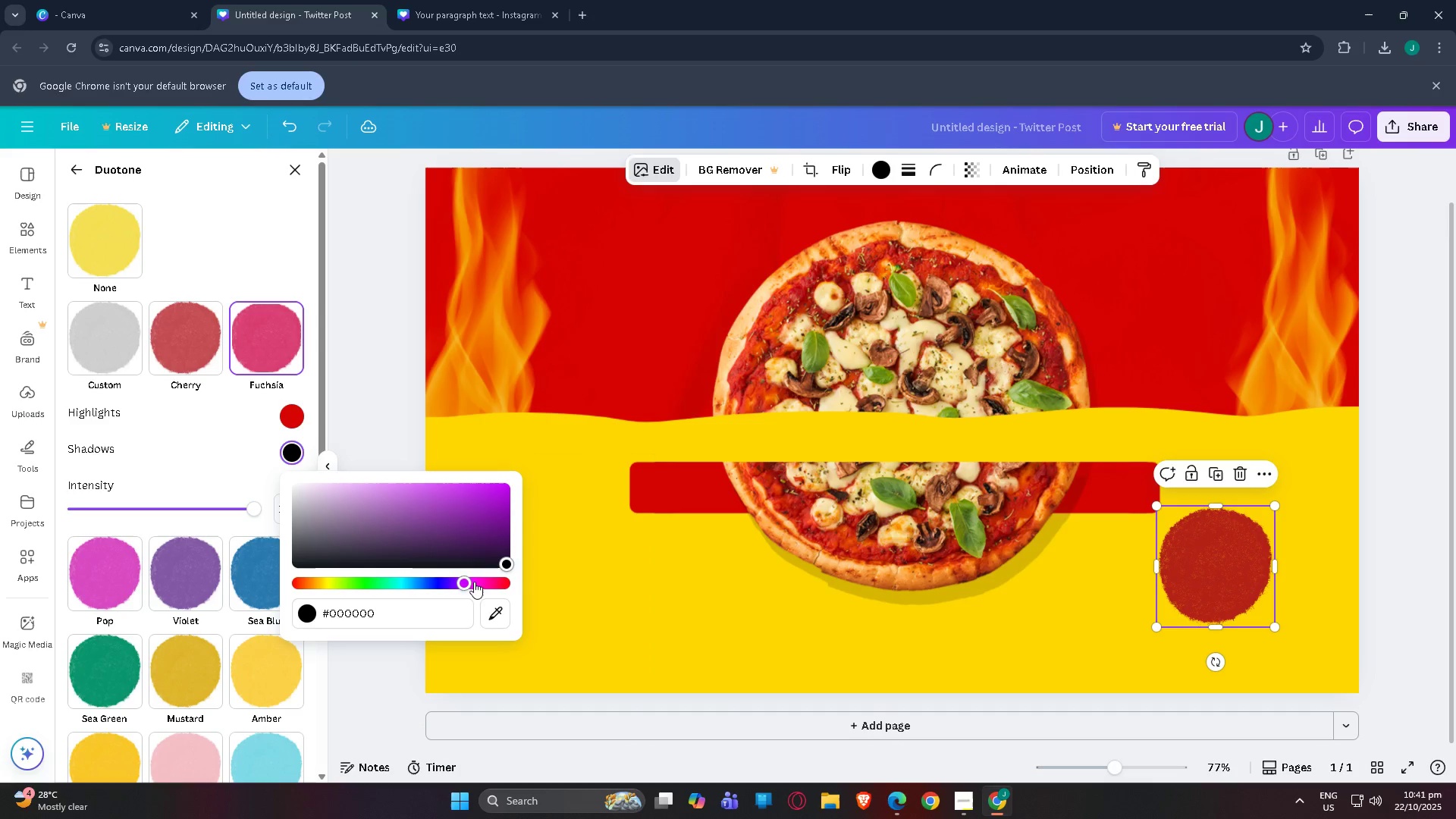 
left_click_drag(start_coordinate=[468, 585], to_coordinate=[491, 586])
 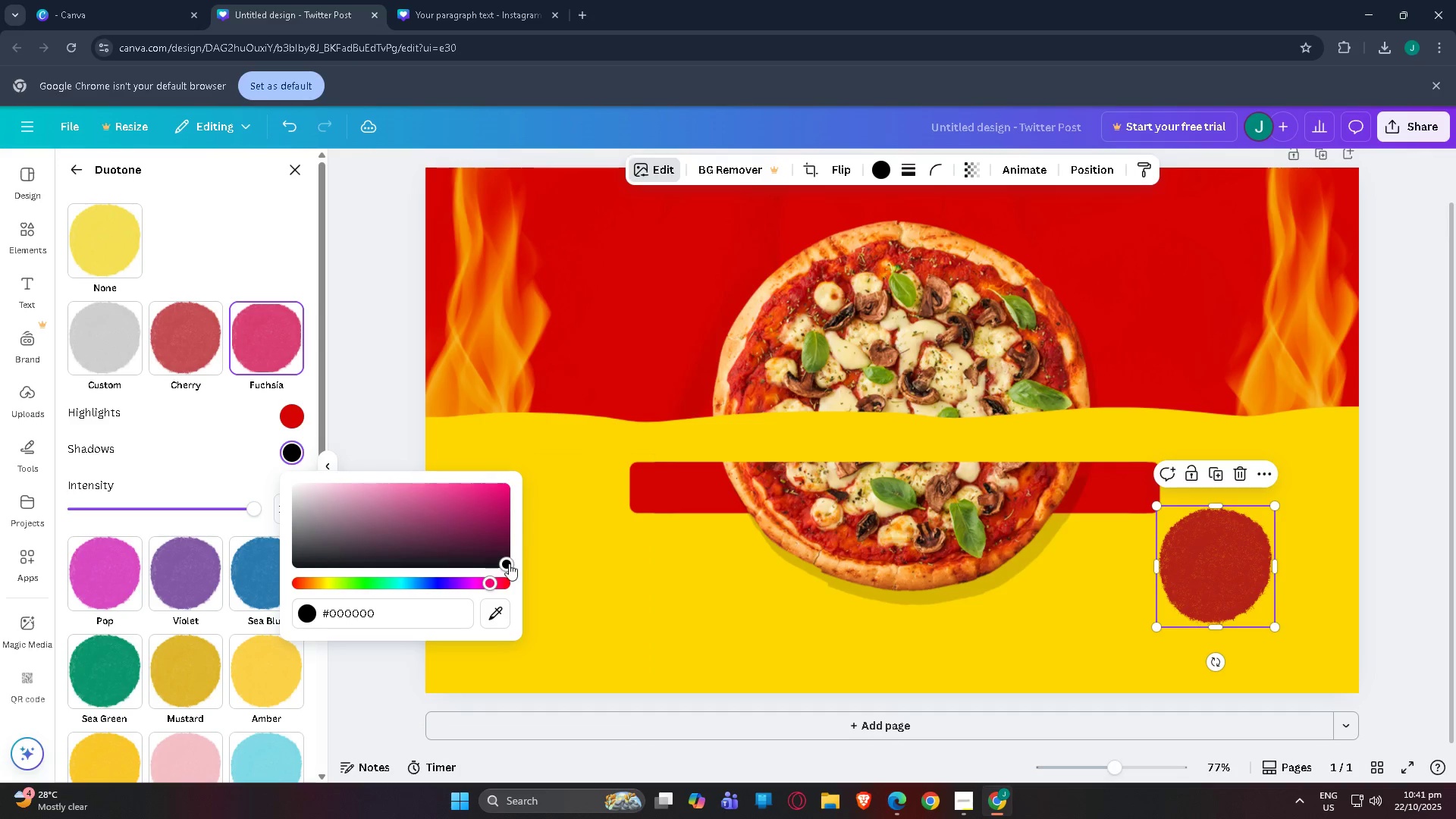 
left_click_drag(start_coordinate=[508, 564], to_coordinate=[475, 517])
 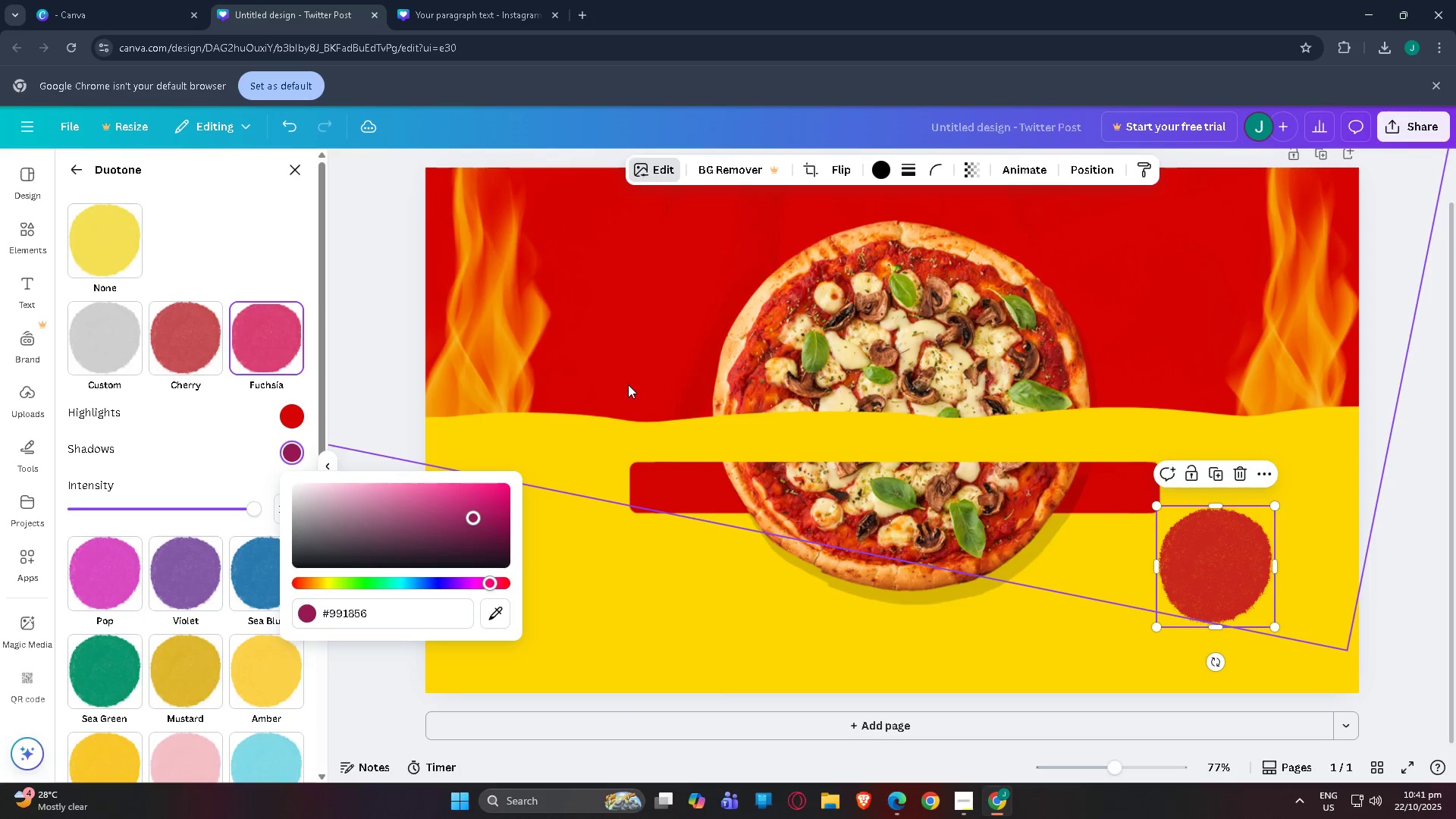 
left_click([627, 384])
 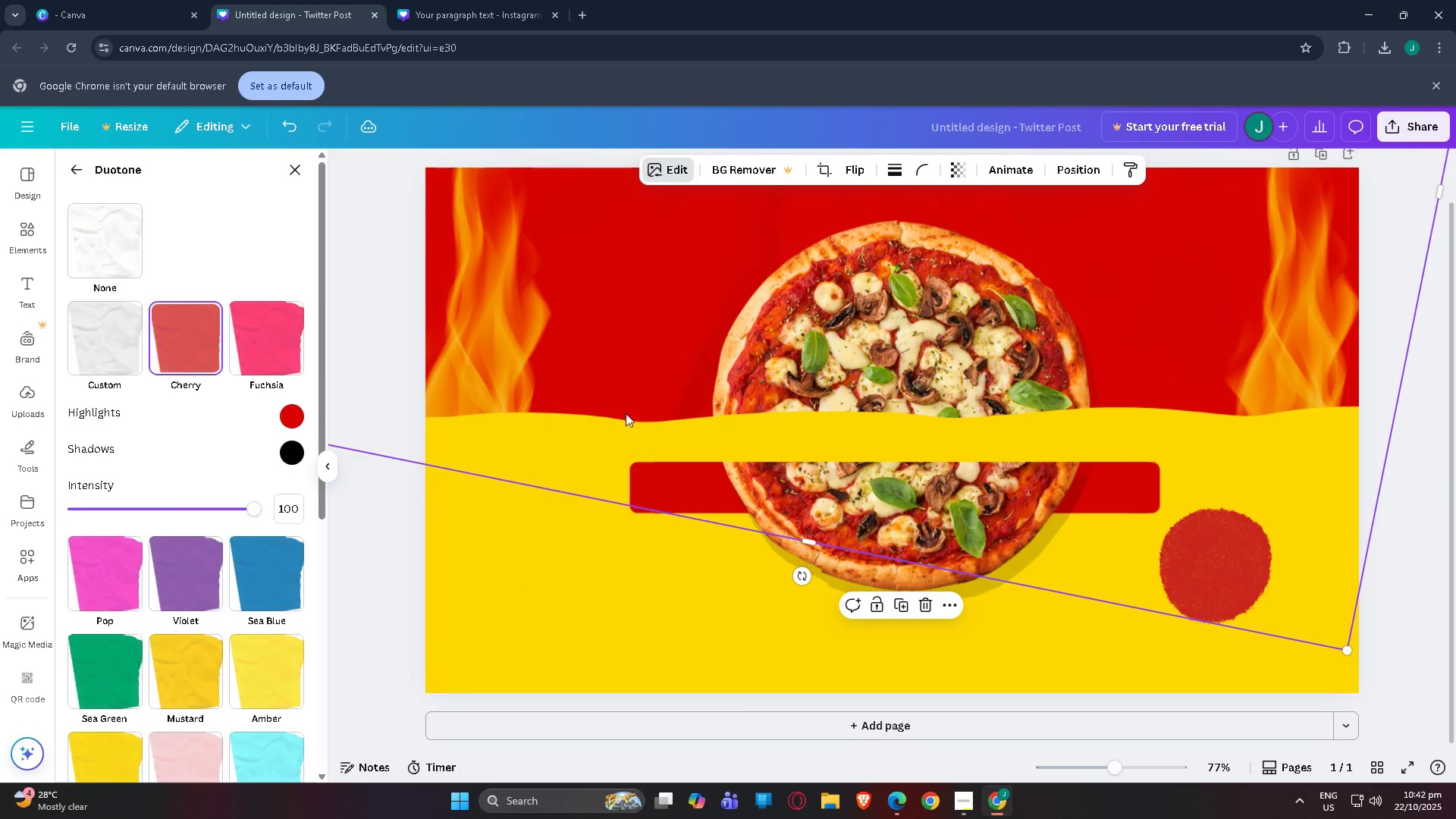 
scroll: coordinate [756, 610], scroll_direction: up, amount: 5.0
 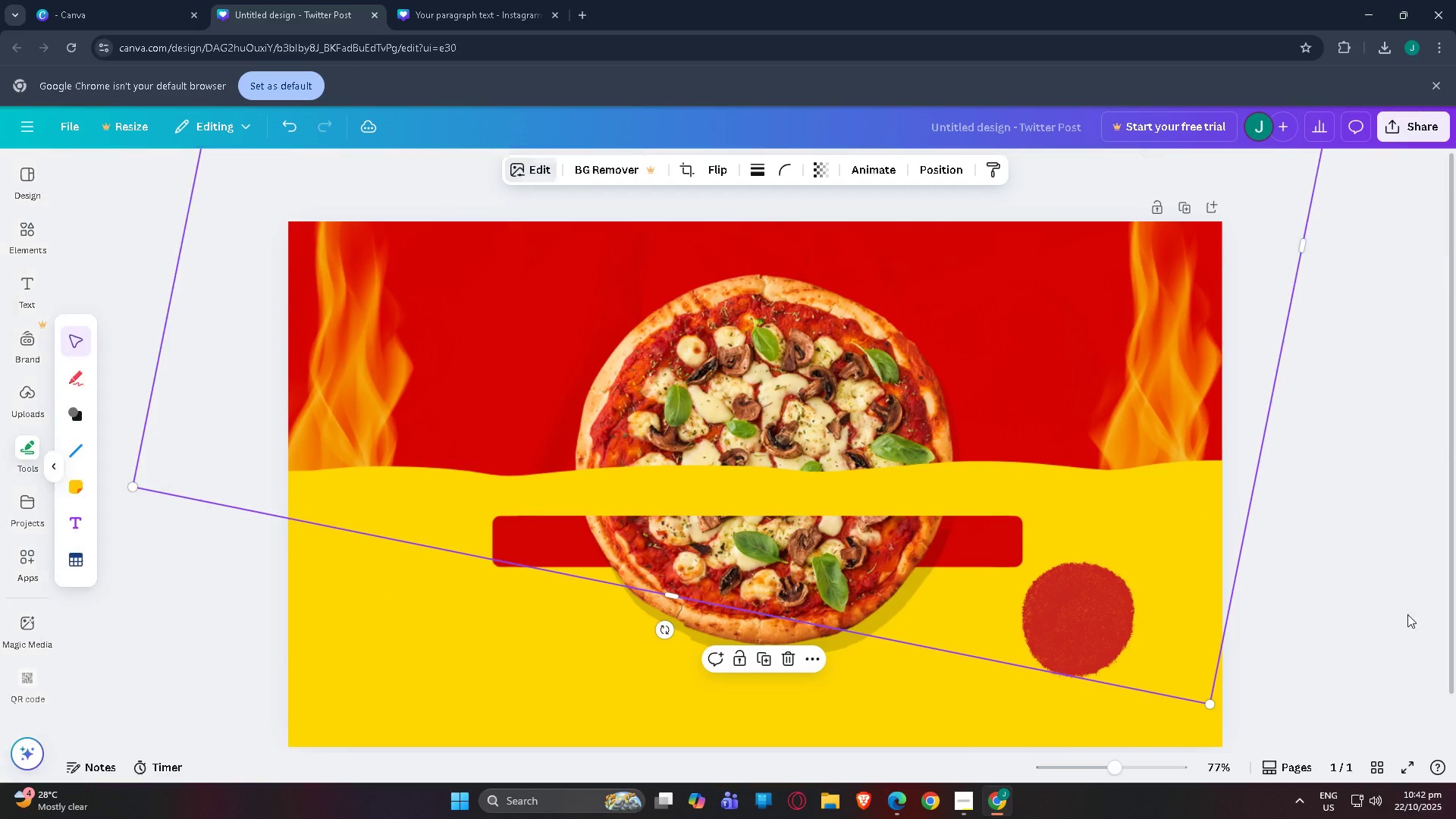 
scroll: coordinate [524, 566], scroll_direction: down, amount: 2.0
 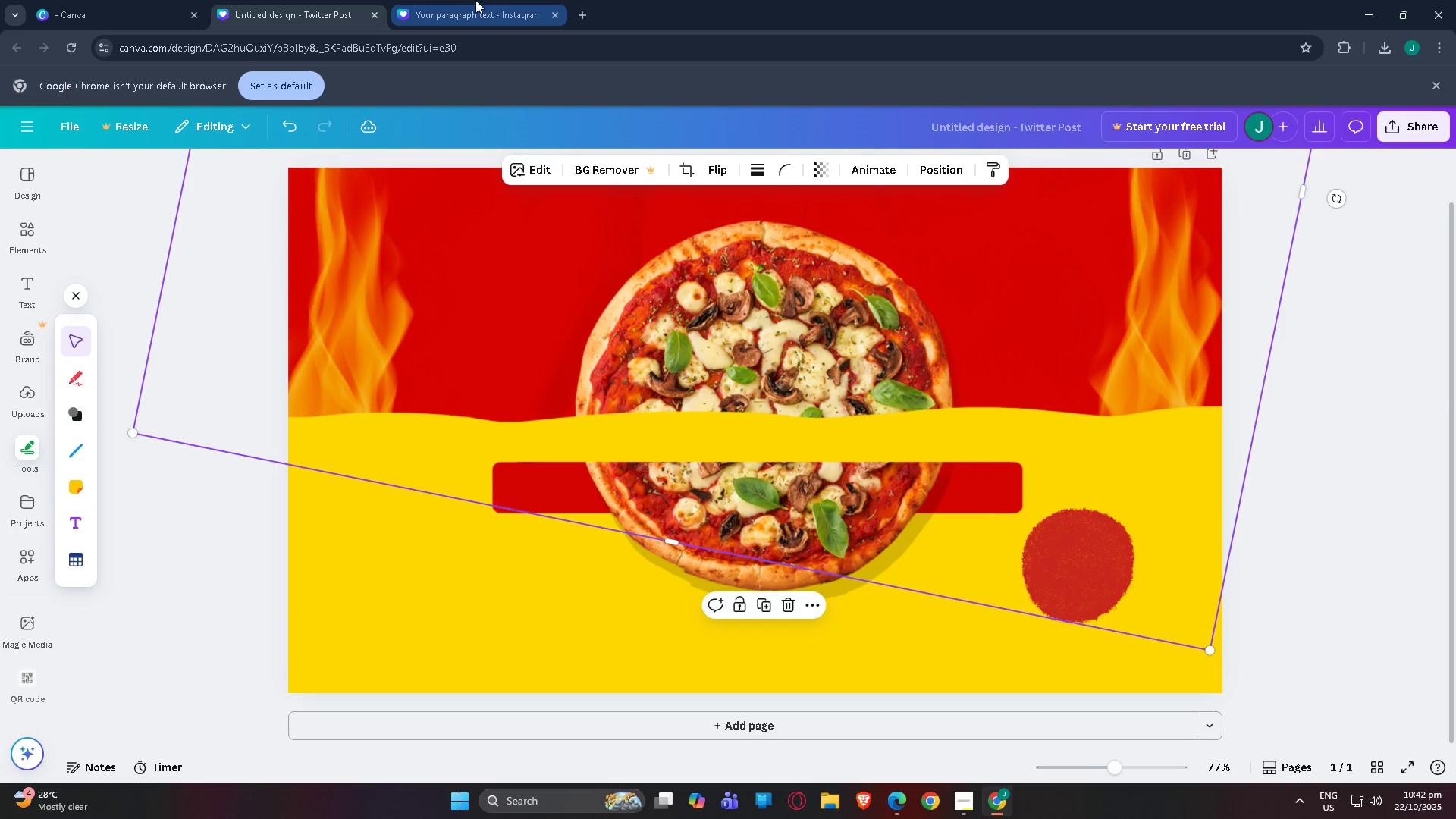 
left_click([475, 0])
 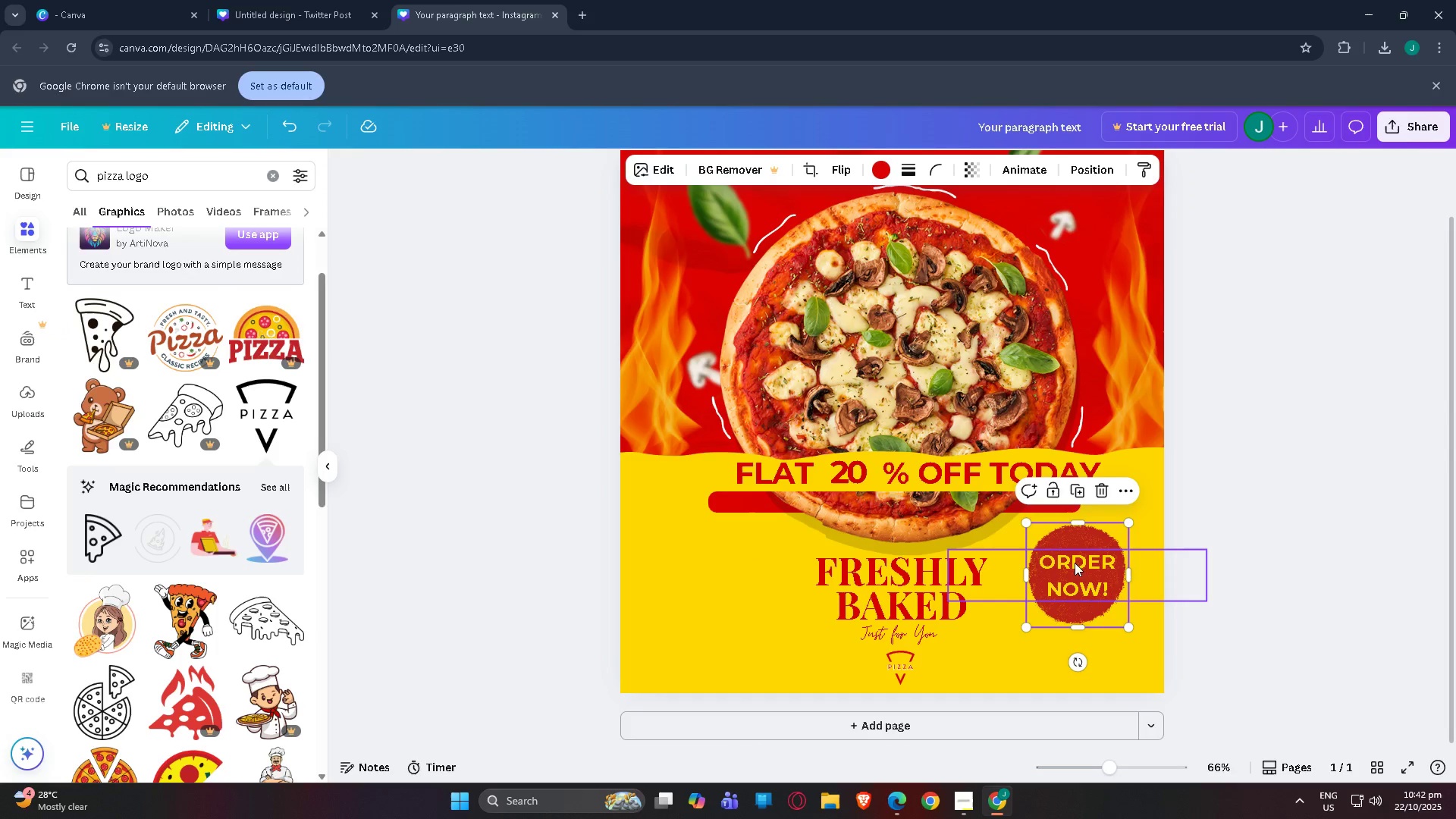 
left_click([1075, 564])
 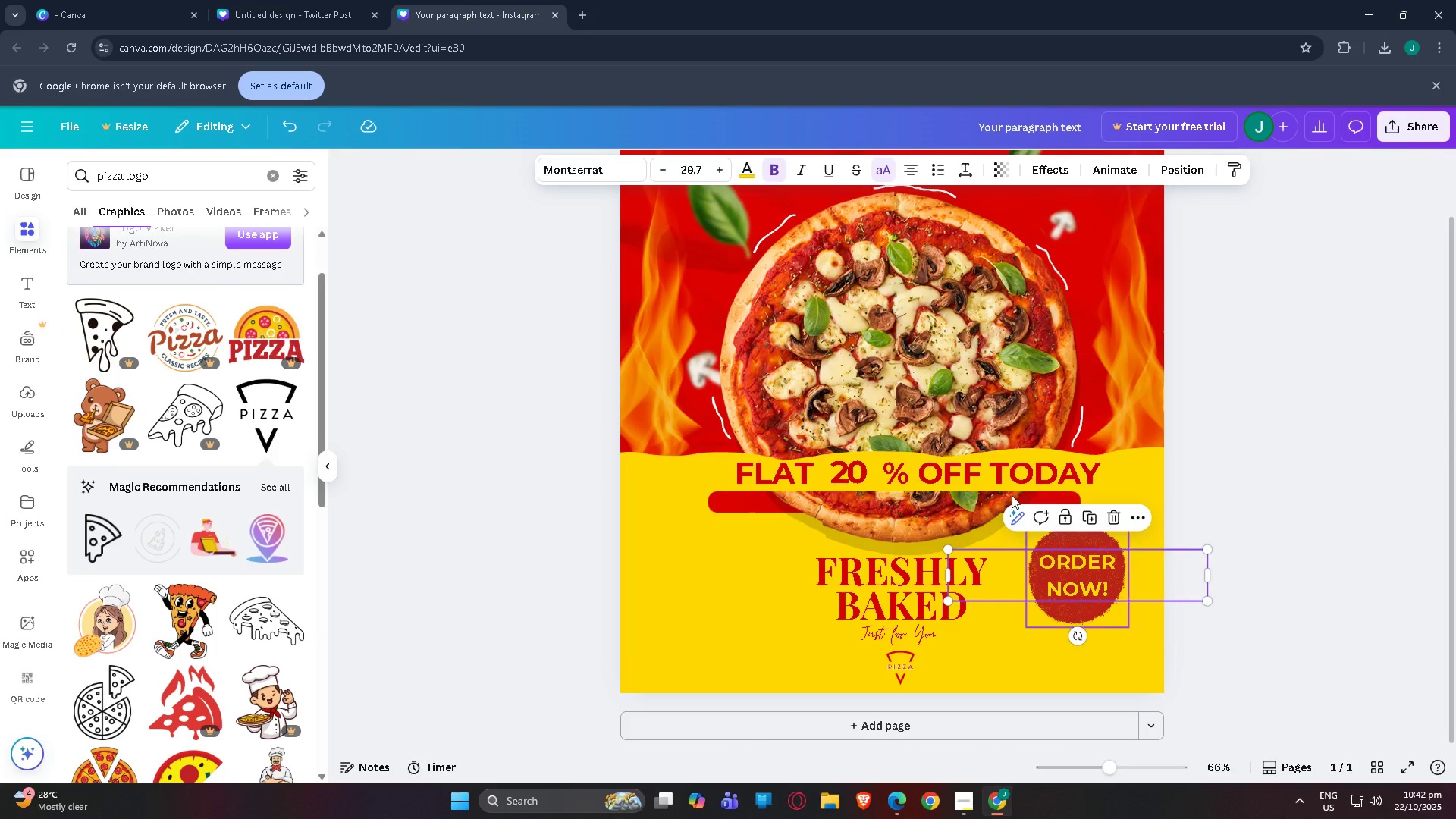 
key(Control+C)
 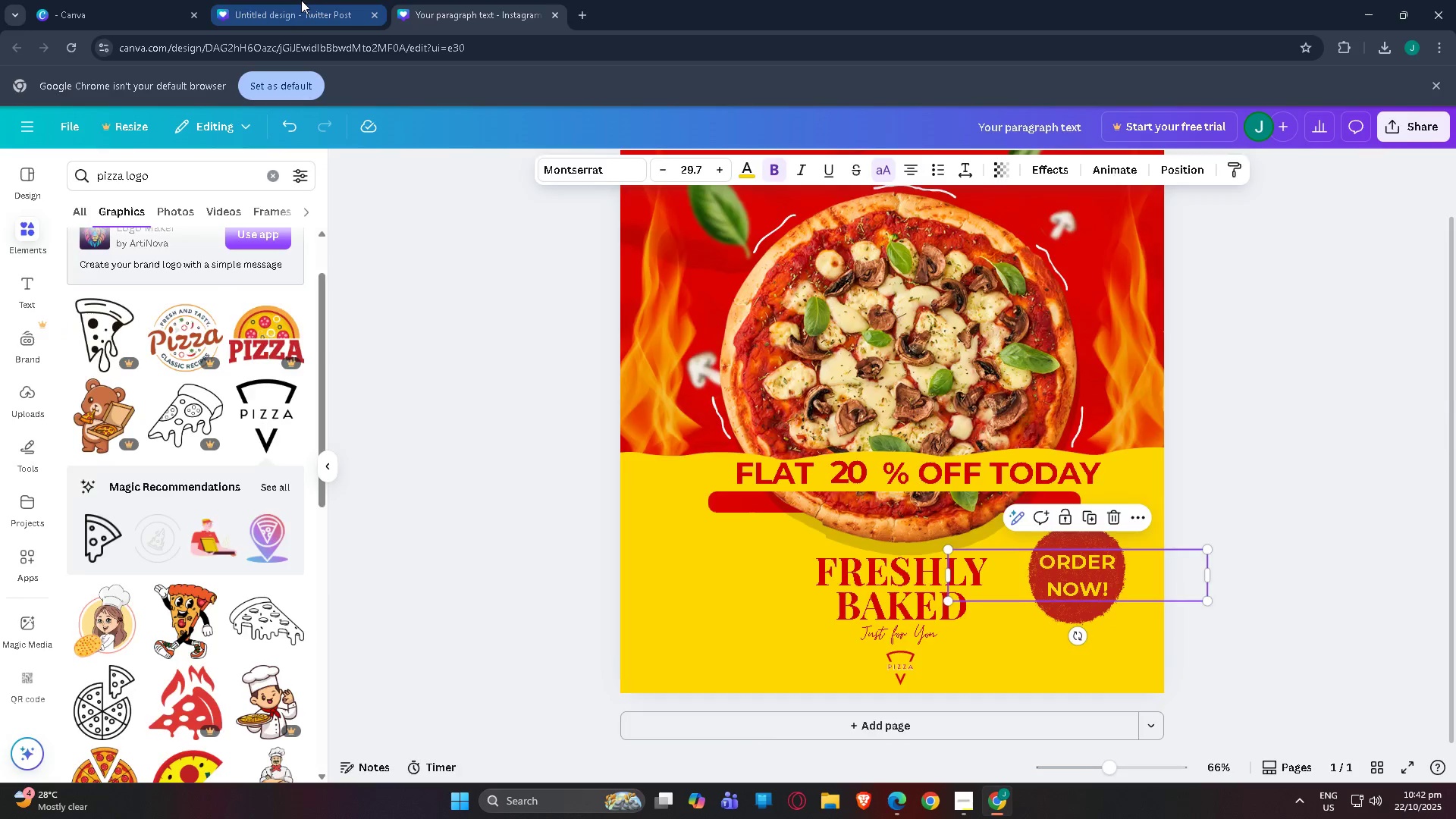 
left_click([301, 0])
 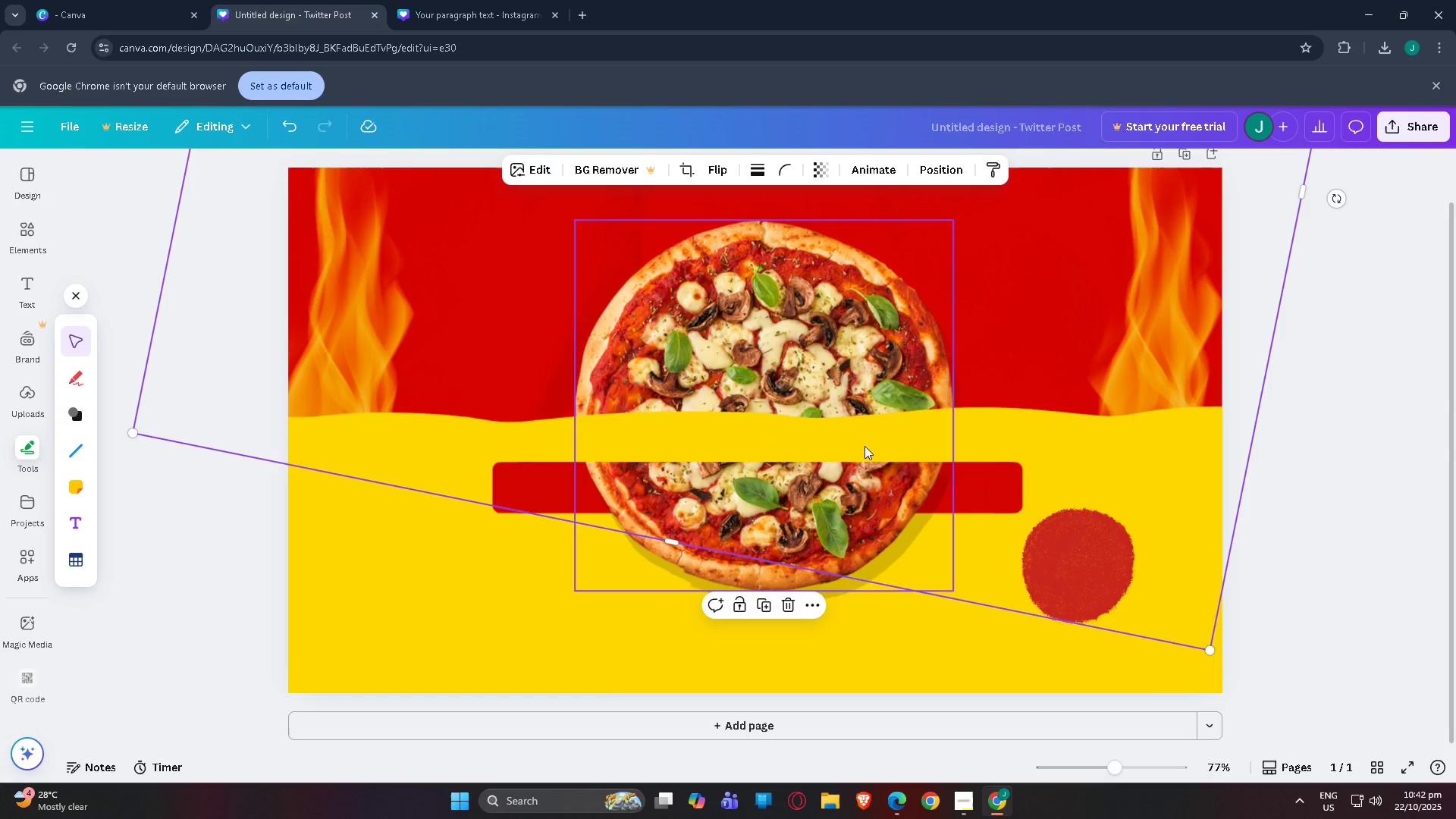 
key(Control+V)
 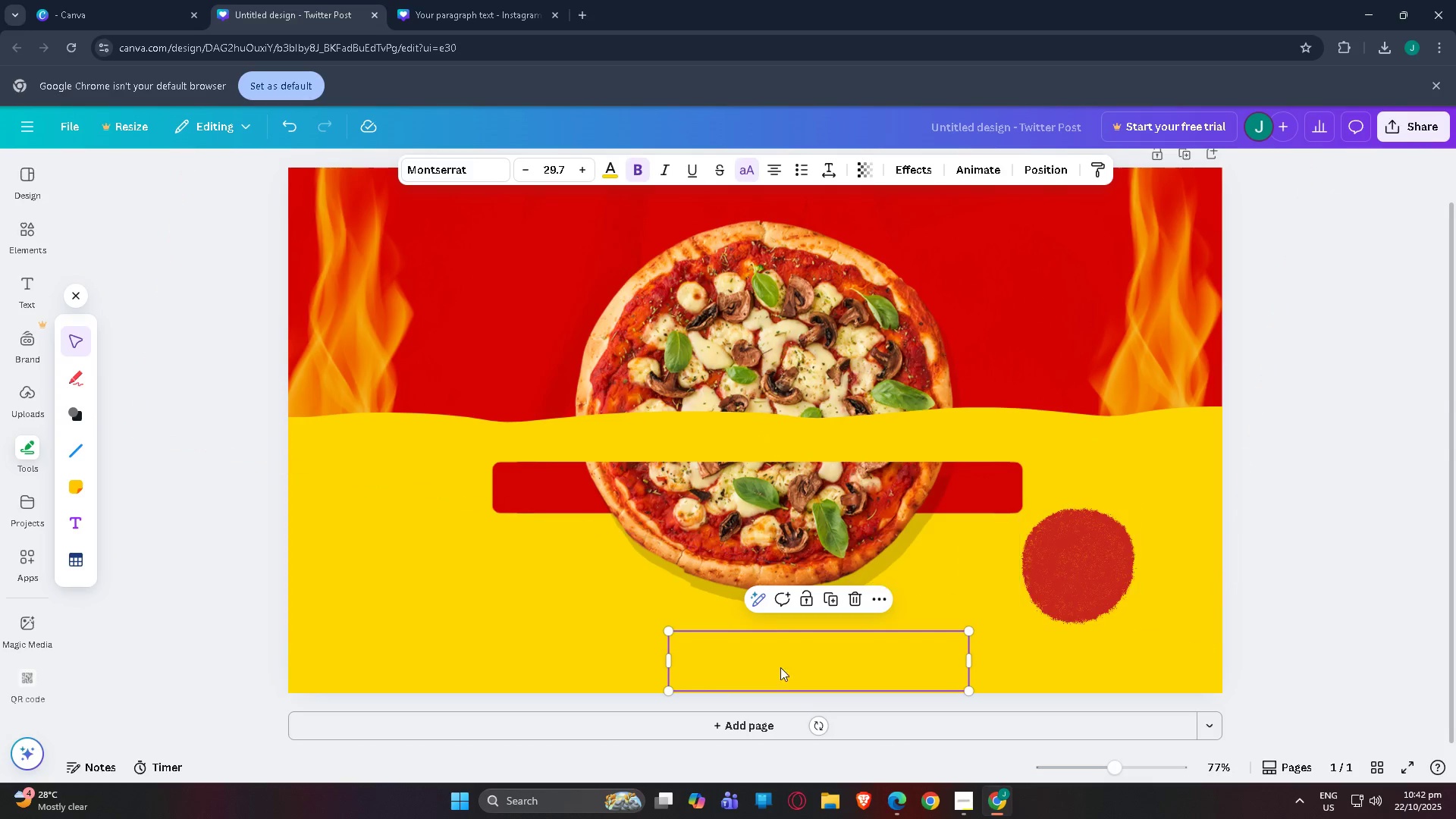 
left_click_drag(start_coordinate=[811, 683], to_coordinate=[1072, 588])
 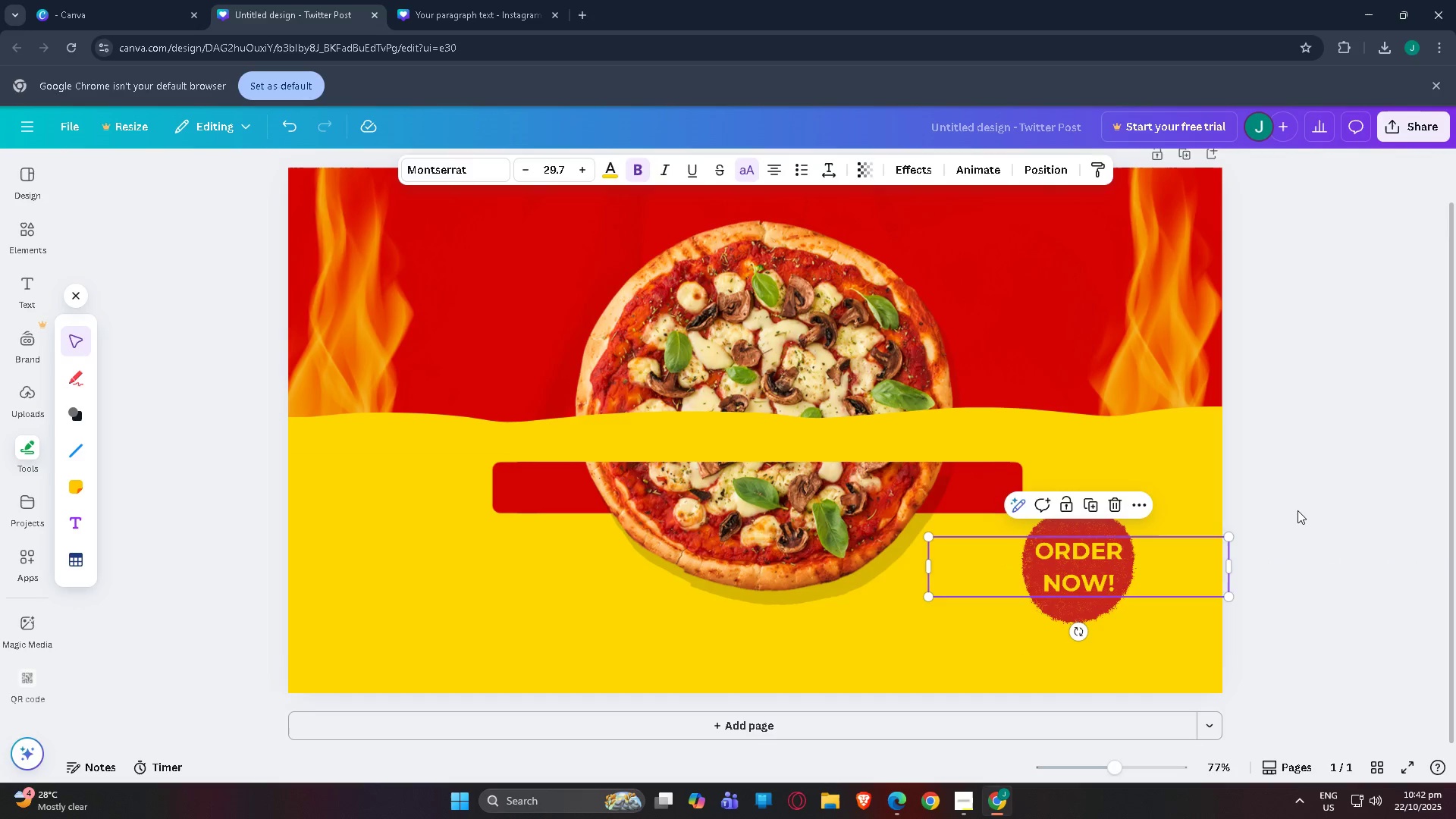 
left_click([1298, 510])
 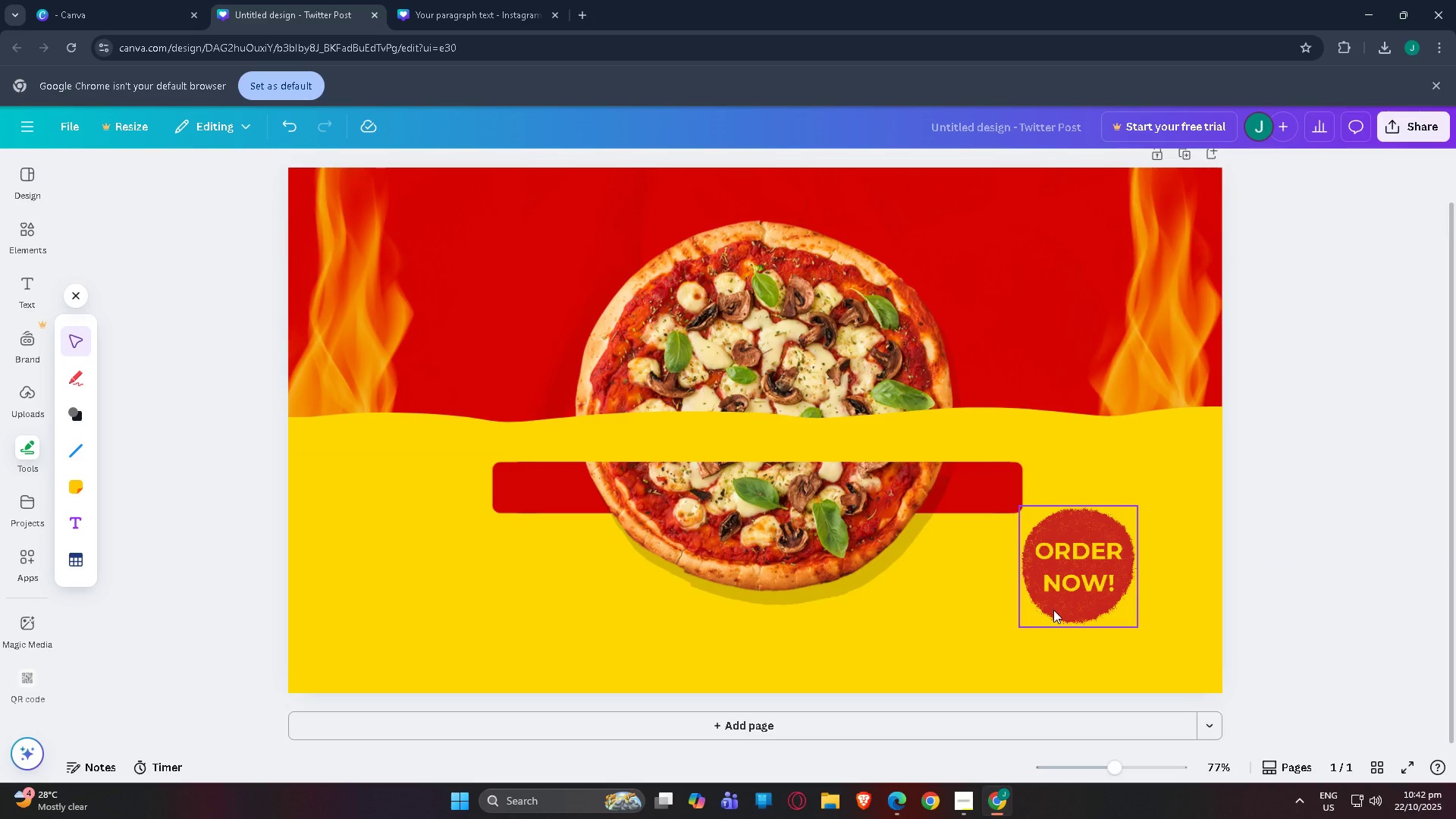 
left_click_drag(start_coordinate=[1053, 611], to_coordinate=[1054, 617])
 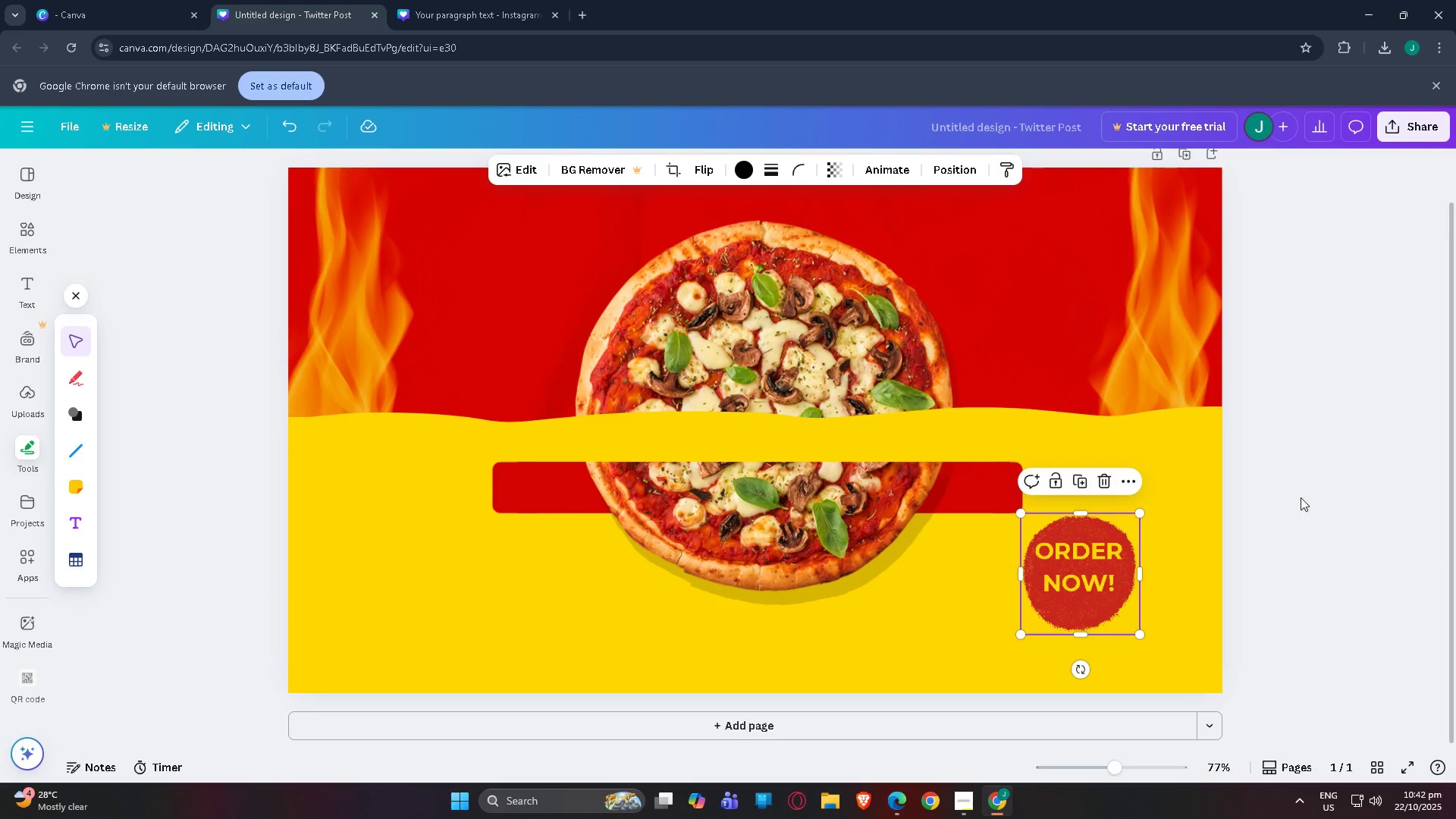 
left_click_drag(start_coordinate=[1298, 501], to_coordinate=[1301, 497])
 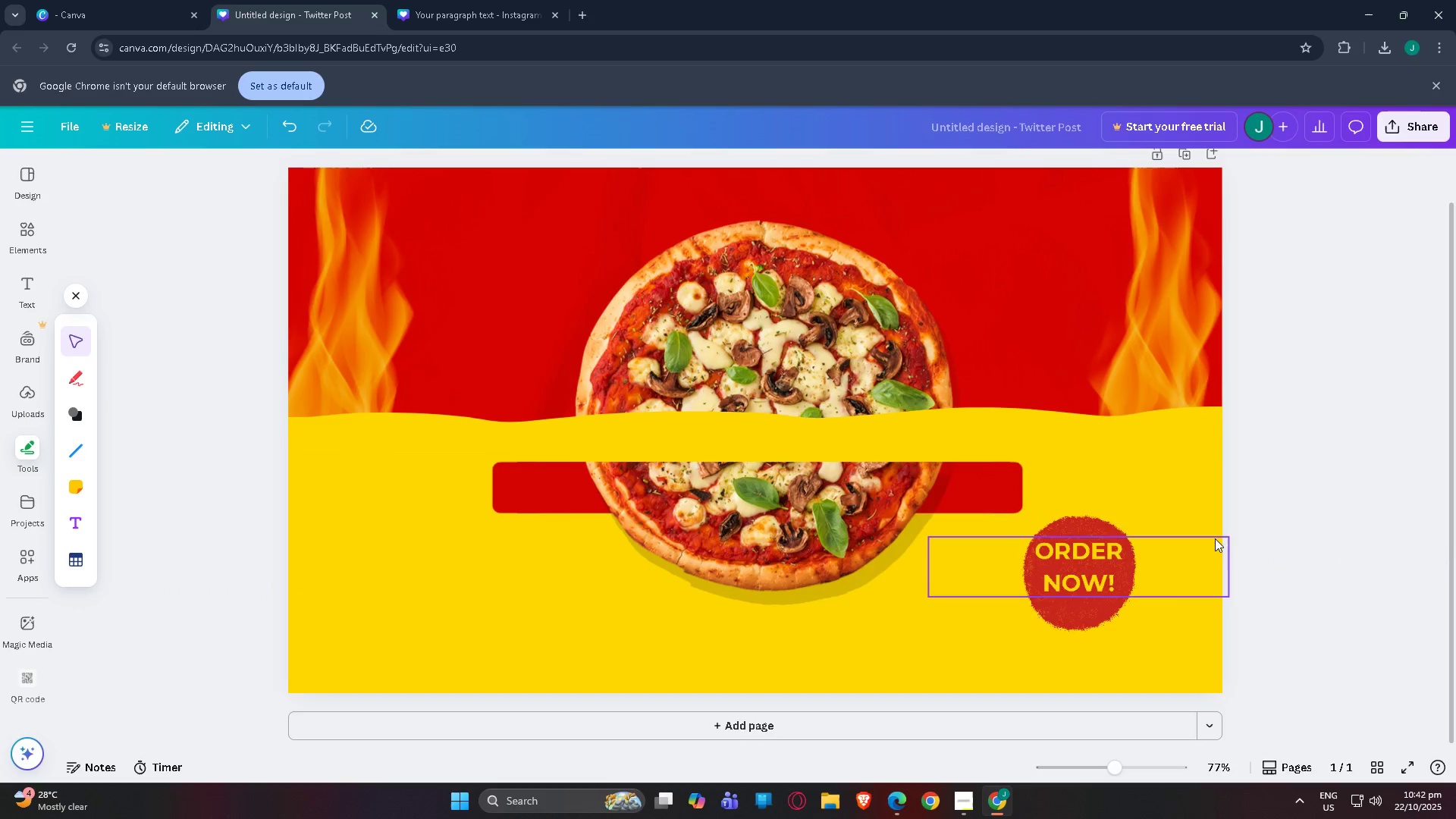 
scroll: coordinate [1215, 538], scroll_direction: up, amount: 2.0
 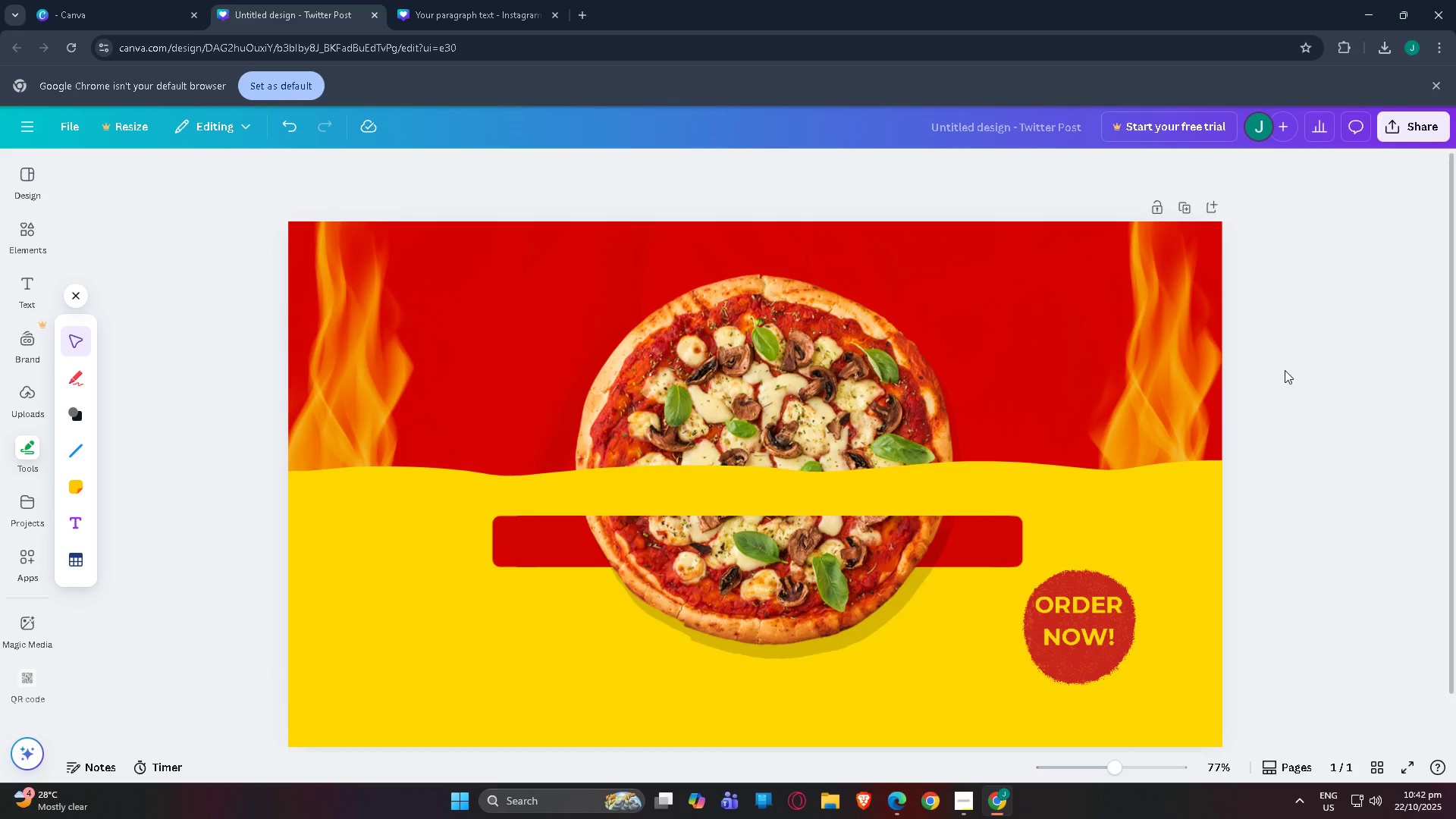 
scroll: coordinate [1273, 456], scroll_direction: down, amount: 1.0
 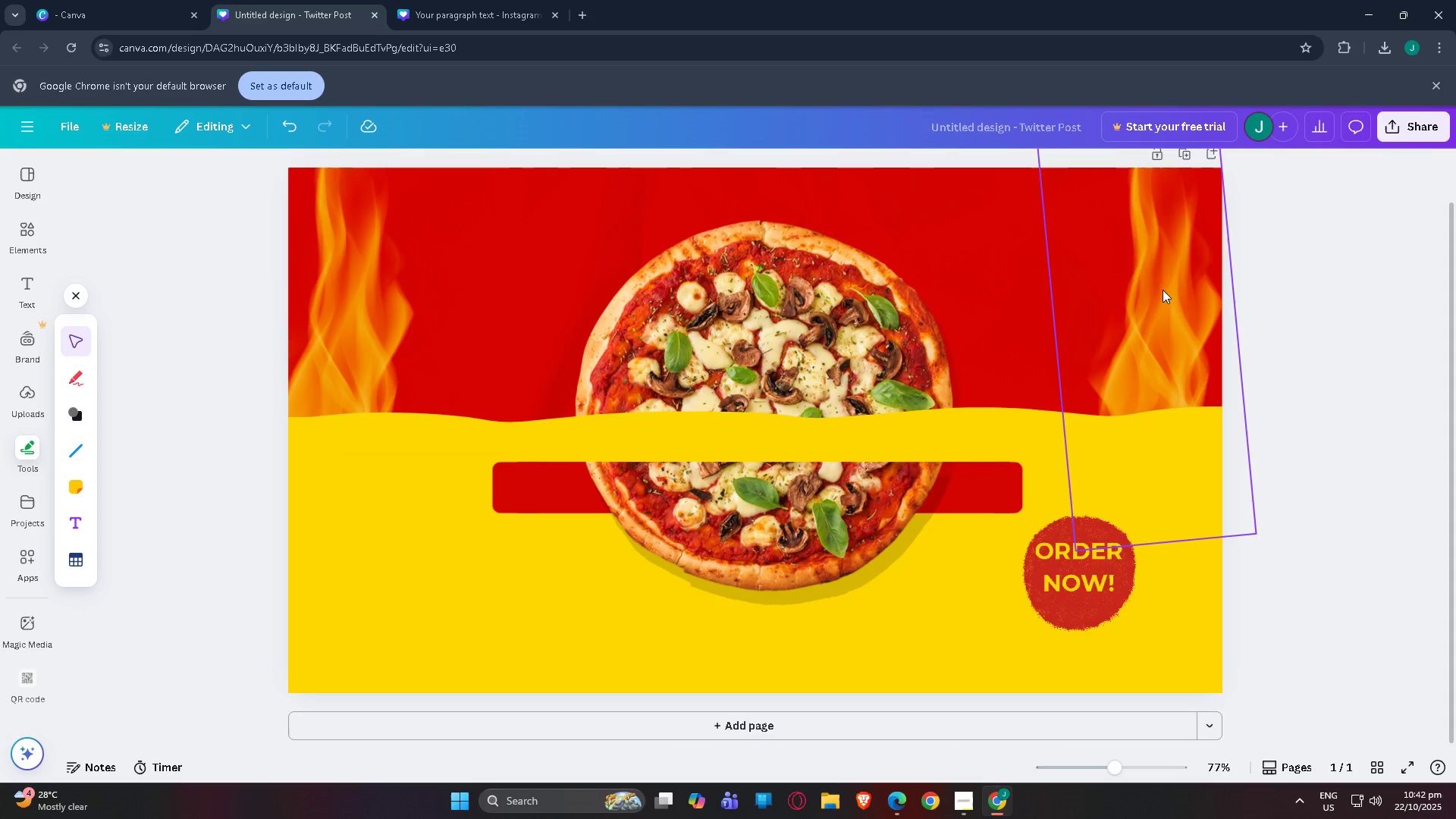 
left_click_drag(start_coordinate=[1163, 290], to_coordinate=[1159, 304])
 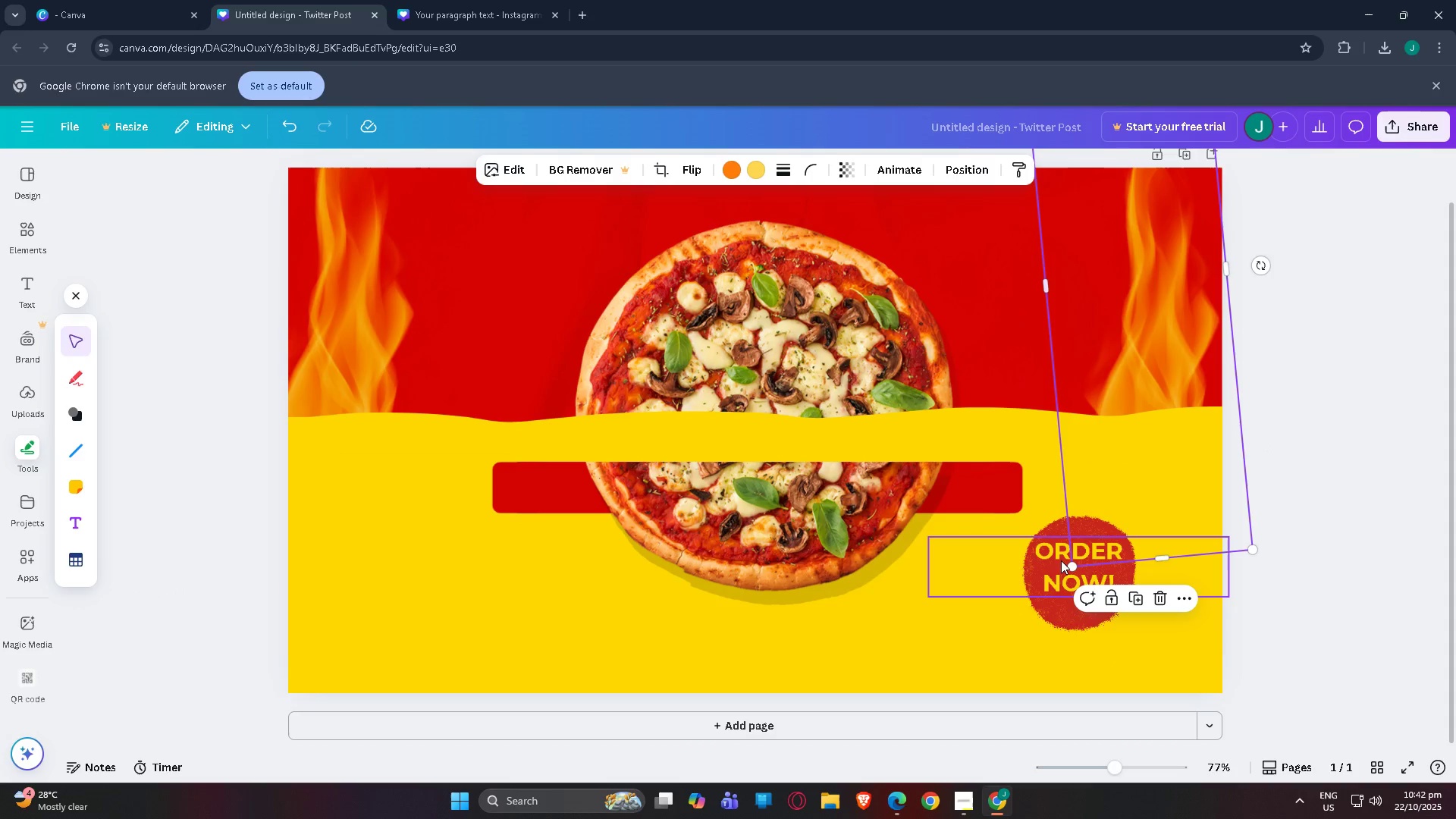 
left_click_drag(start_coordinate=[1059, 560], to_coordinate=[1059, 568])
 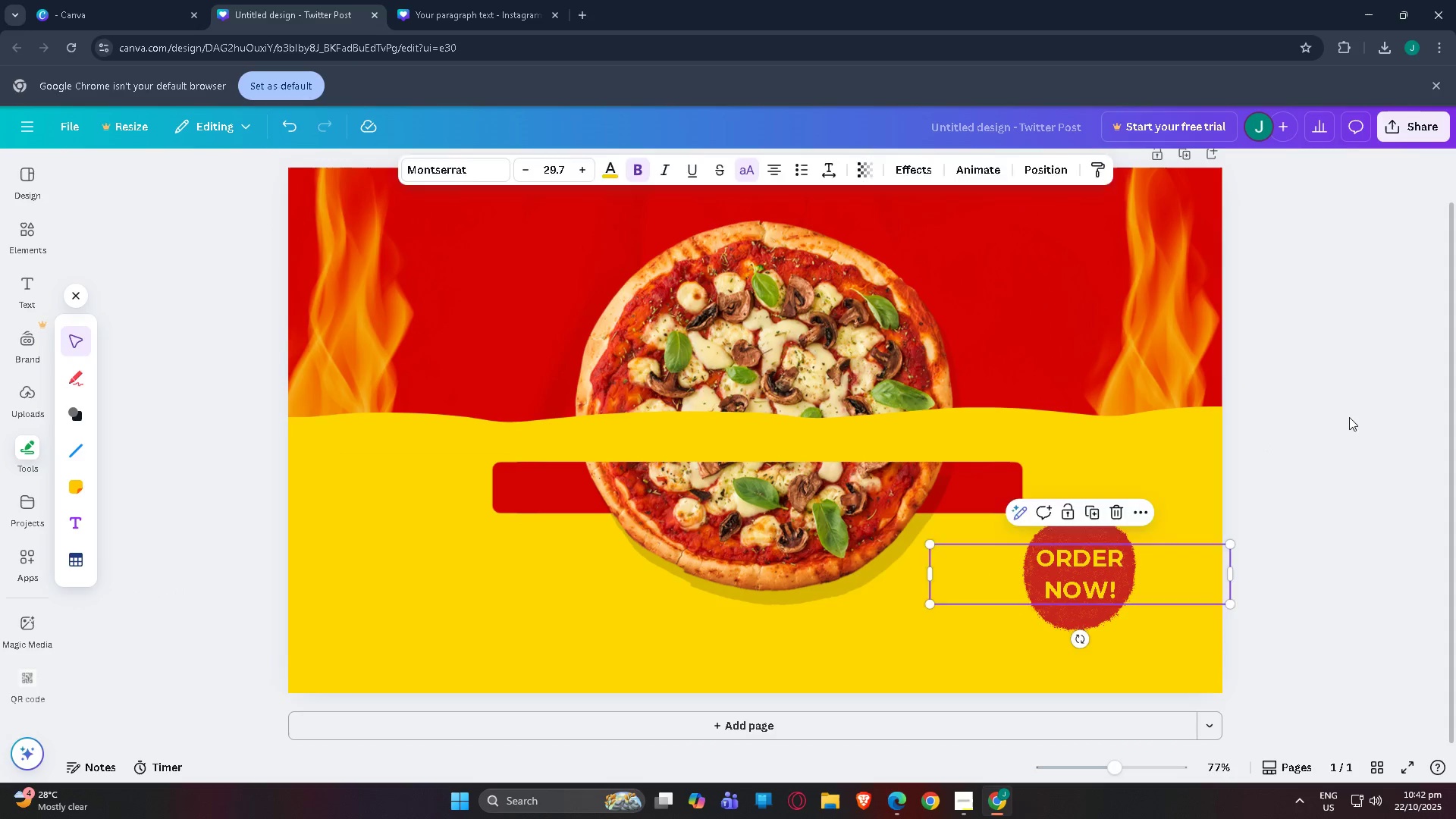 
left_click([1349, 417])
 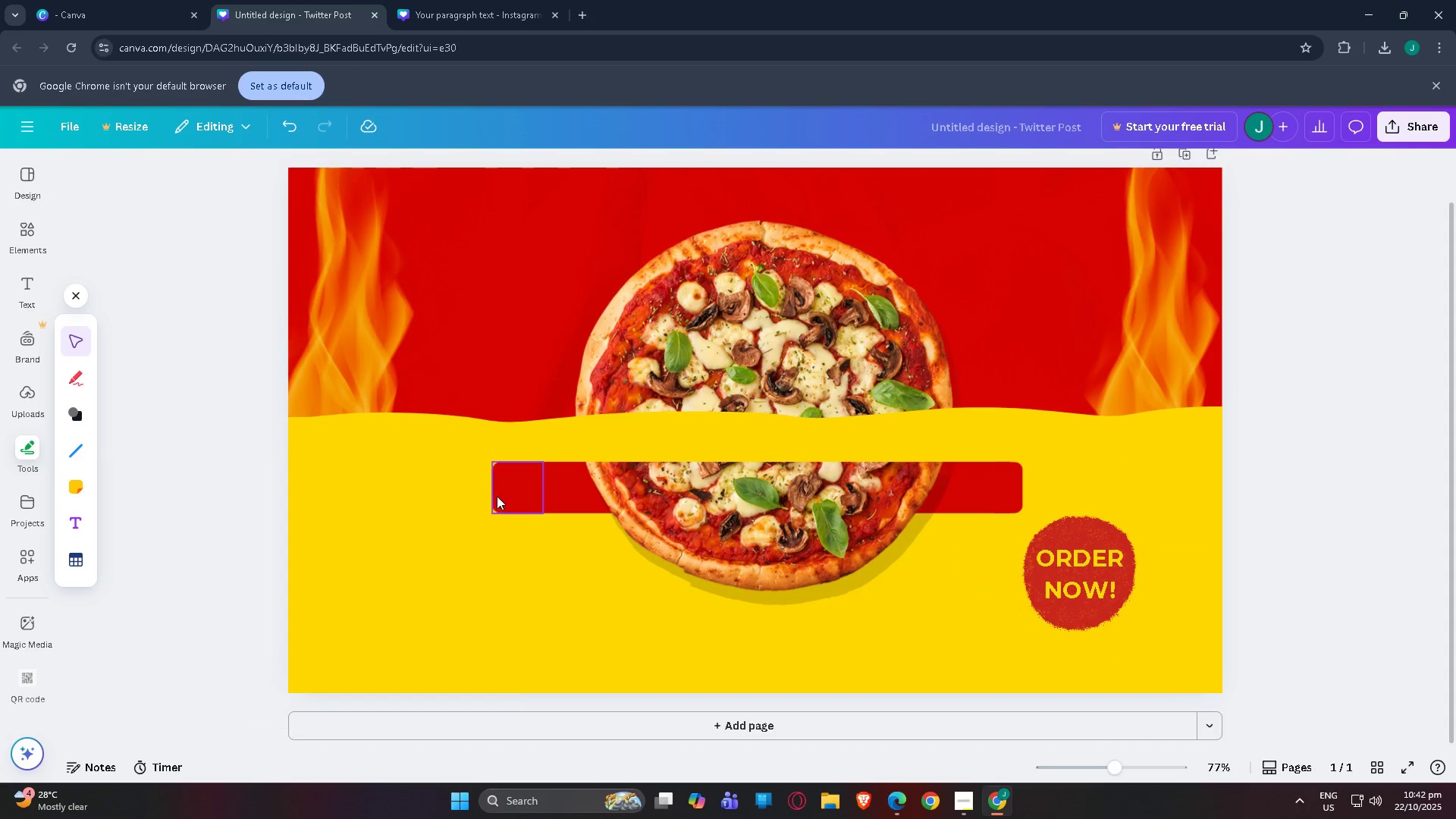 
scroll: coordinate [476, 626], scroll_direction: down, amount: 1.0
 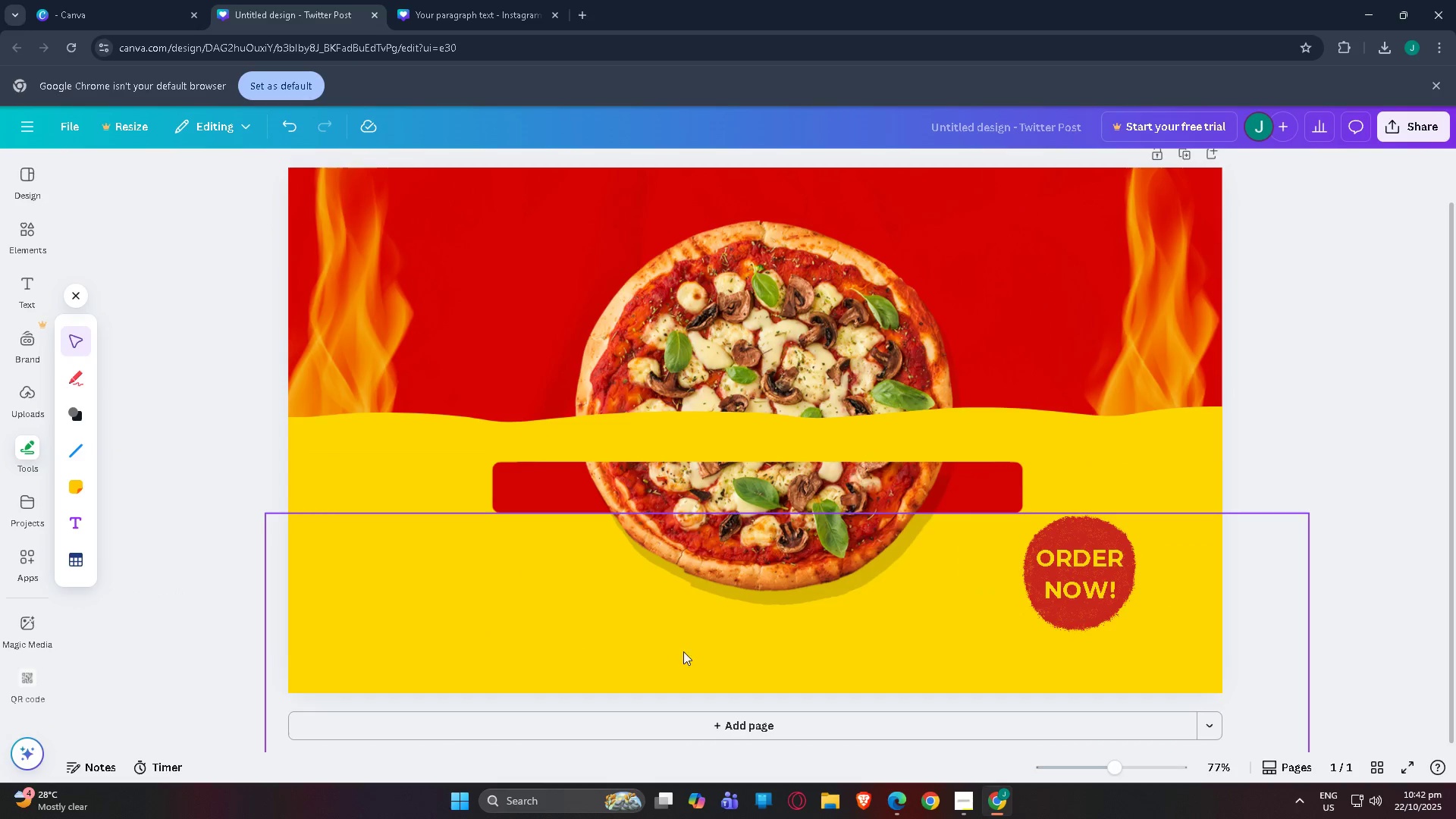 
scroll: coordinate [692, 651], scroll_direction: up, amount: 2.0
 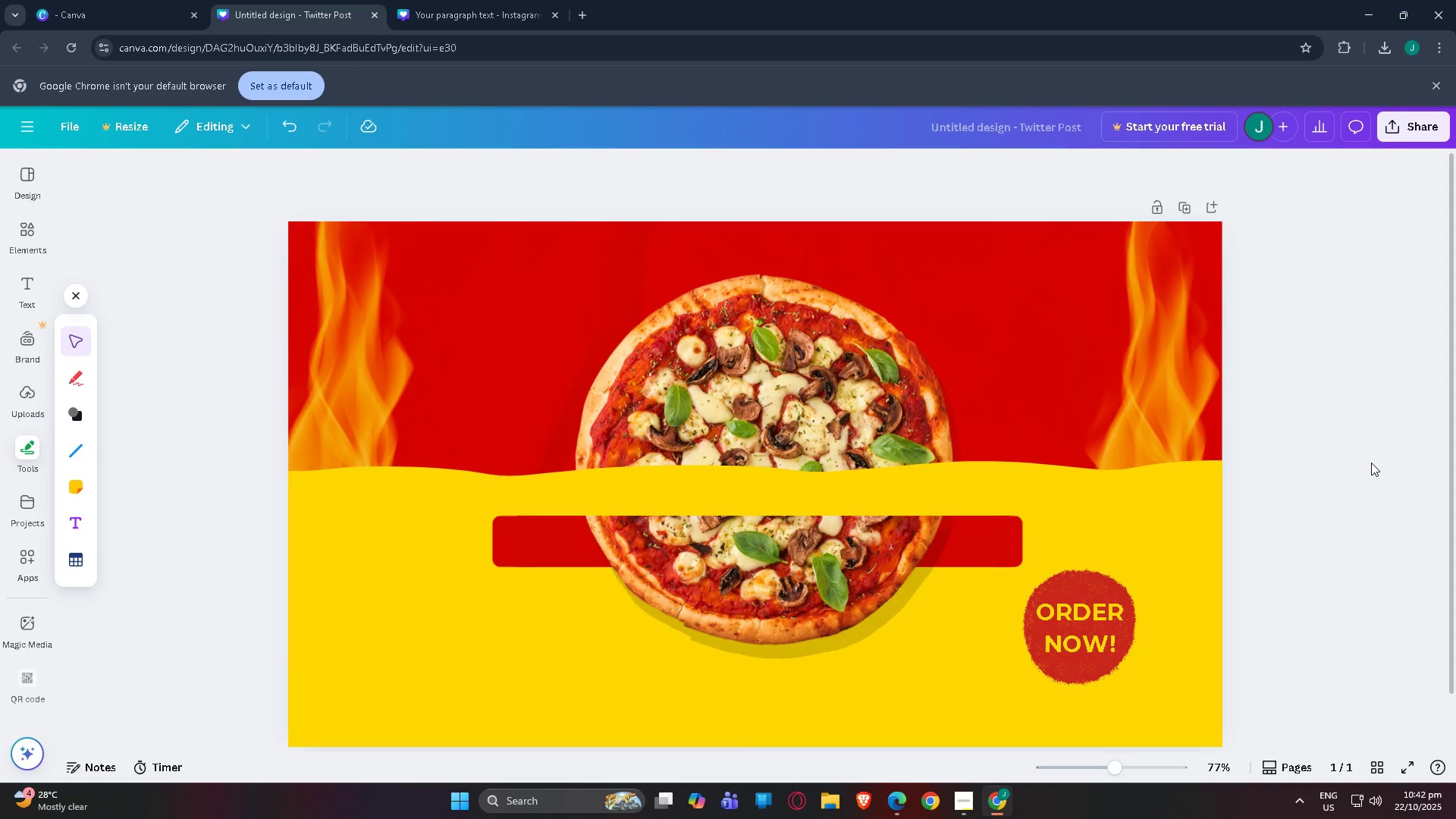 
left_click([1371, 463])
 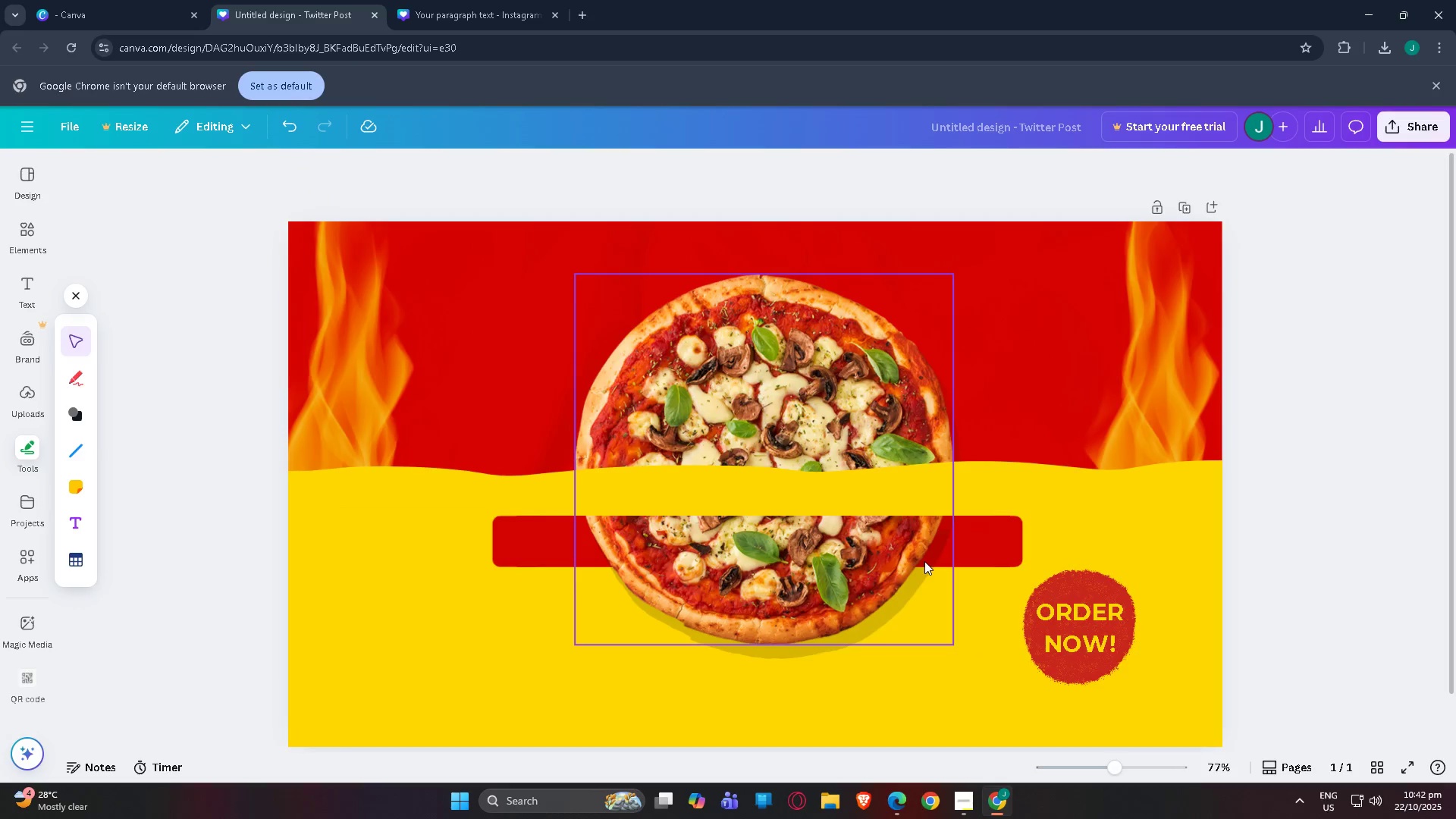 
scroll: coordinate [922, 564], scroll_direction: down, amount: 3.0
 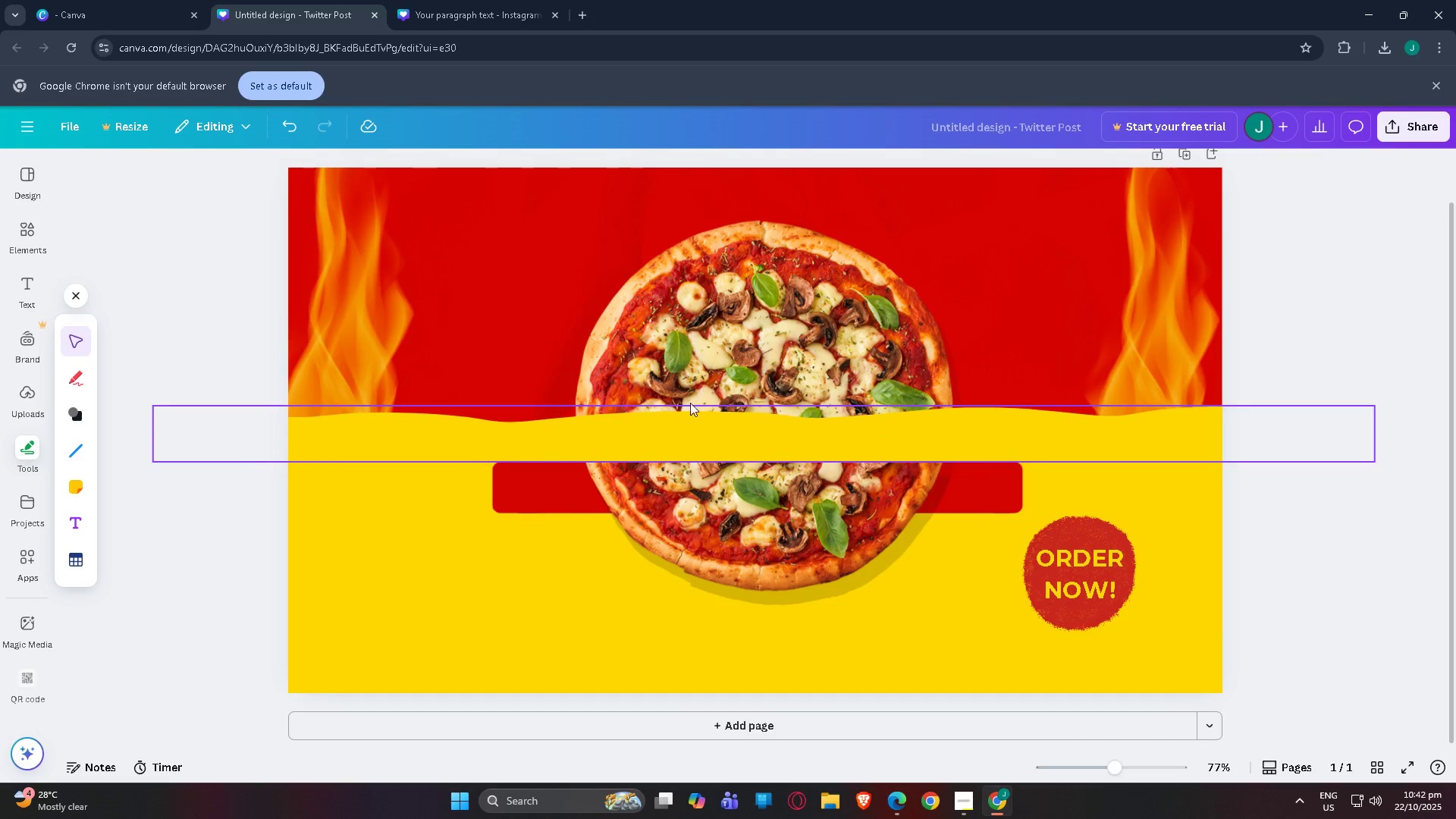 
left_click([529, 0])
 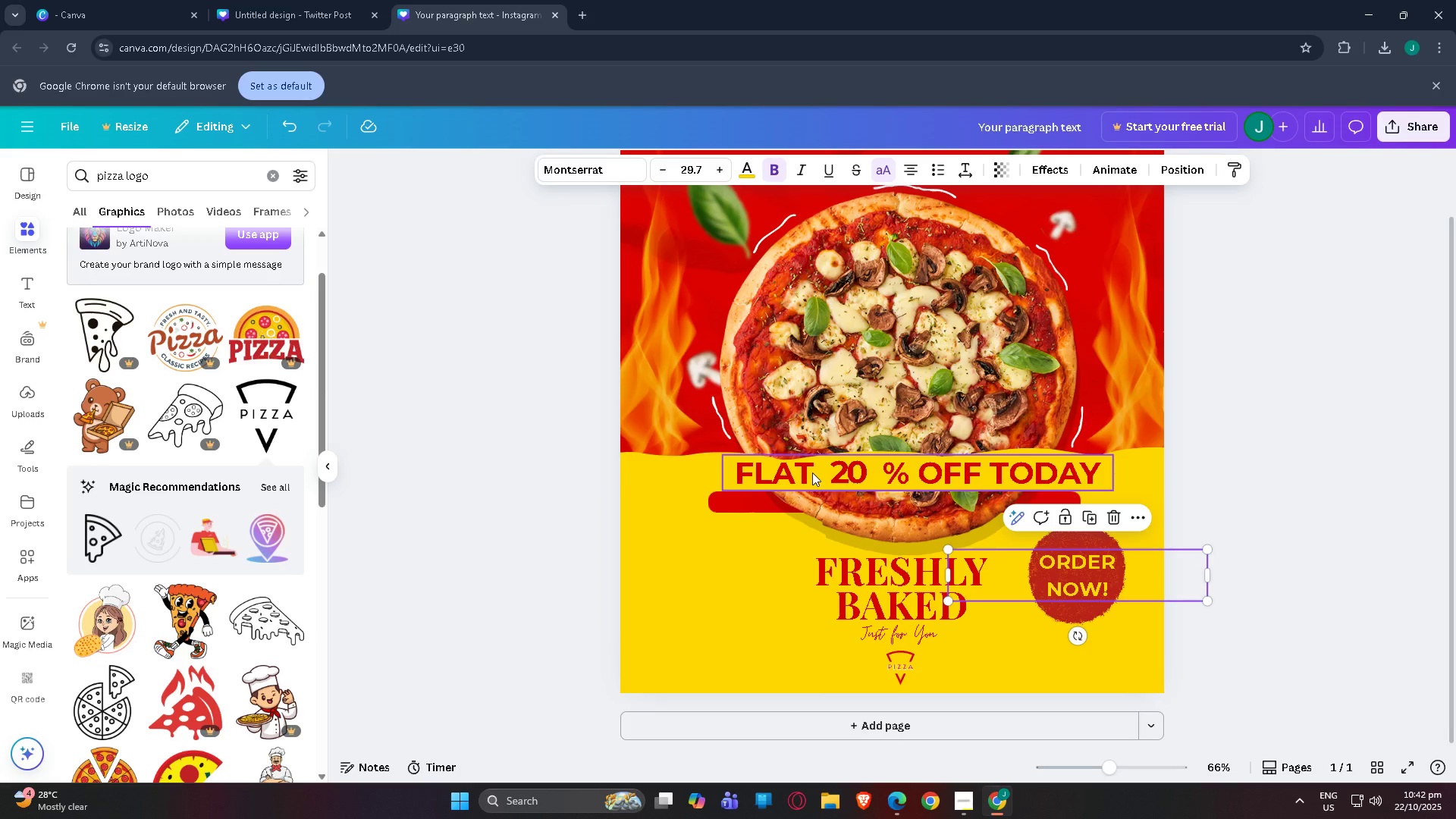 
left_click([781, 472])
 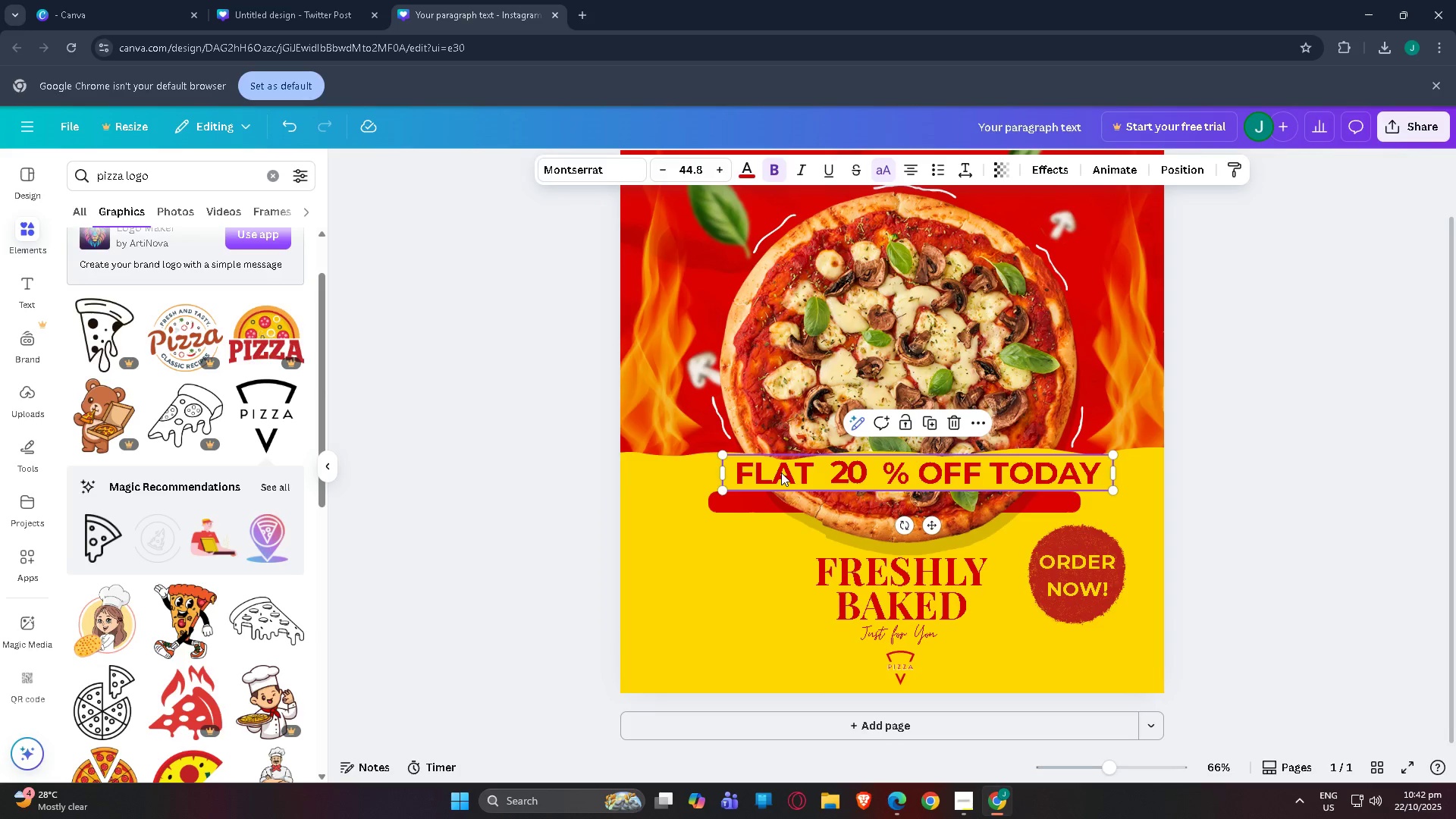 
key(Control+C)
 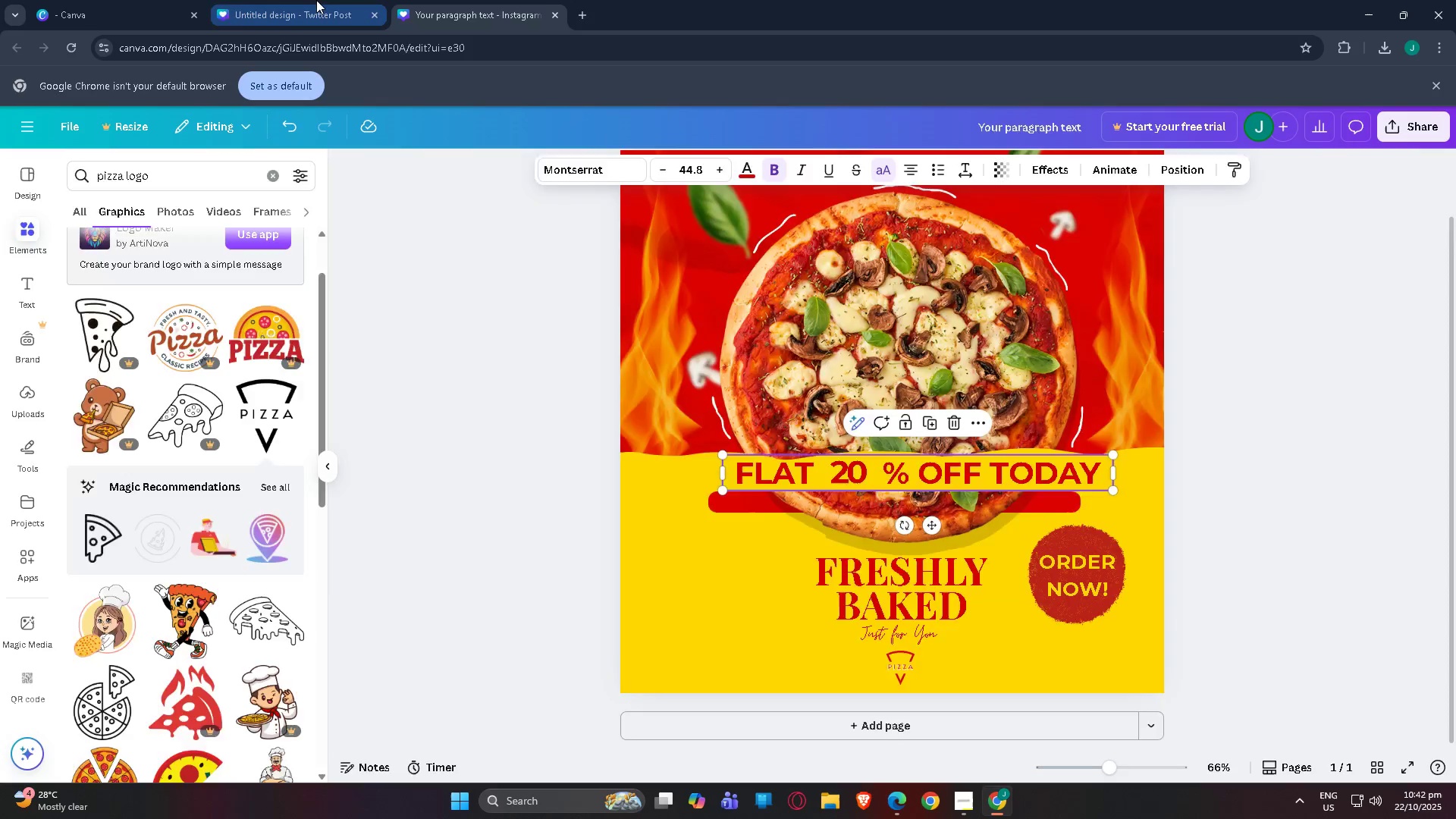 
left_click([316, 0])
 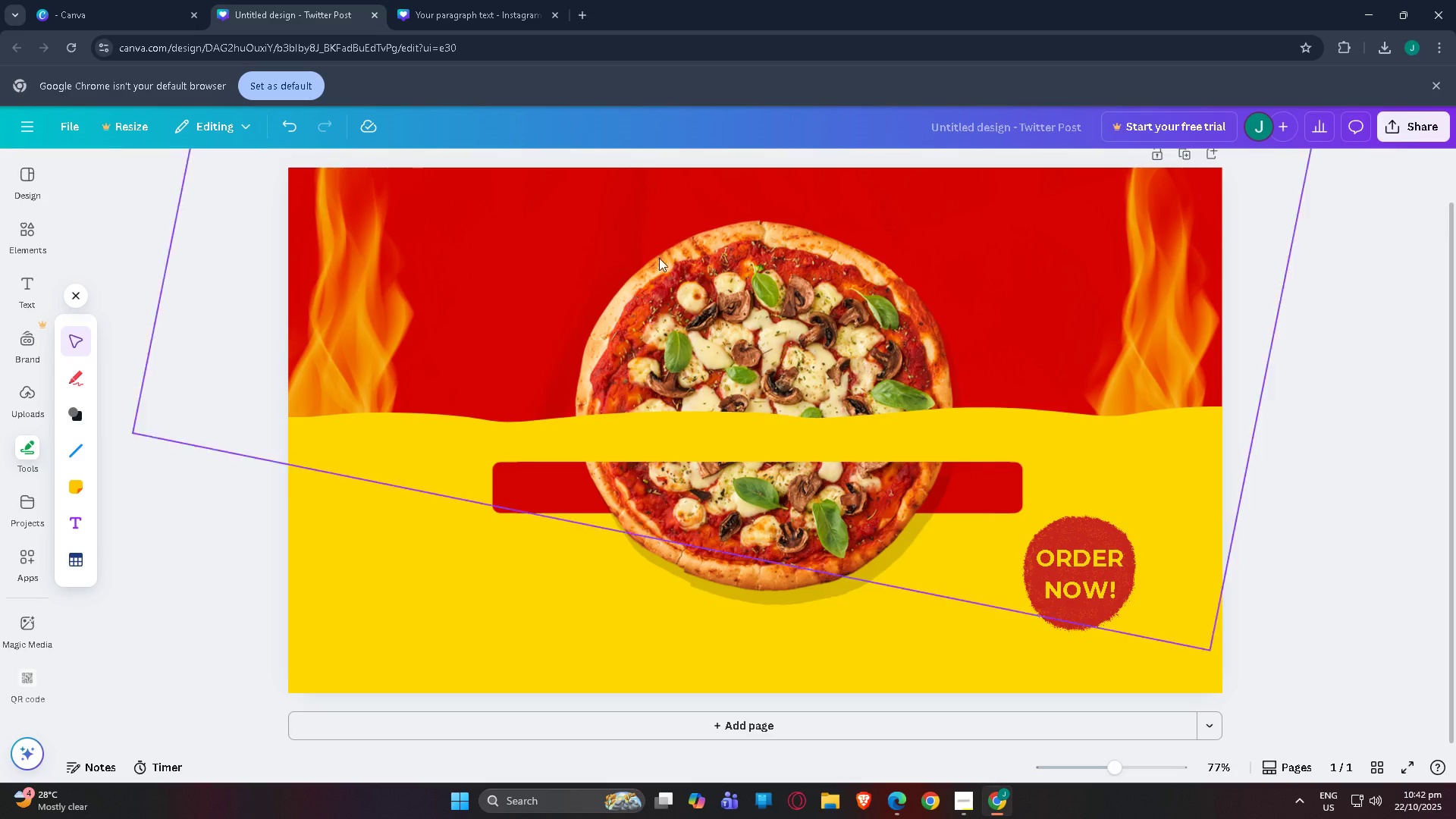 
key(Control+V)
 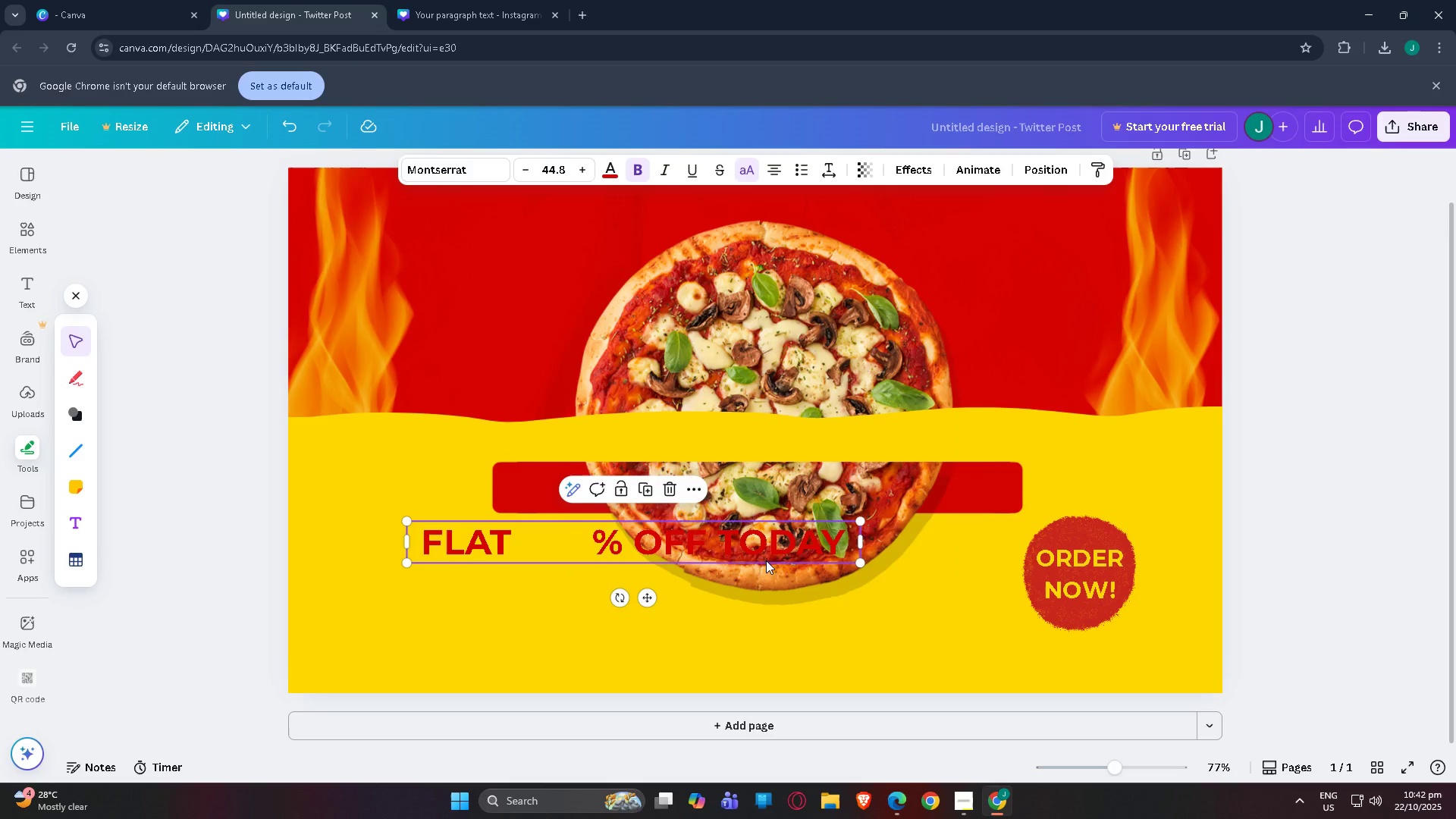 
left_click_drag(start_coordinate=[766, 558], to_coordinate=[910, 454])
 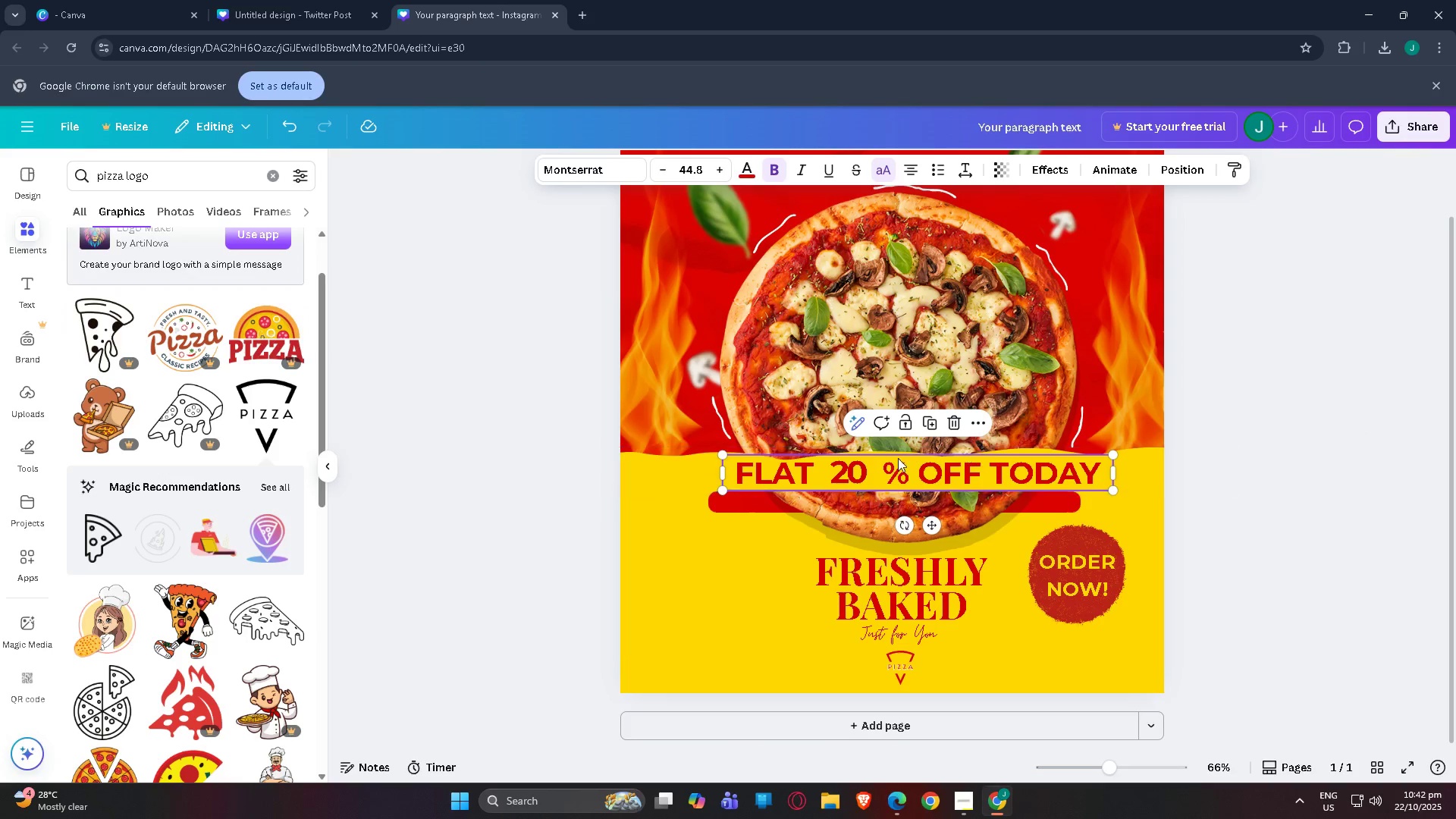 
left_click([845, 466])
 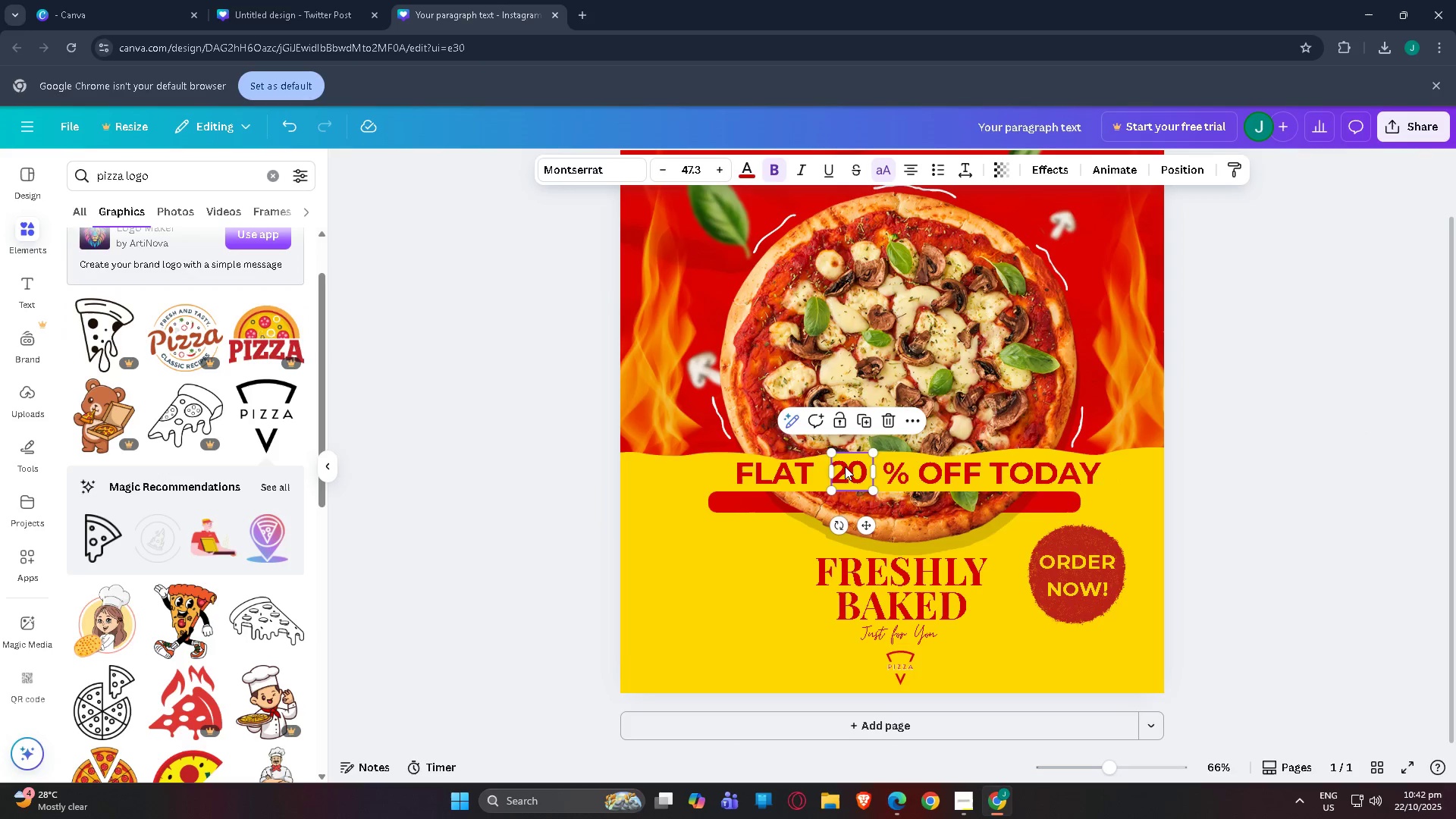 
key(Control+C)
 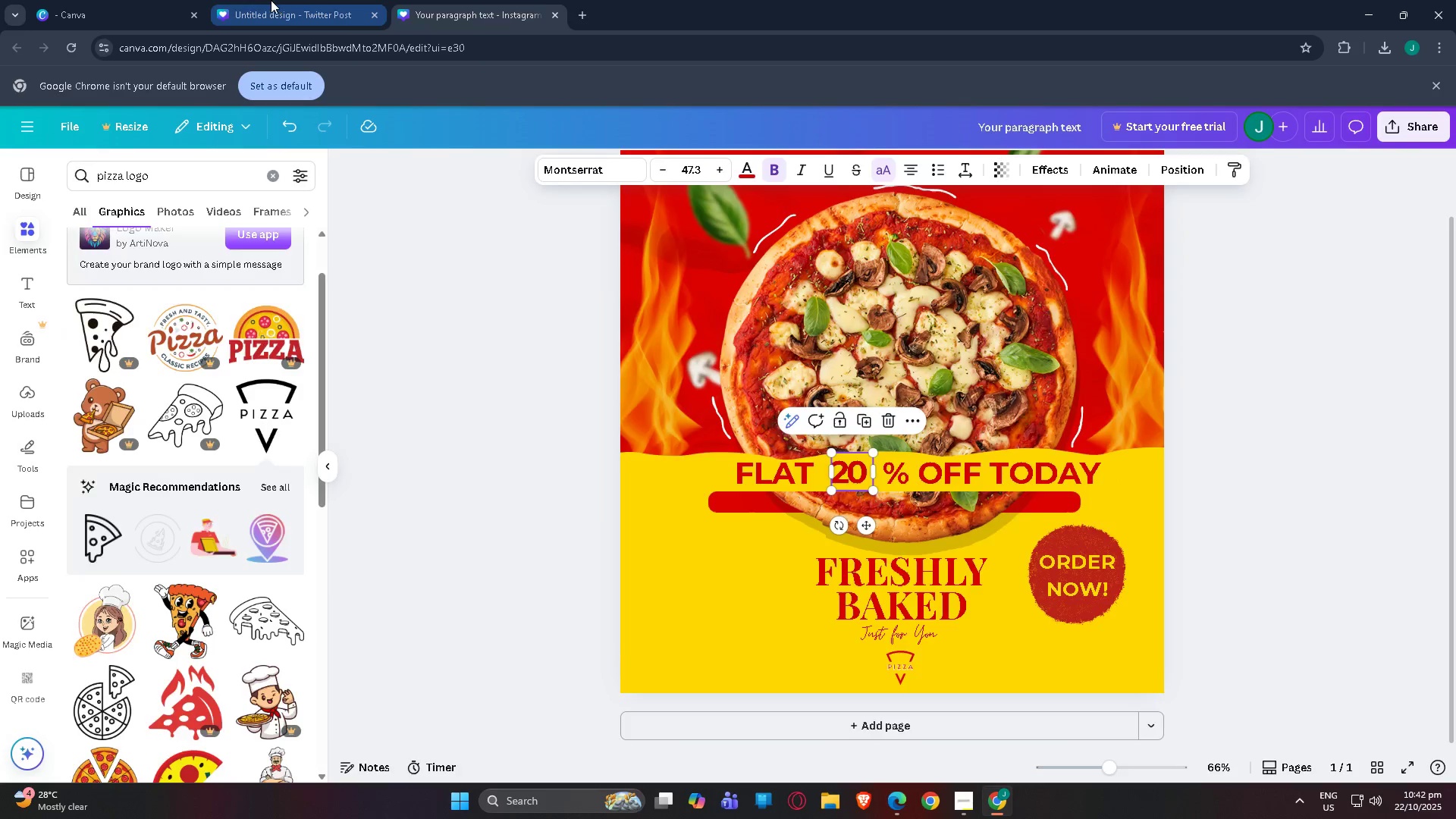 
left_click([271, 0])
 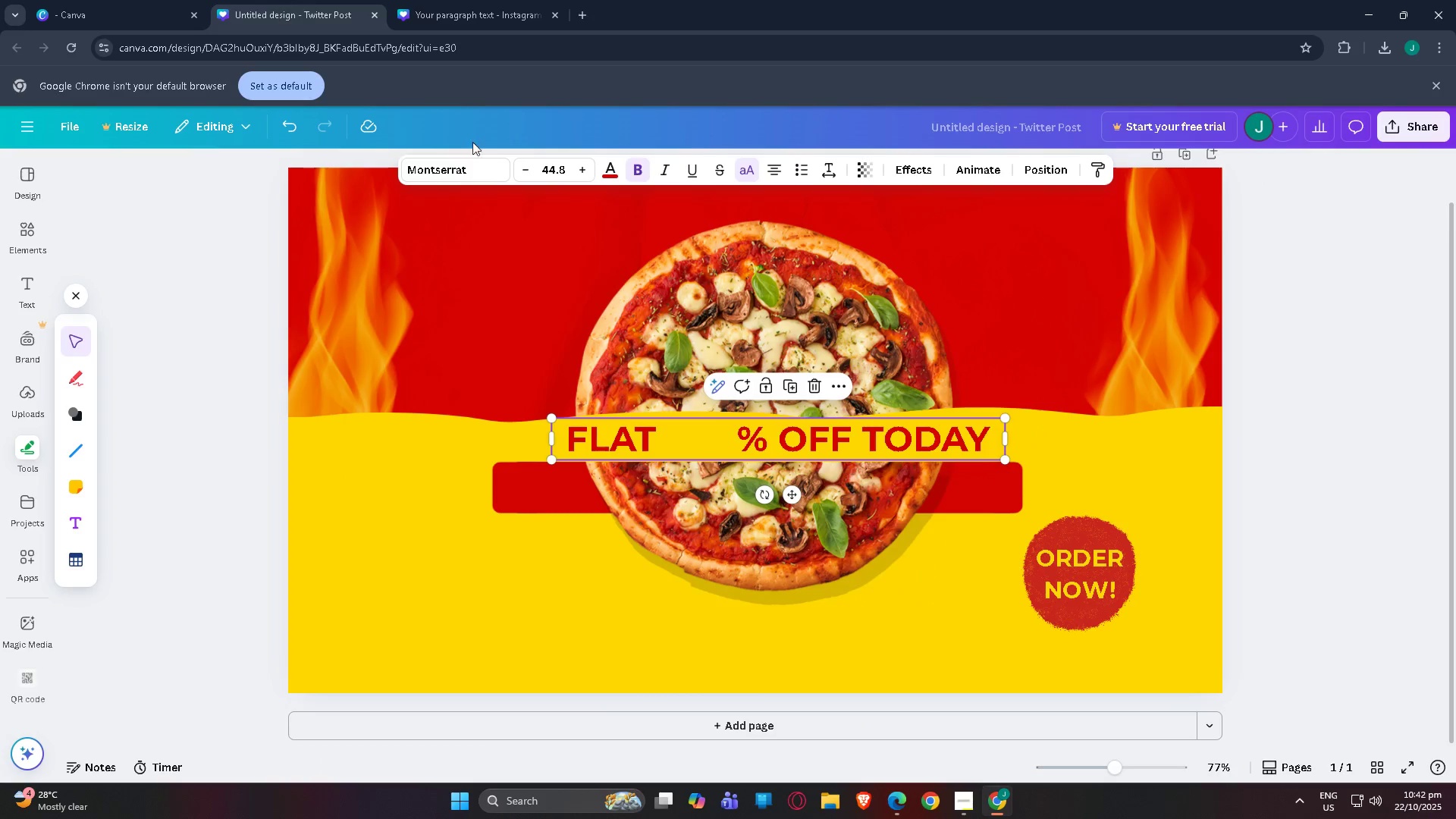 
key(Control+V)
 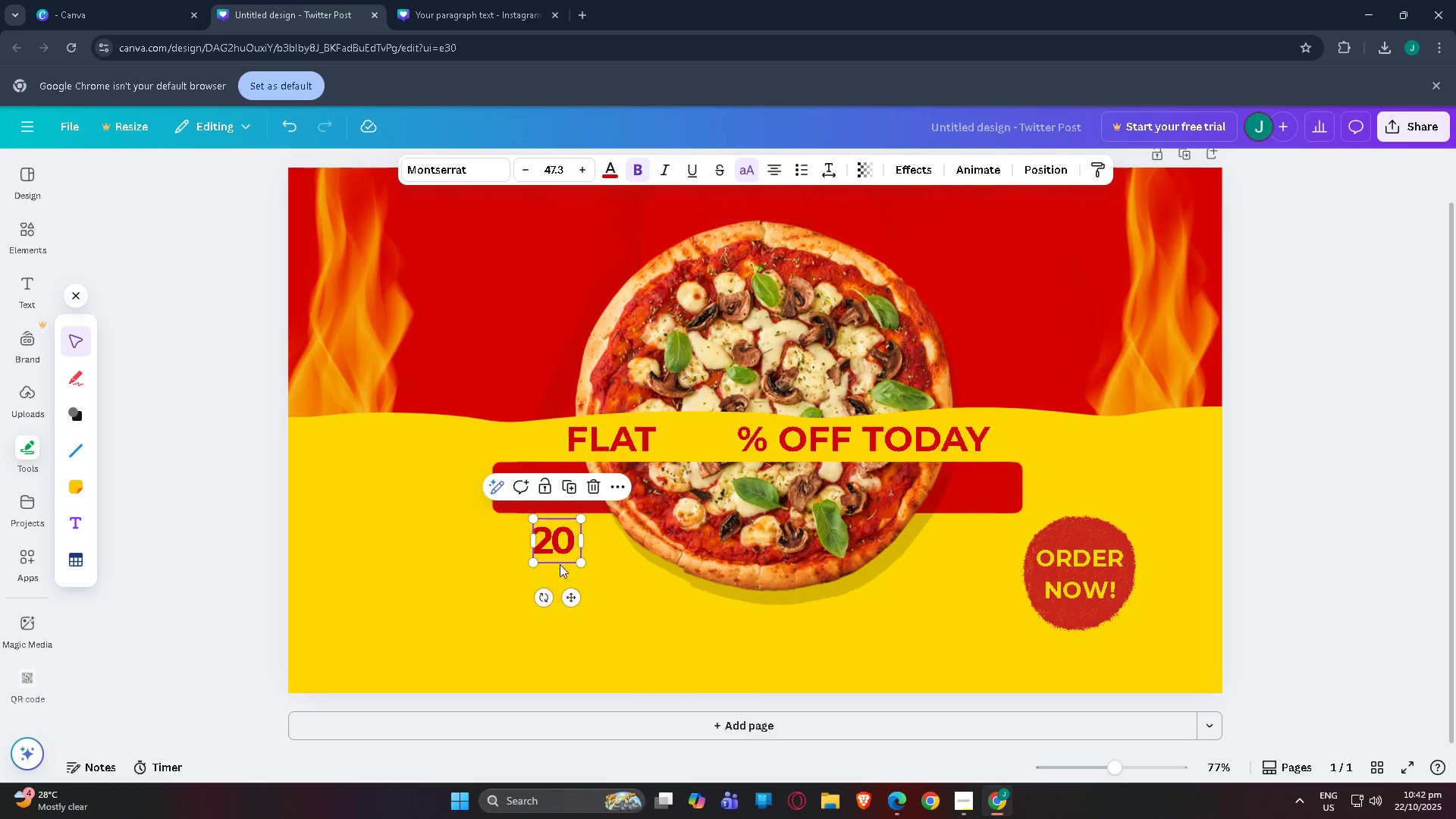 
left_click_drag(start_coordinate=[545, 543], to_coordinate=[696, 441])
 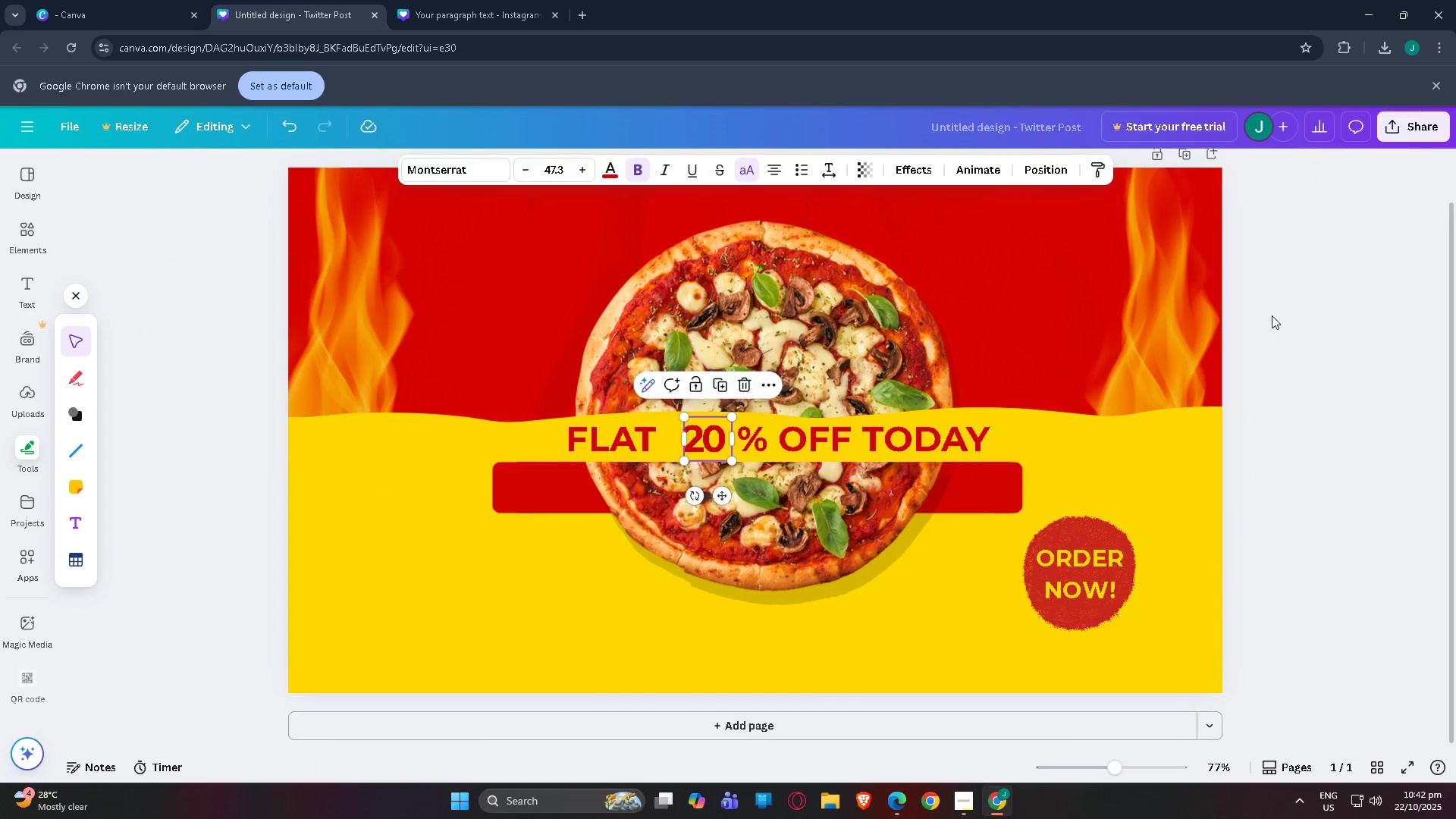 
left_click([1272, 315])
 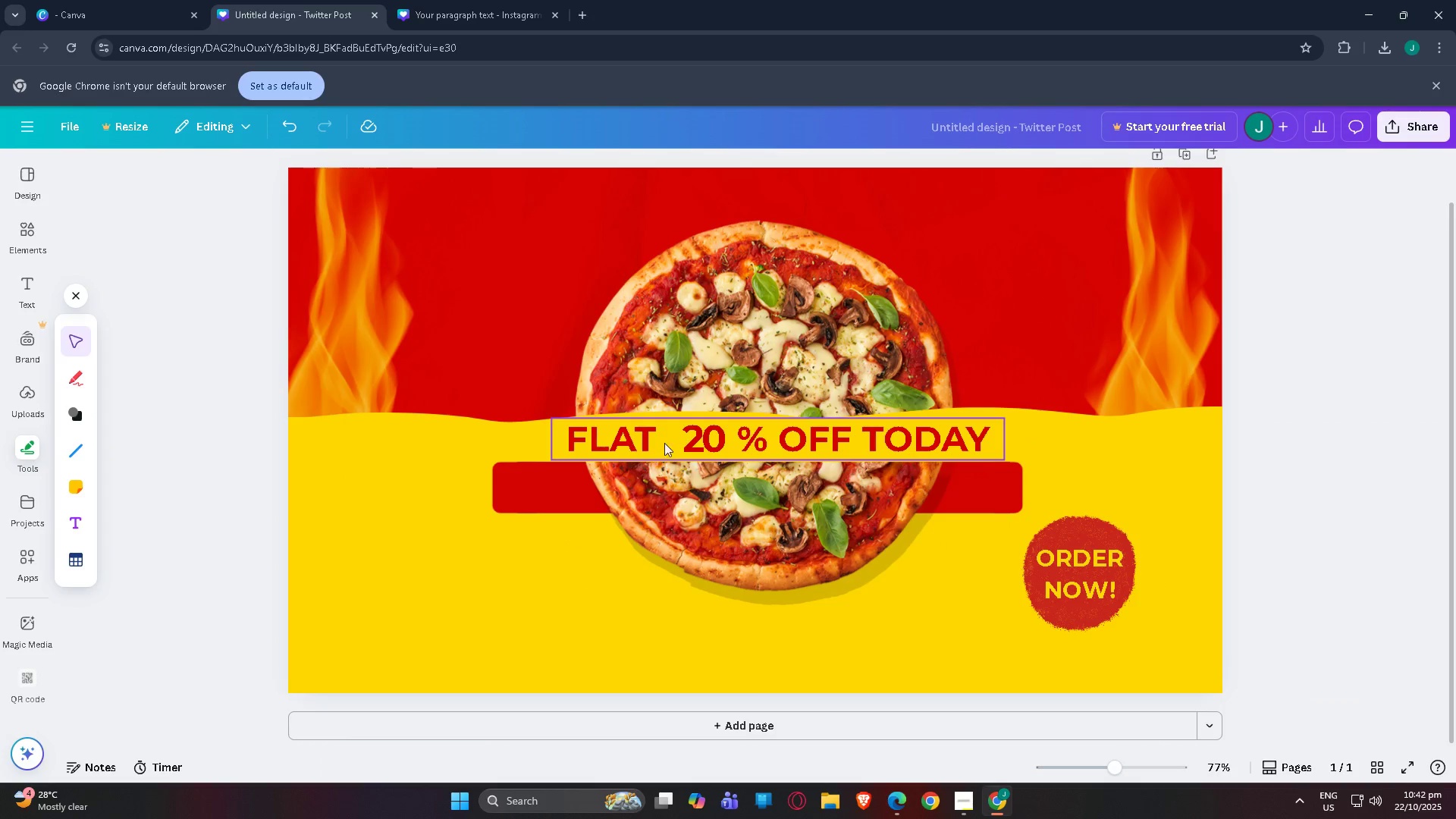 
left_click_drag(start_coordinate=[691, 441], to_coordinate=[695, 440])
 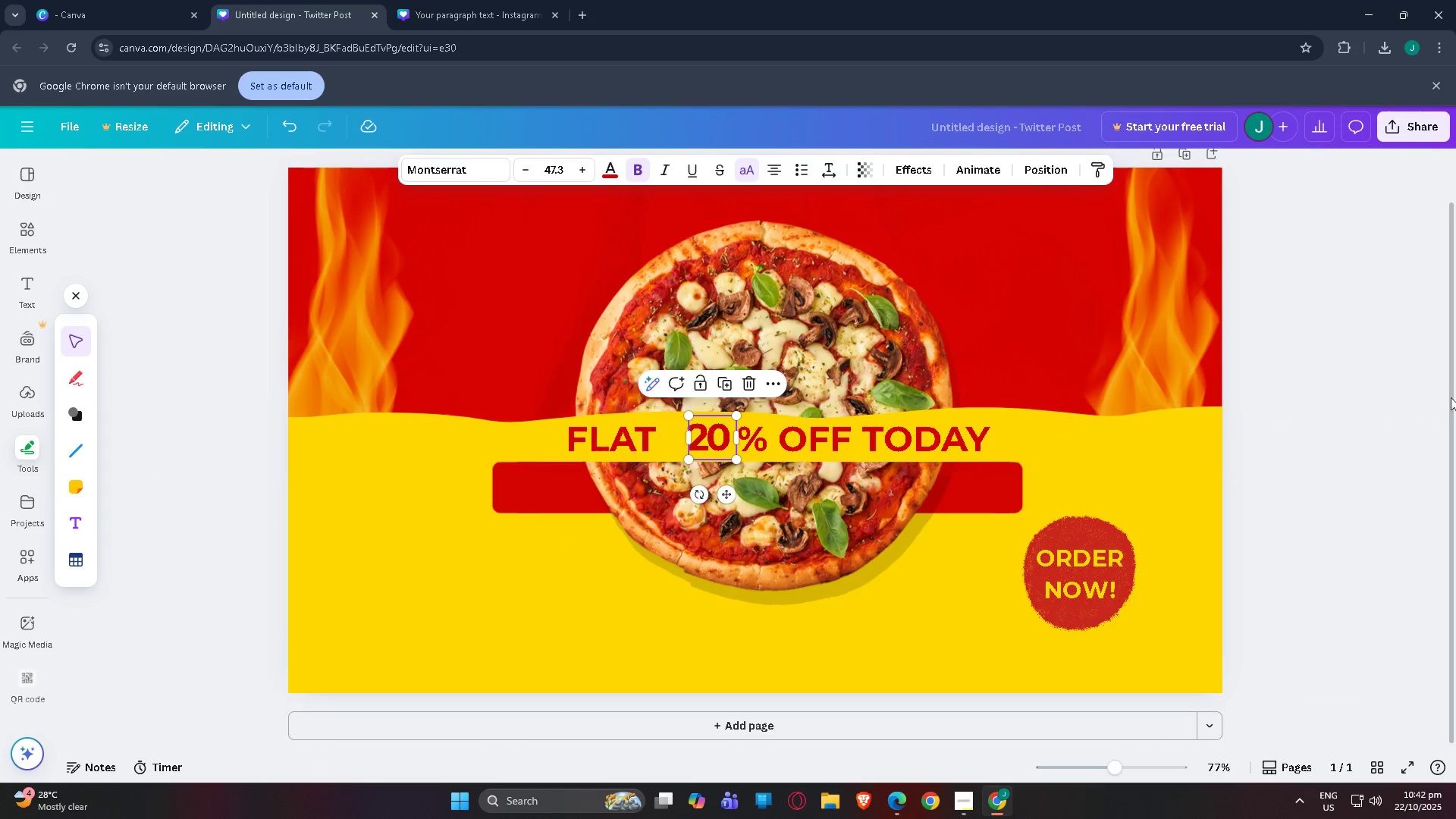 
left_click_drag(start_coordinate=[1426, 397], to_coordinate=[1455, 395])
 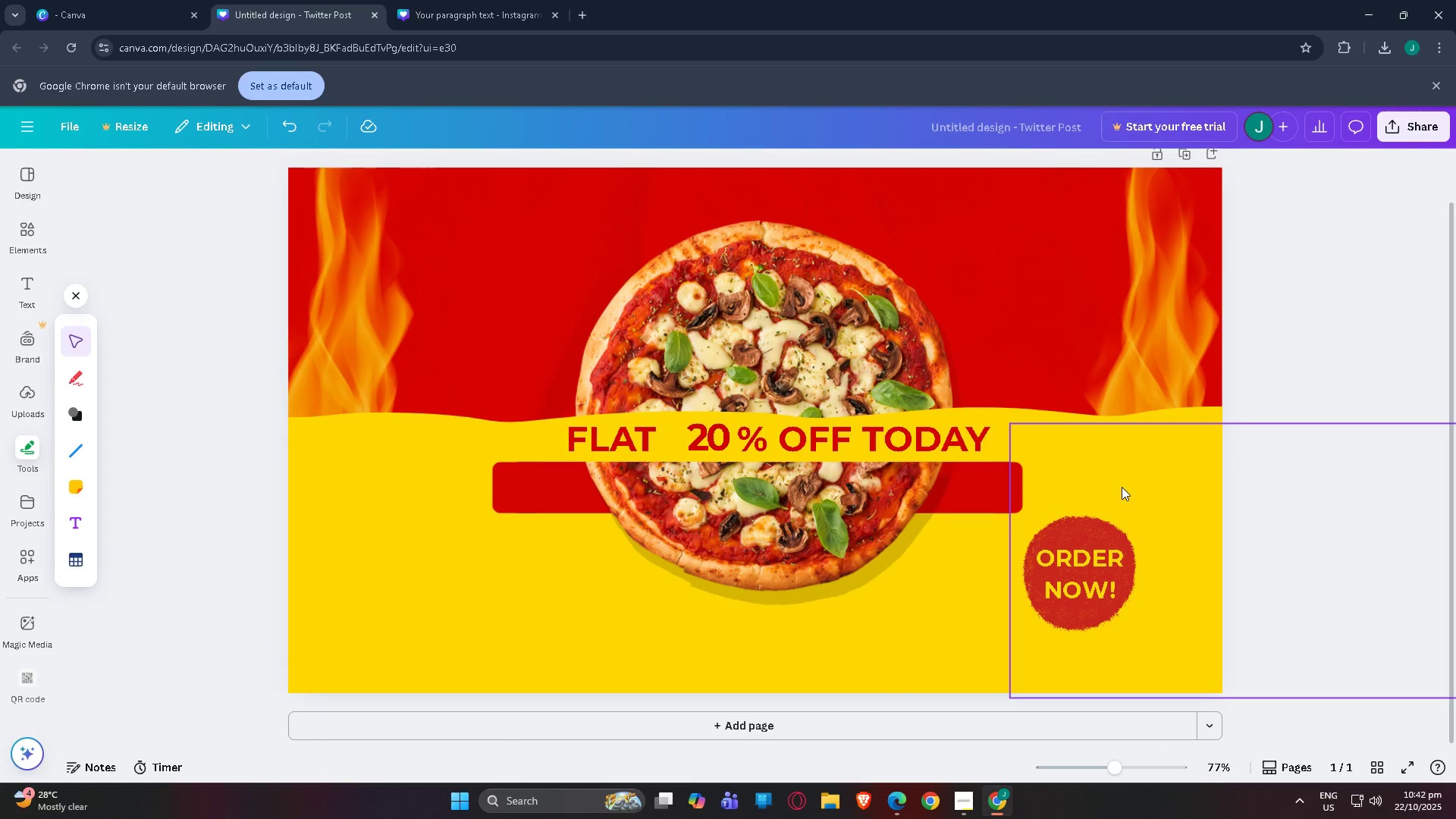 
scroll: coordinate [1122, 487], scroll_direction: down, amount: 2.0
 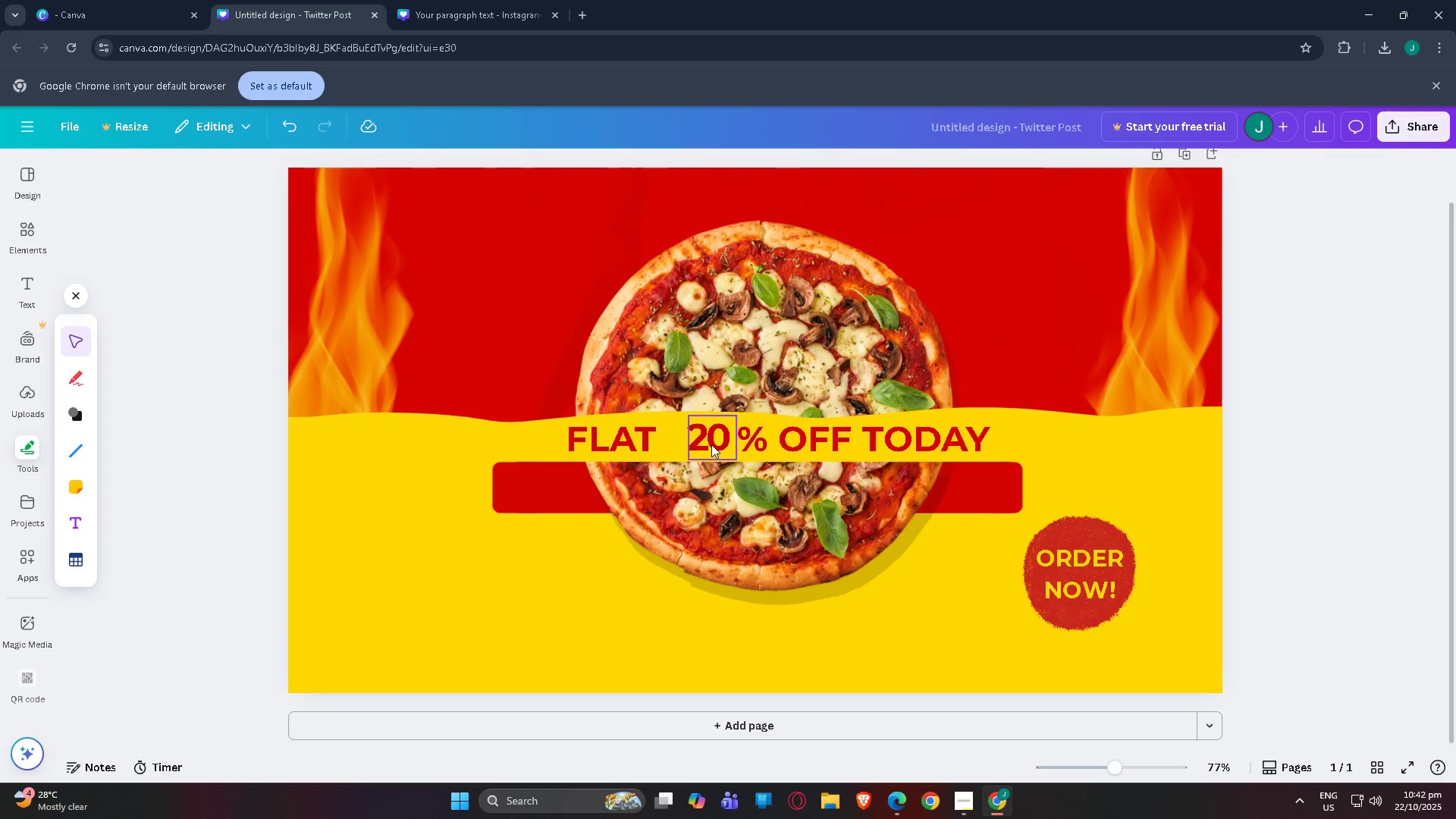 
left_click_drag(start_coordinate=[711, 444], to_coordinate=[701, 446])
 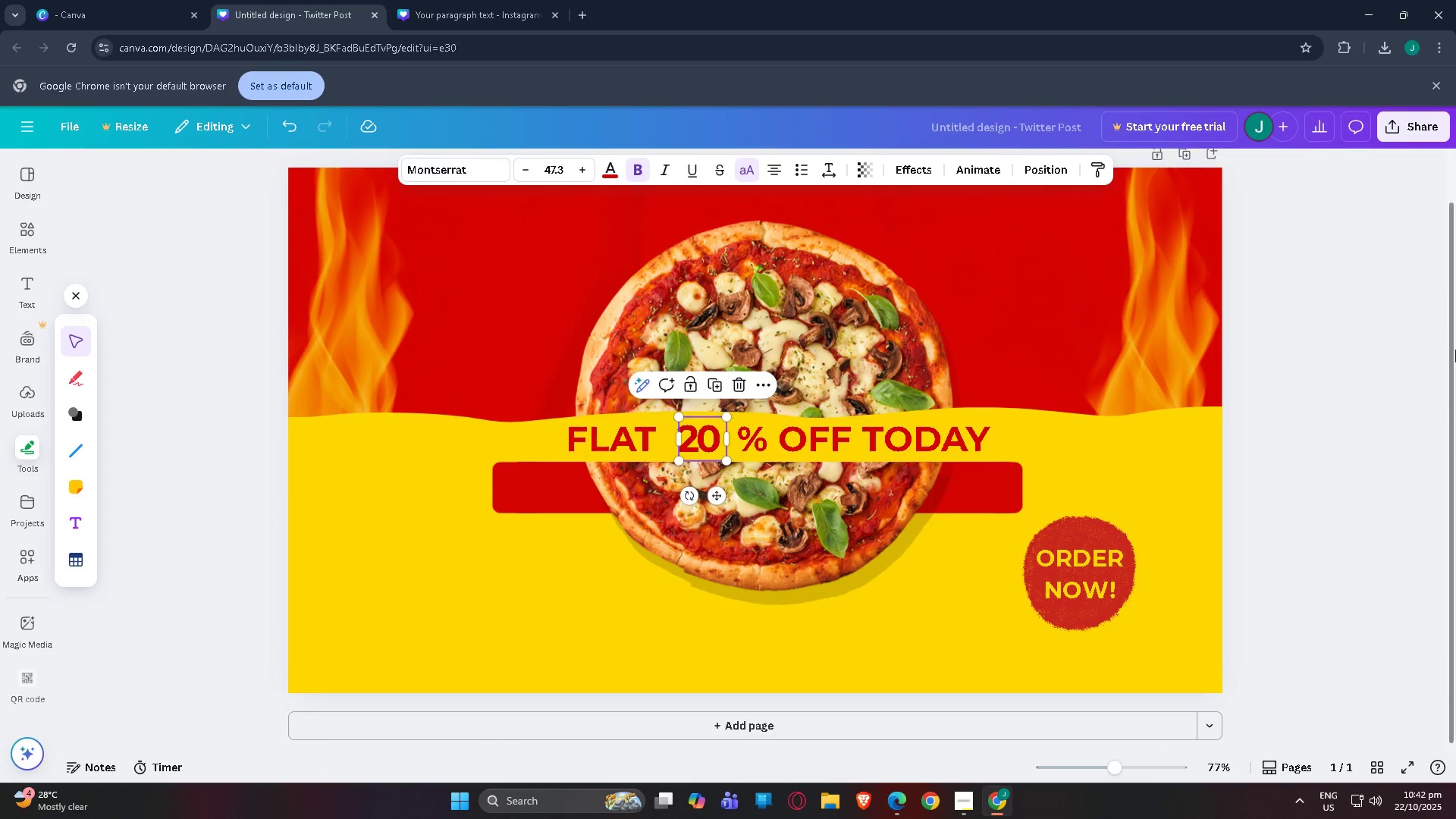 
left_click_drag(start_coordinate=[1449, 350], to_coordinate=[1455, 350])
 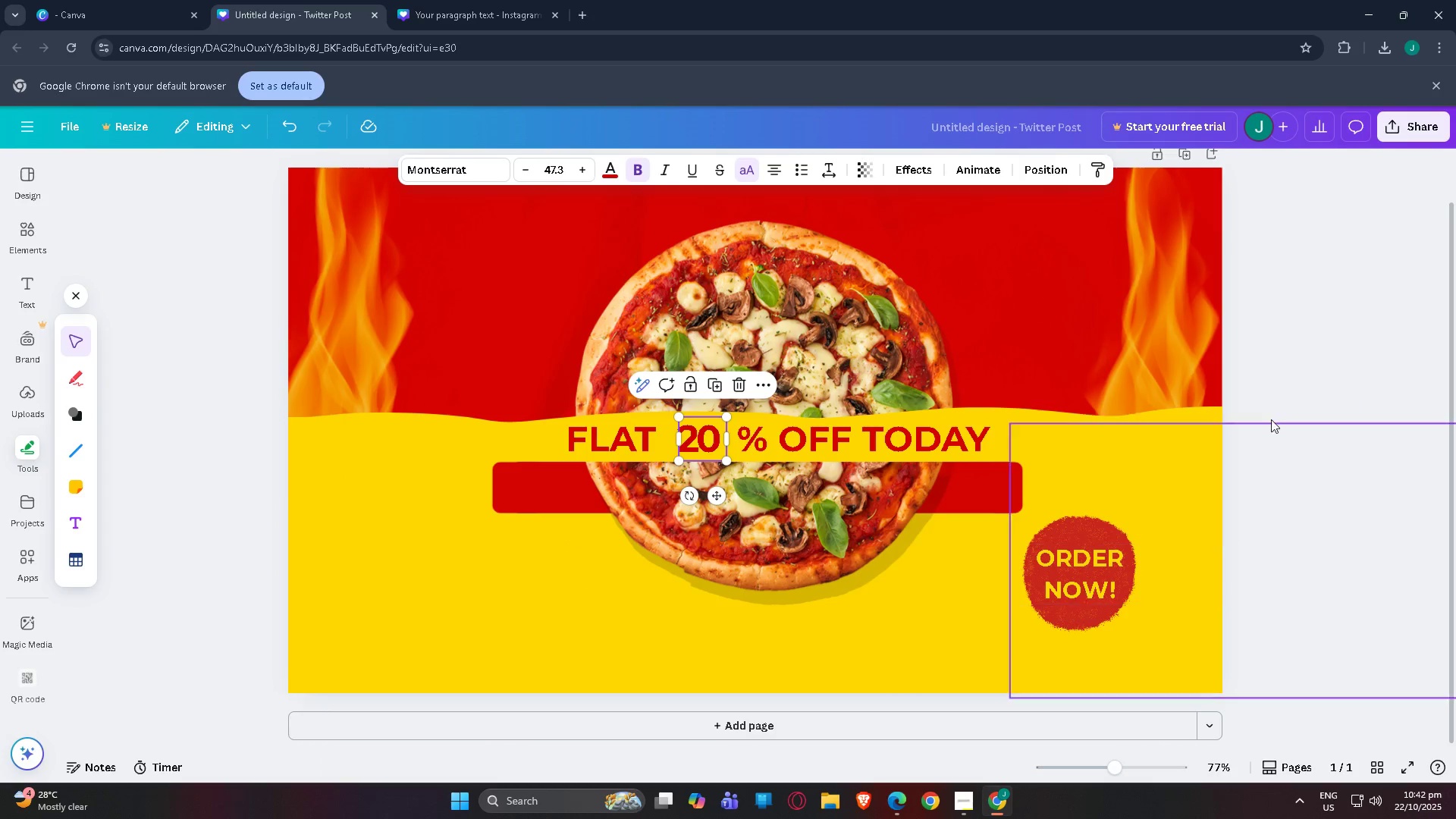 
left_click([1305, 410])
 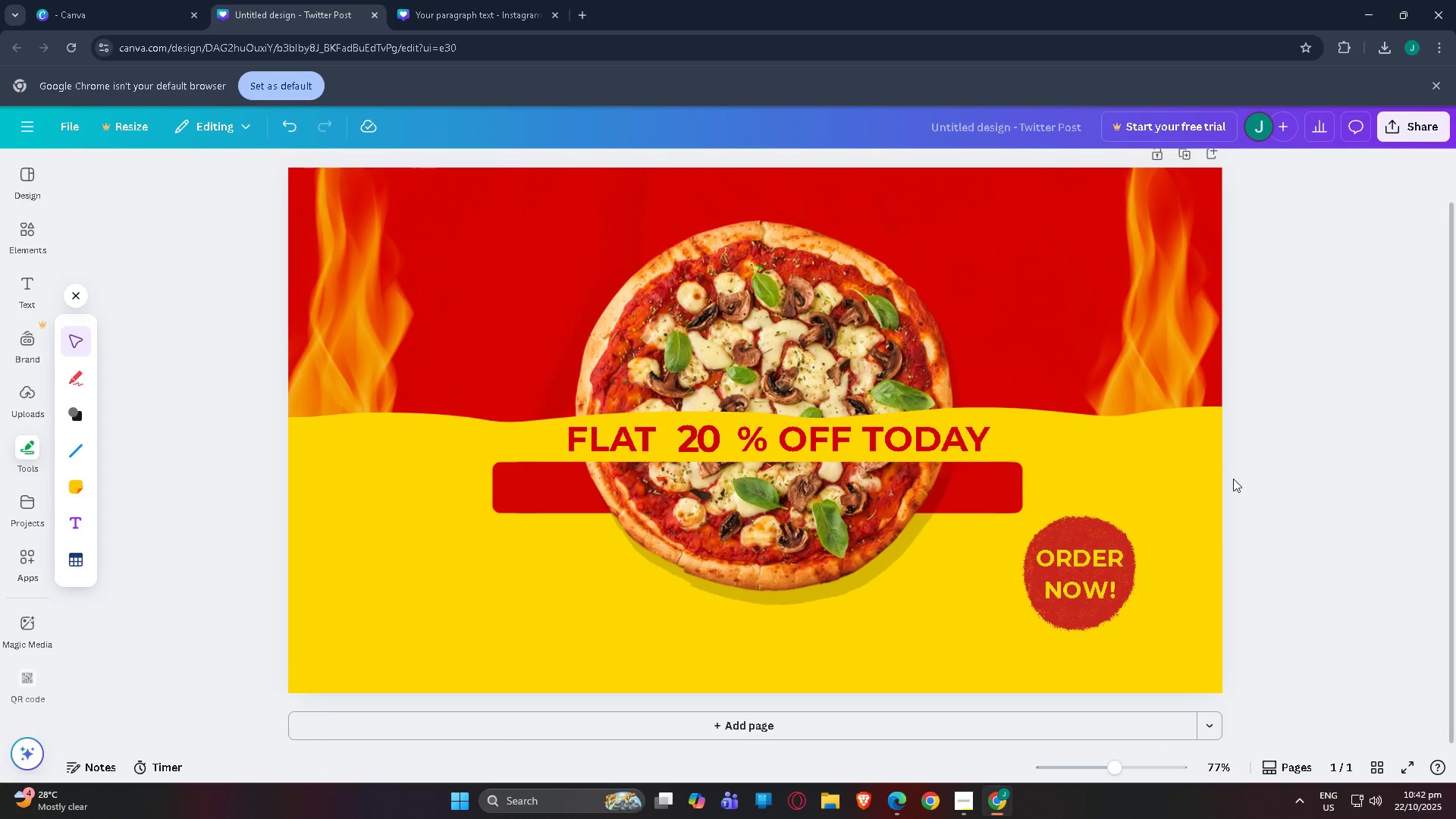 
scroll: coordinate [737, 472], scroll_direction: up, amount: 4.0
 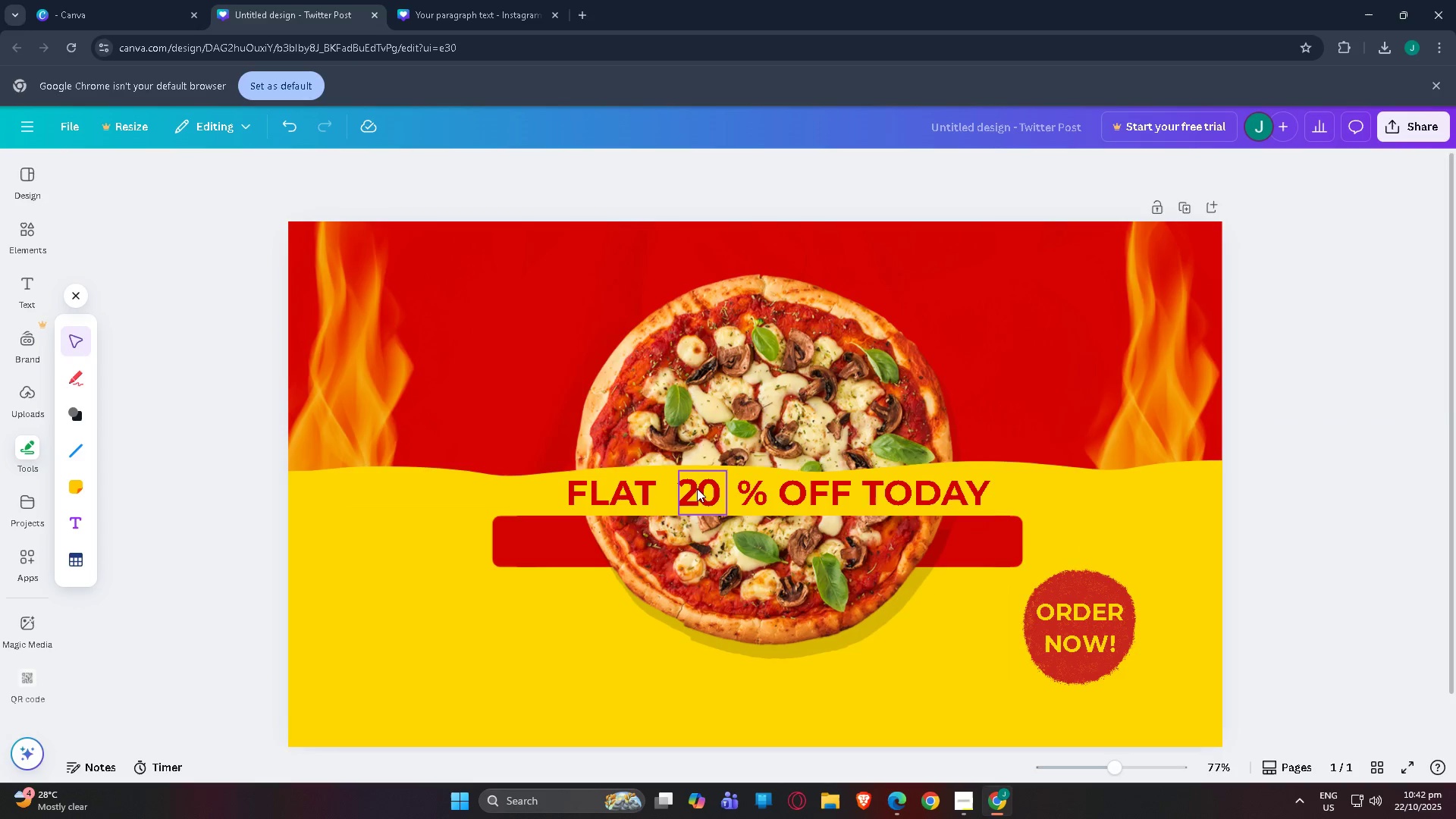 
scroll: coordinate [622, 504], scroll_direction: down, amount: 1.0
 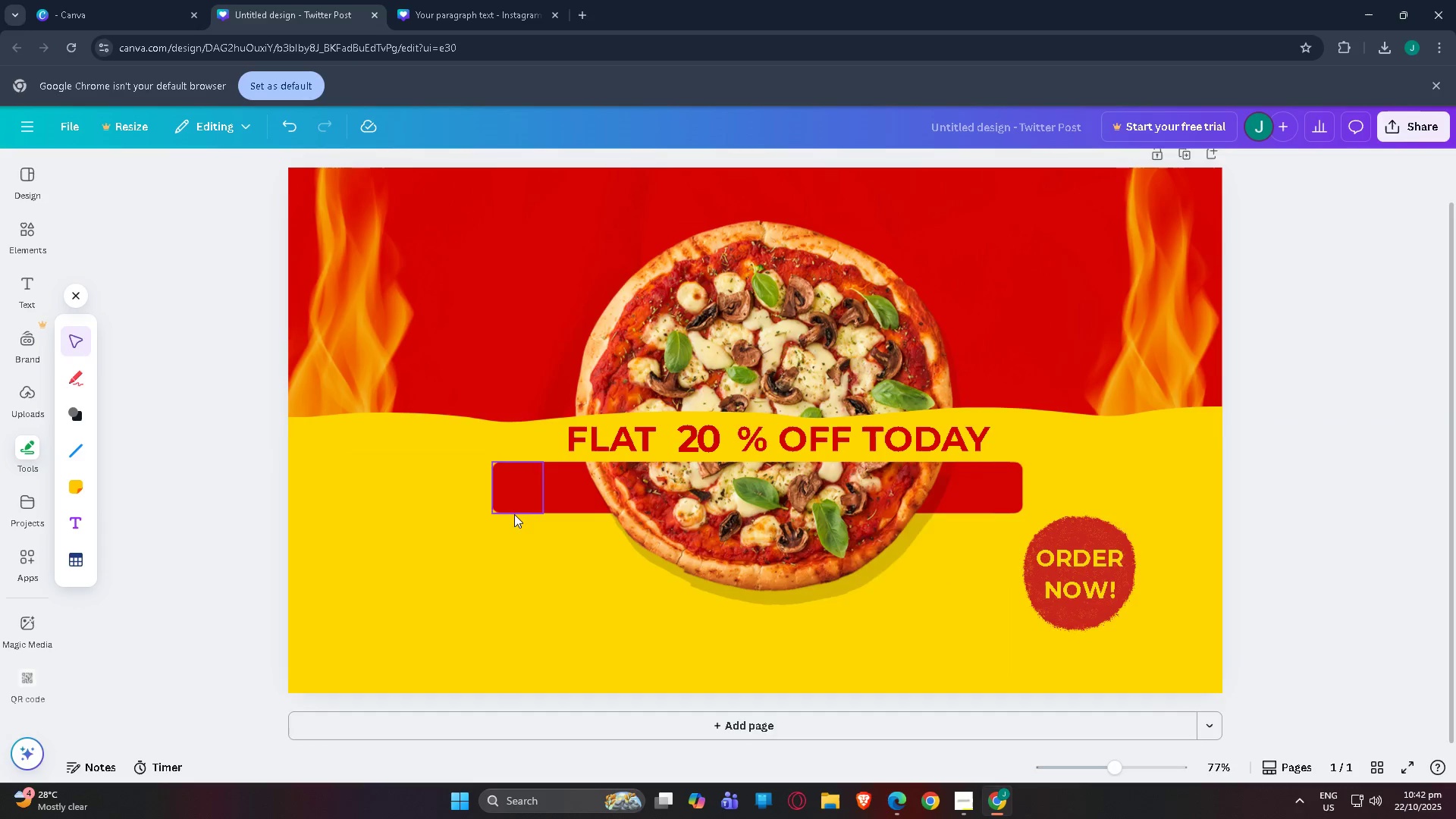 
scroll: coordinate [512, 515], scroll_direction: up, amount: 1.0
 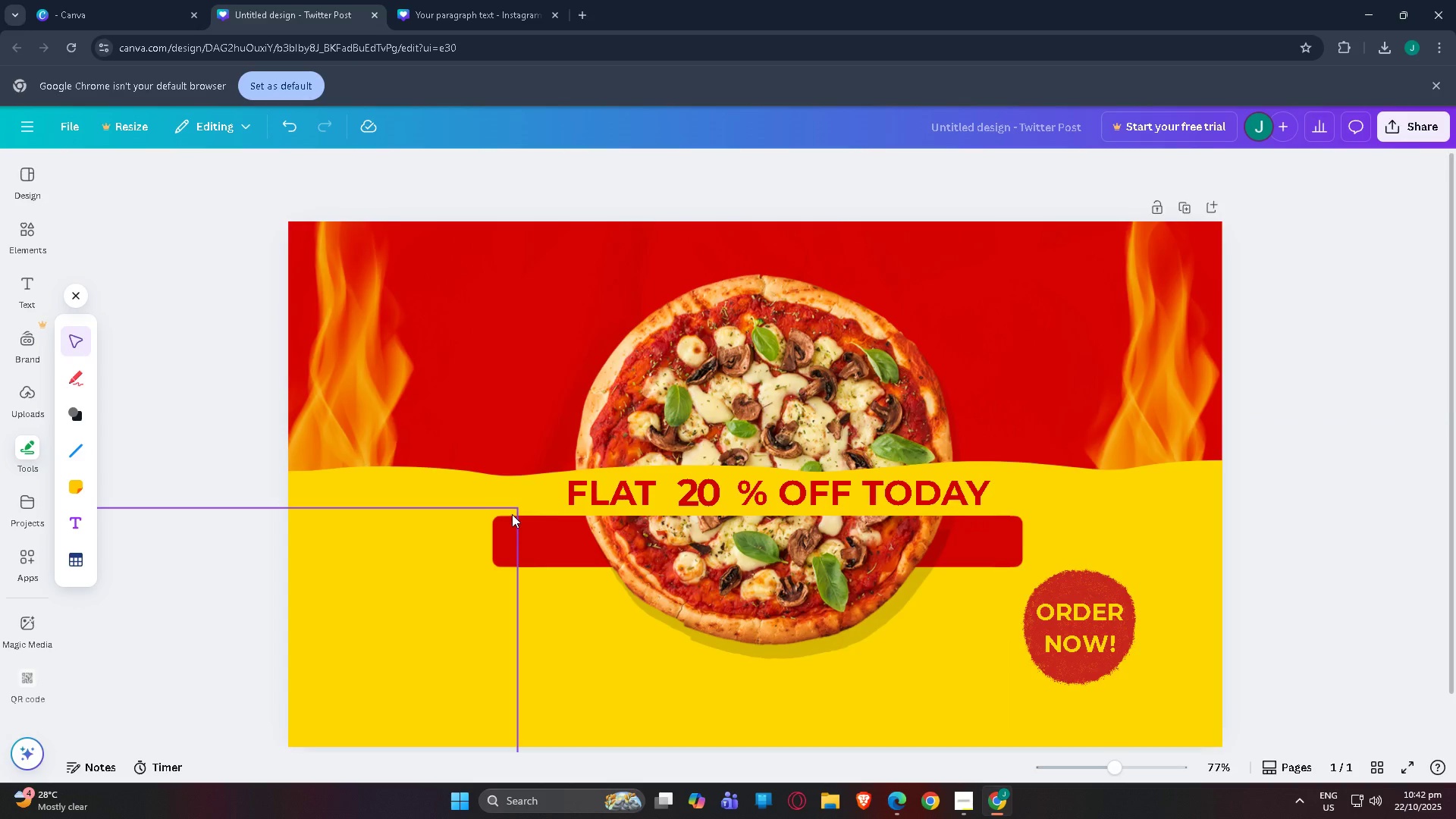 
scroll: coordinate [516, 499], scroll_direction: down, amount: 4.0
 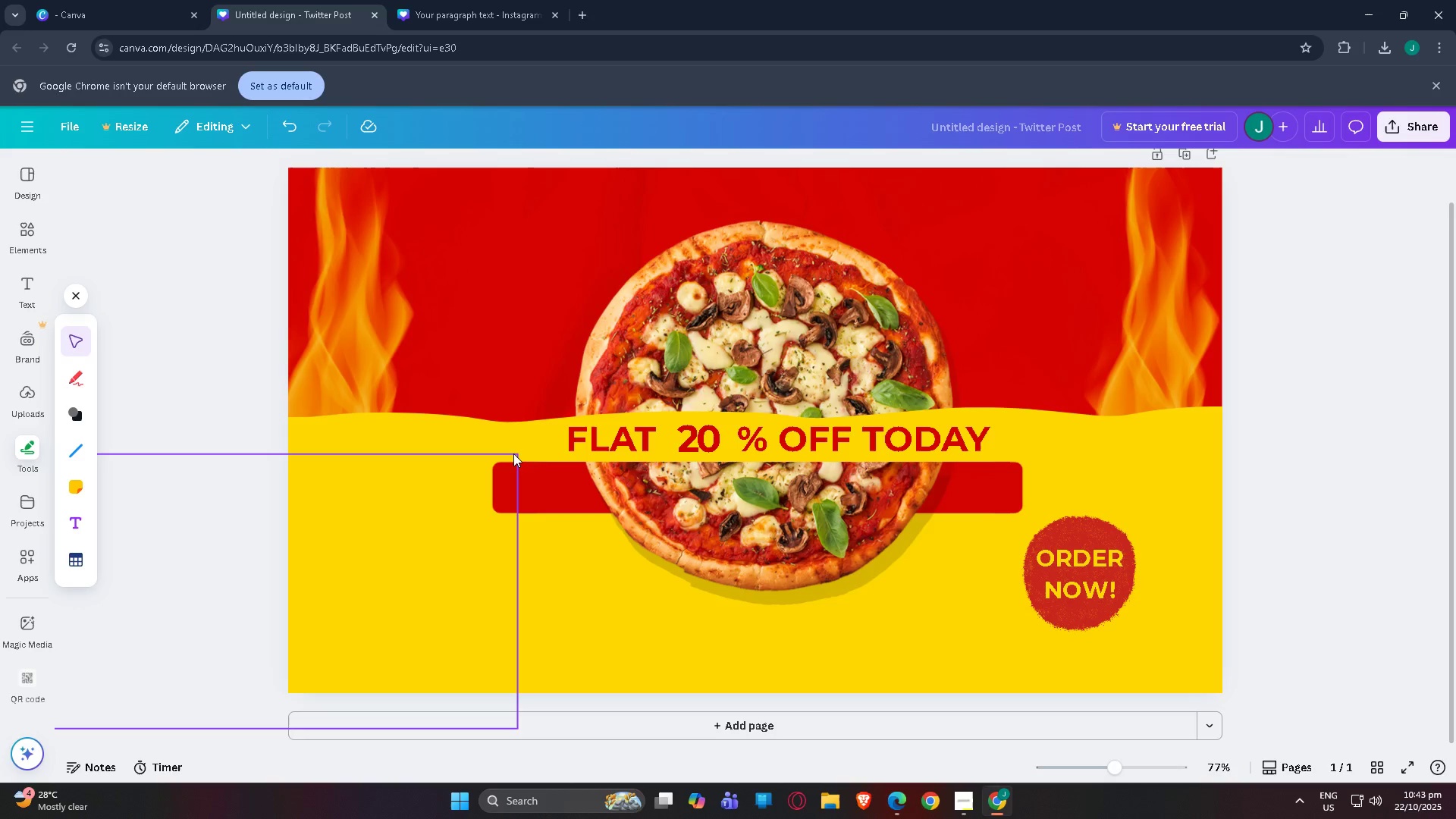 
wait(5.71)
 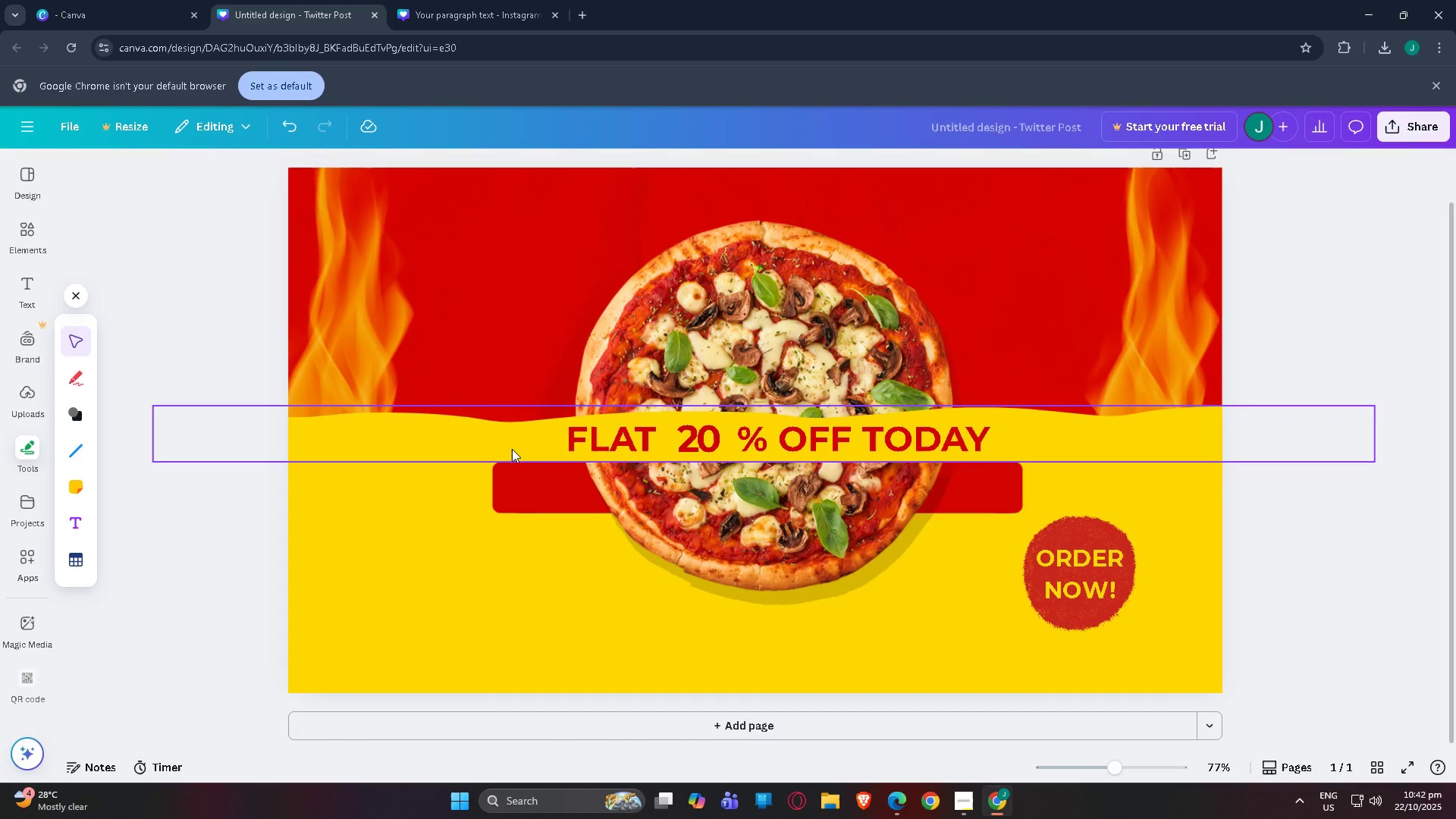 
scroll: coordinate [511, 484], scroll_direction: down, amount: 6.0
 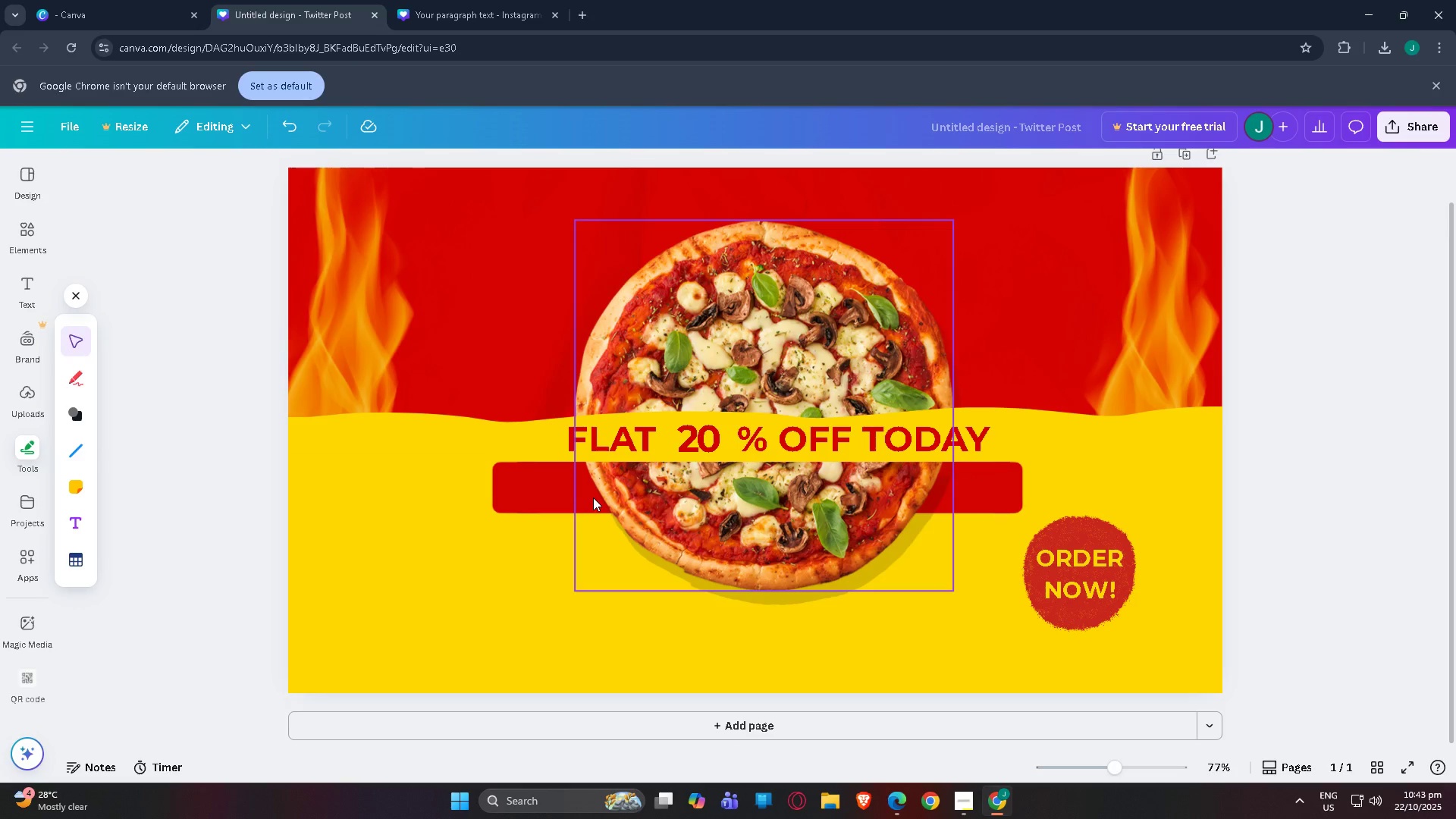 
scroll: coordinate [593, 497], scroll_direction: up, amount: 1.0
 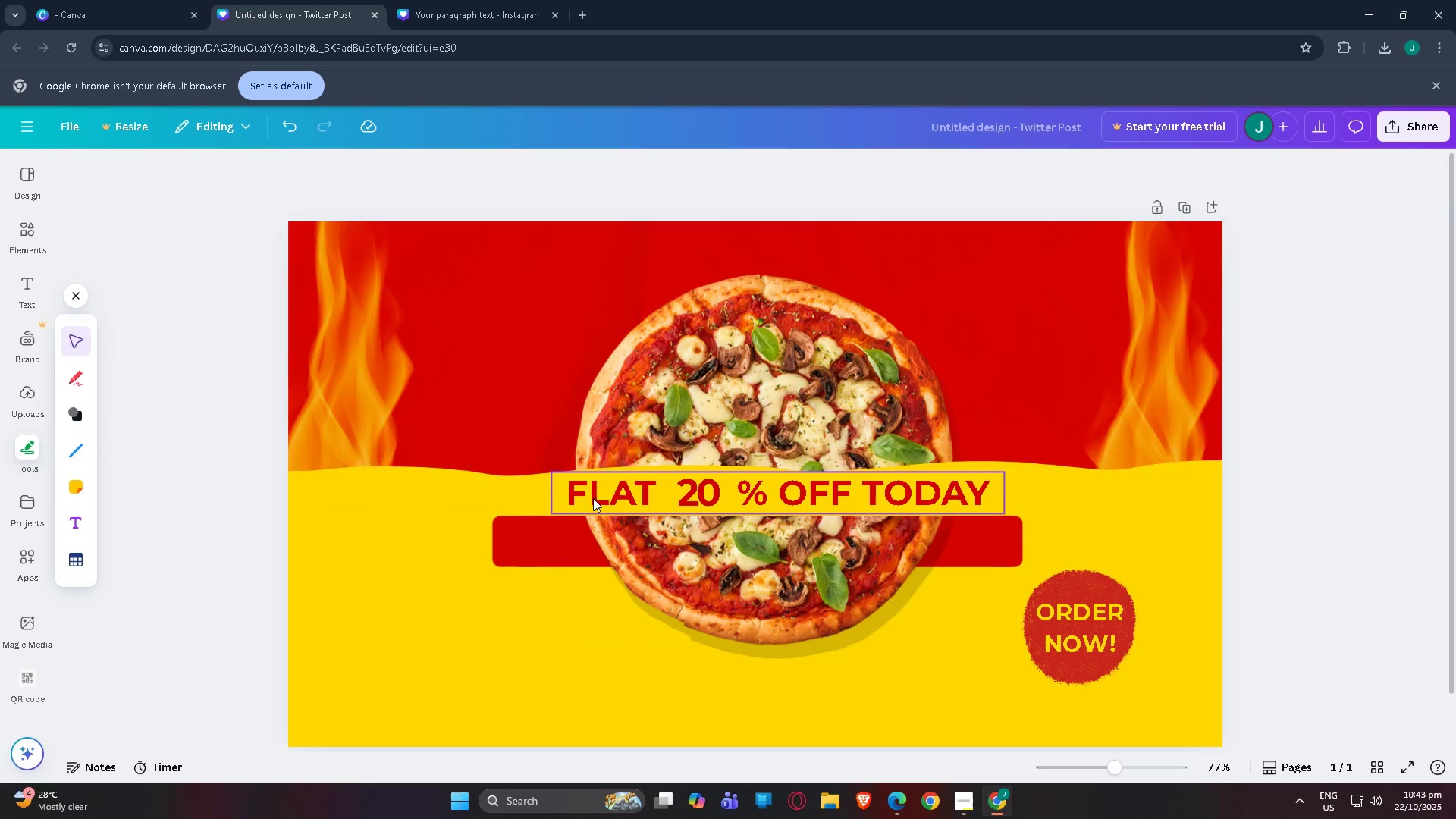 
scroll: coordinate [593, 497], scroll_direction: down, amount: 2.0
 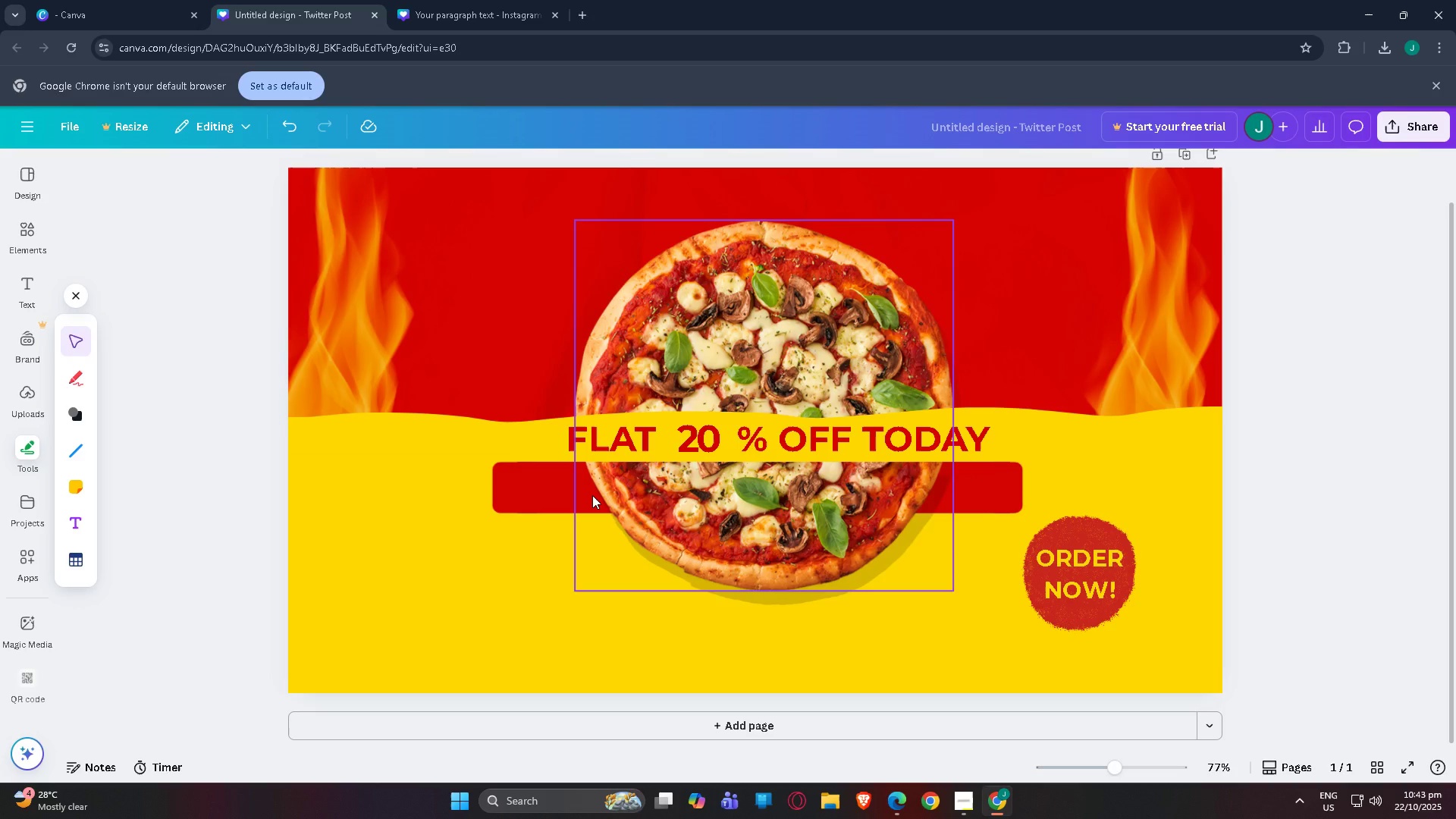 
wait(12.03)
 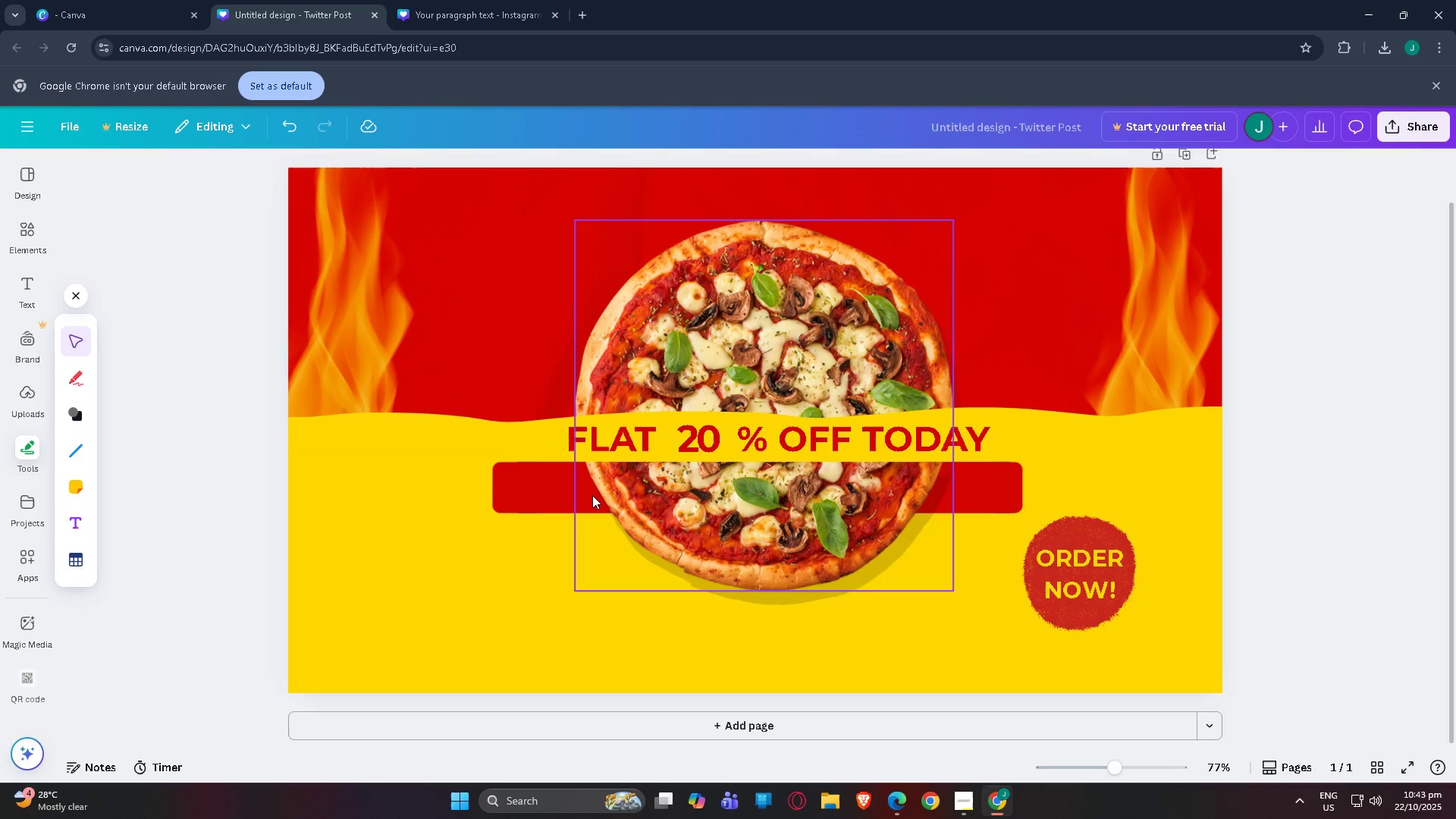 
scroll: coordinate [575, 499], scroll_direction: up, amount: 1.0
 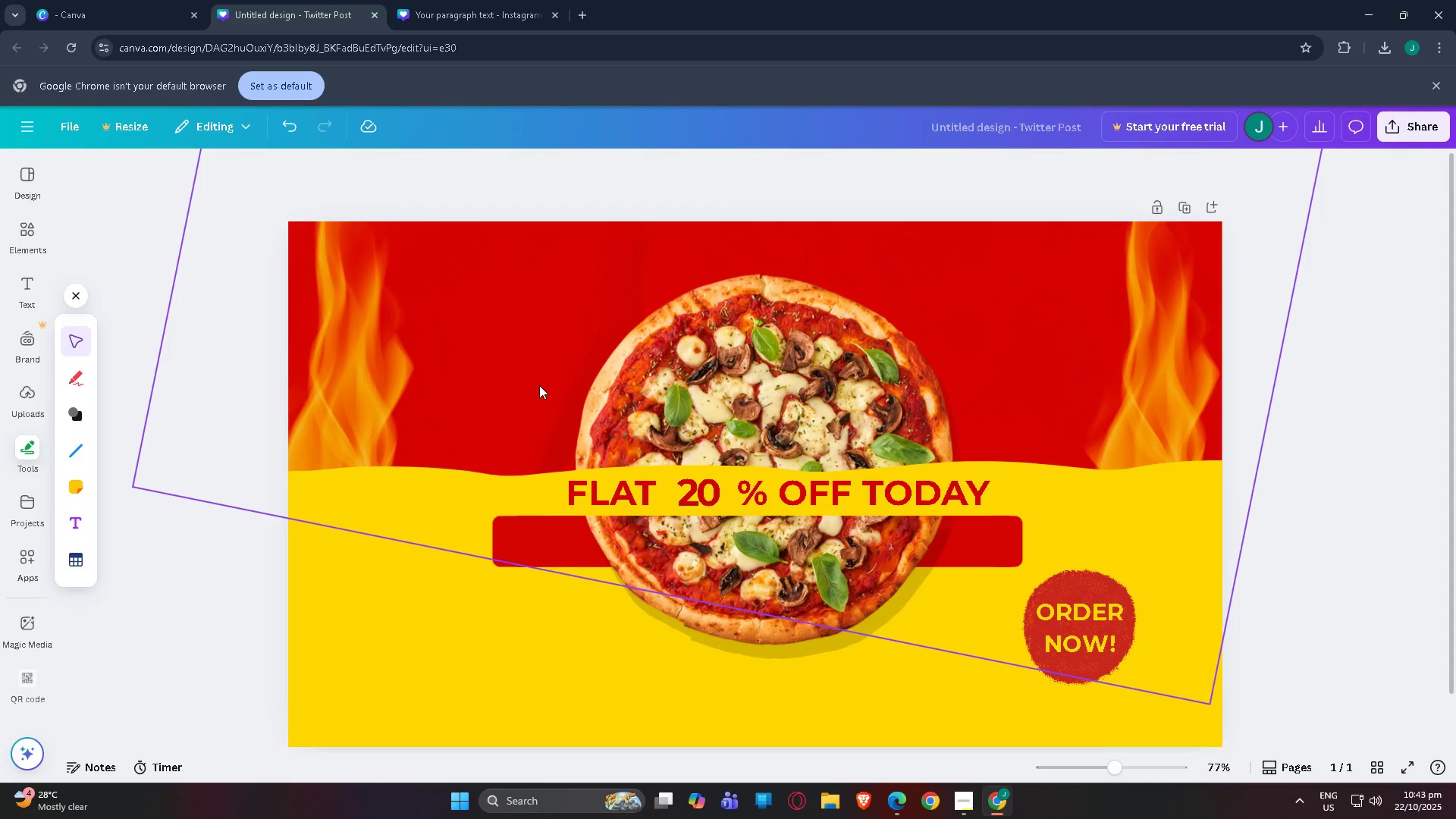 
scroll: coordinate [748, 386], scroll_direction: down, amount: 4.0
 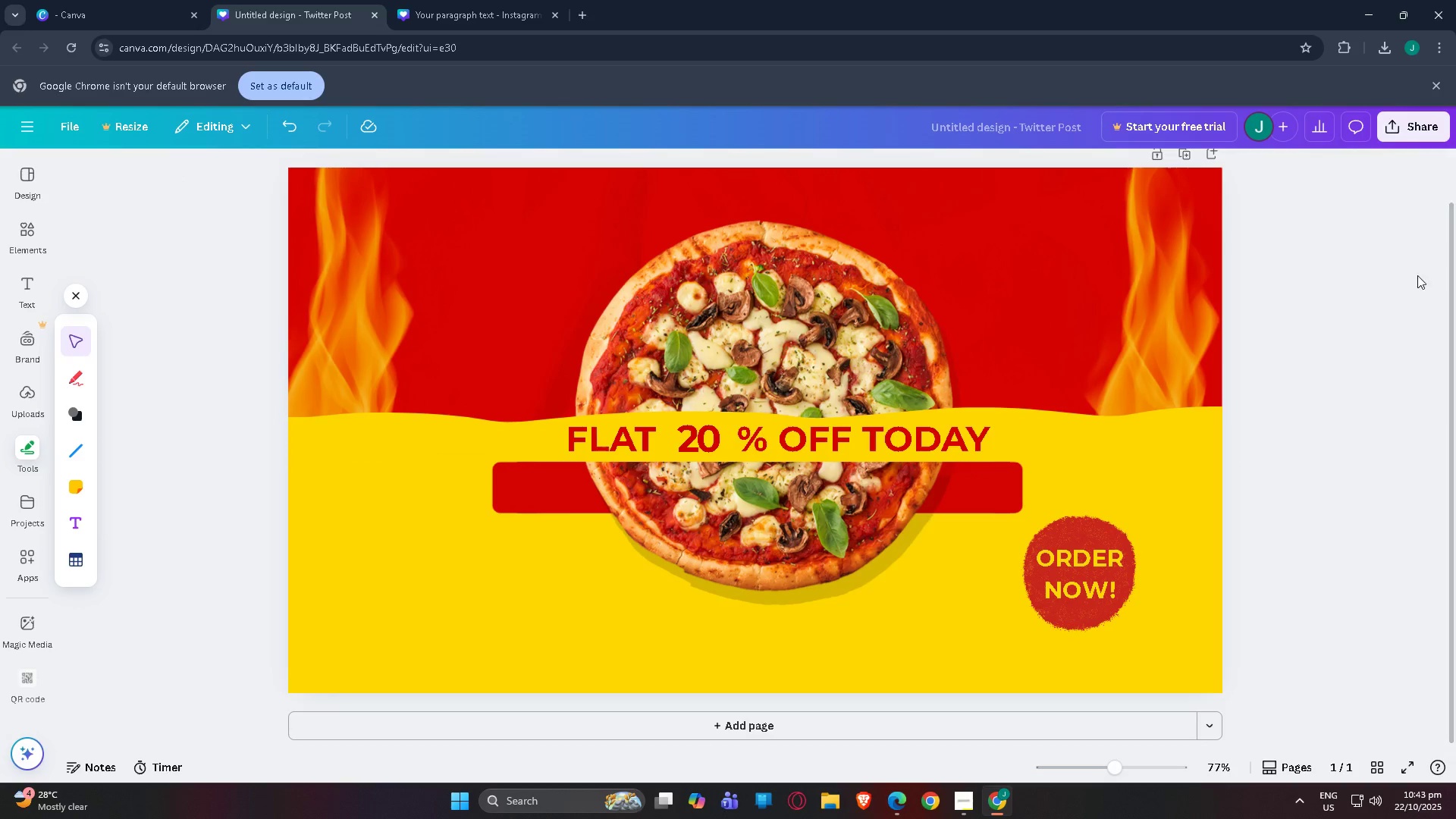 
left_click([1357, 268])
 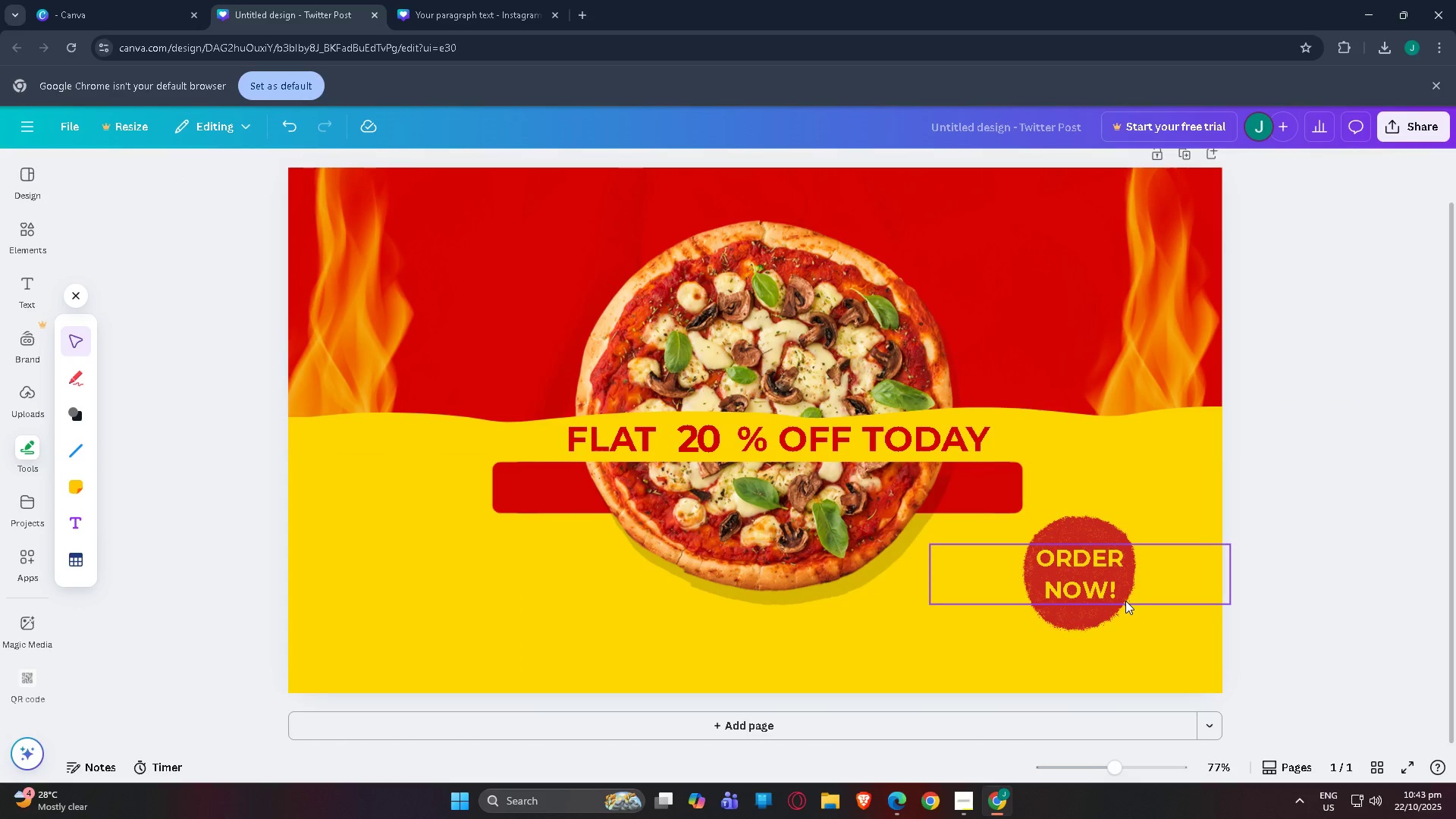 
scroll: coordinate [1091, 617], scroll_direction: up, amount: 3.0
 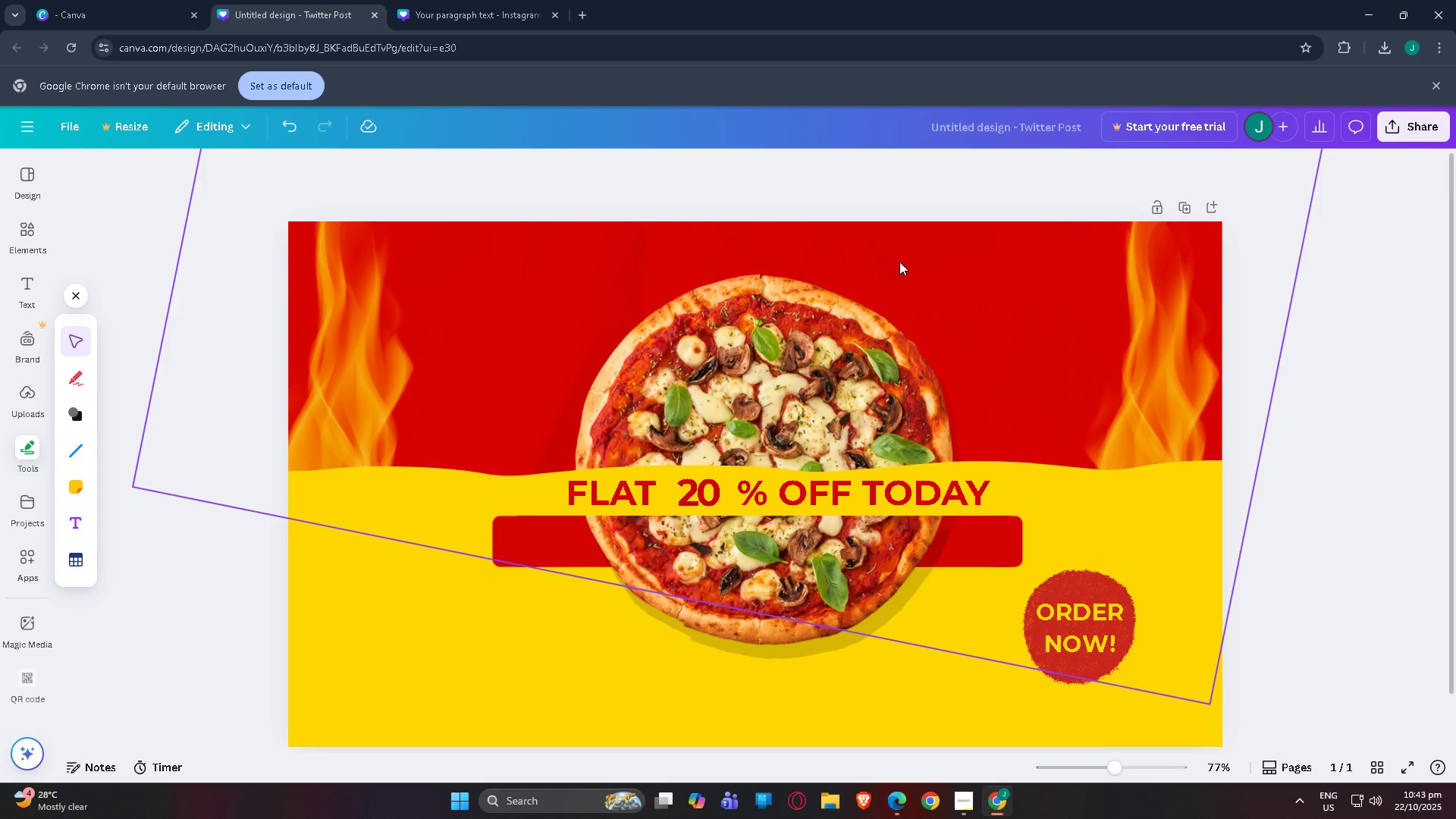 
left_click_drag(start_coordinate=[915, 264], to_coordinate=[925, 297])
 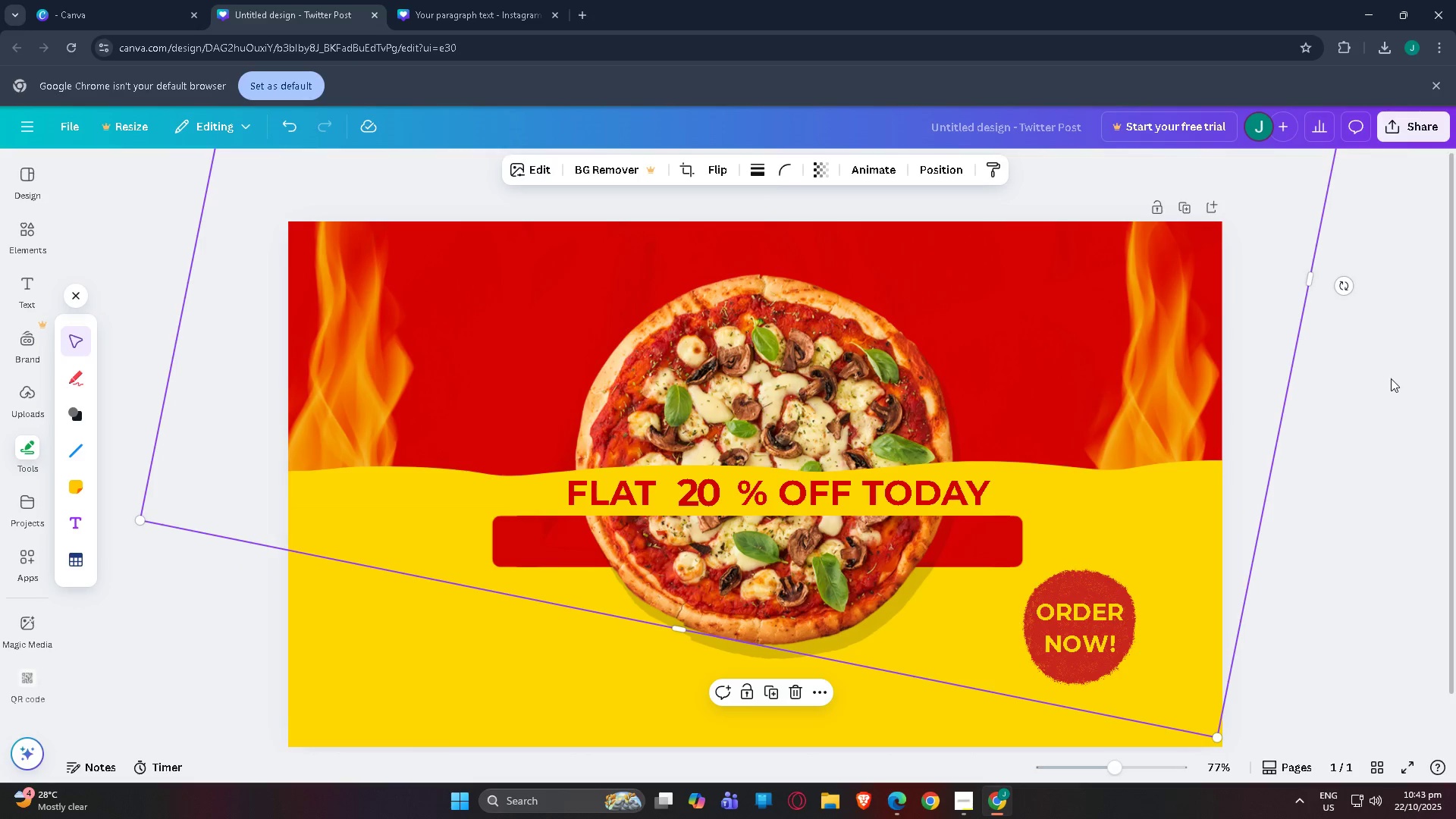 
left_click([1391, 378])
 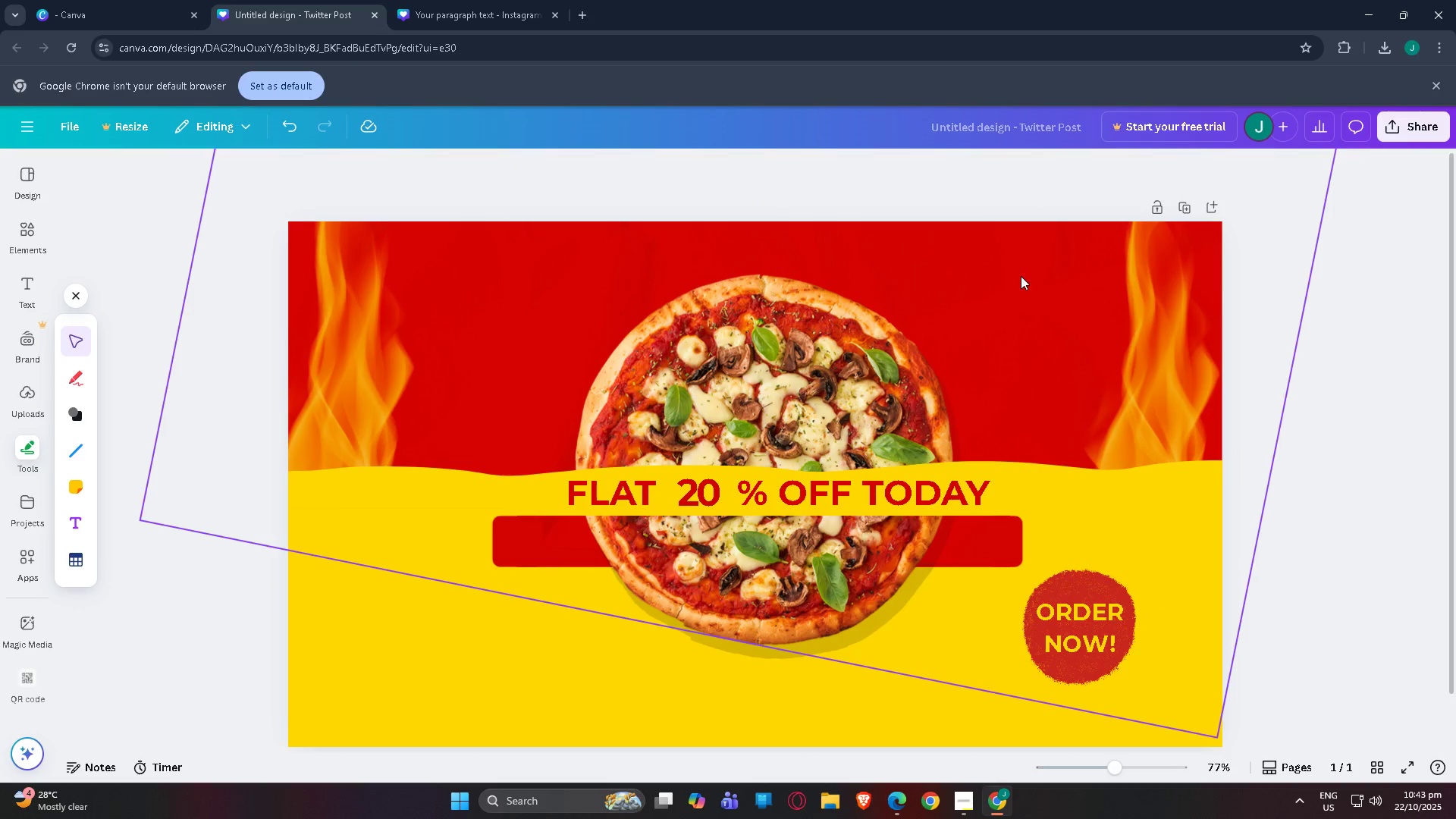 
left_click_drag(start_coordinate=[977, 289], to_coordinate=[974, 405])
 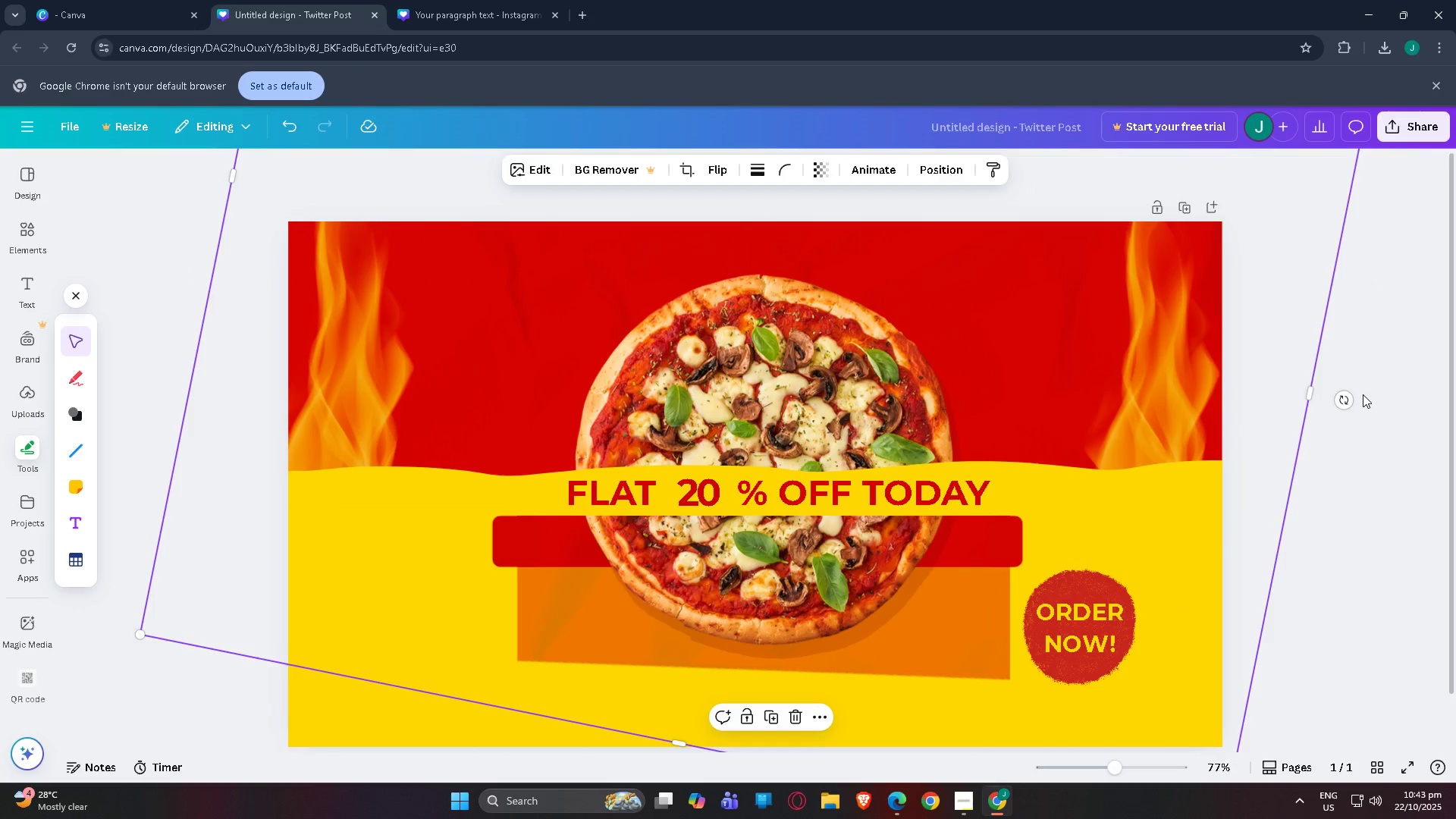 
left_click([1363, 394])
 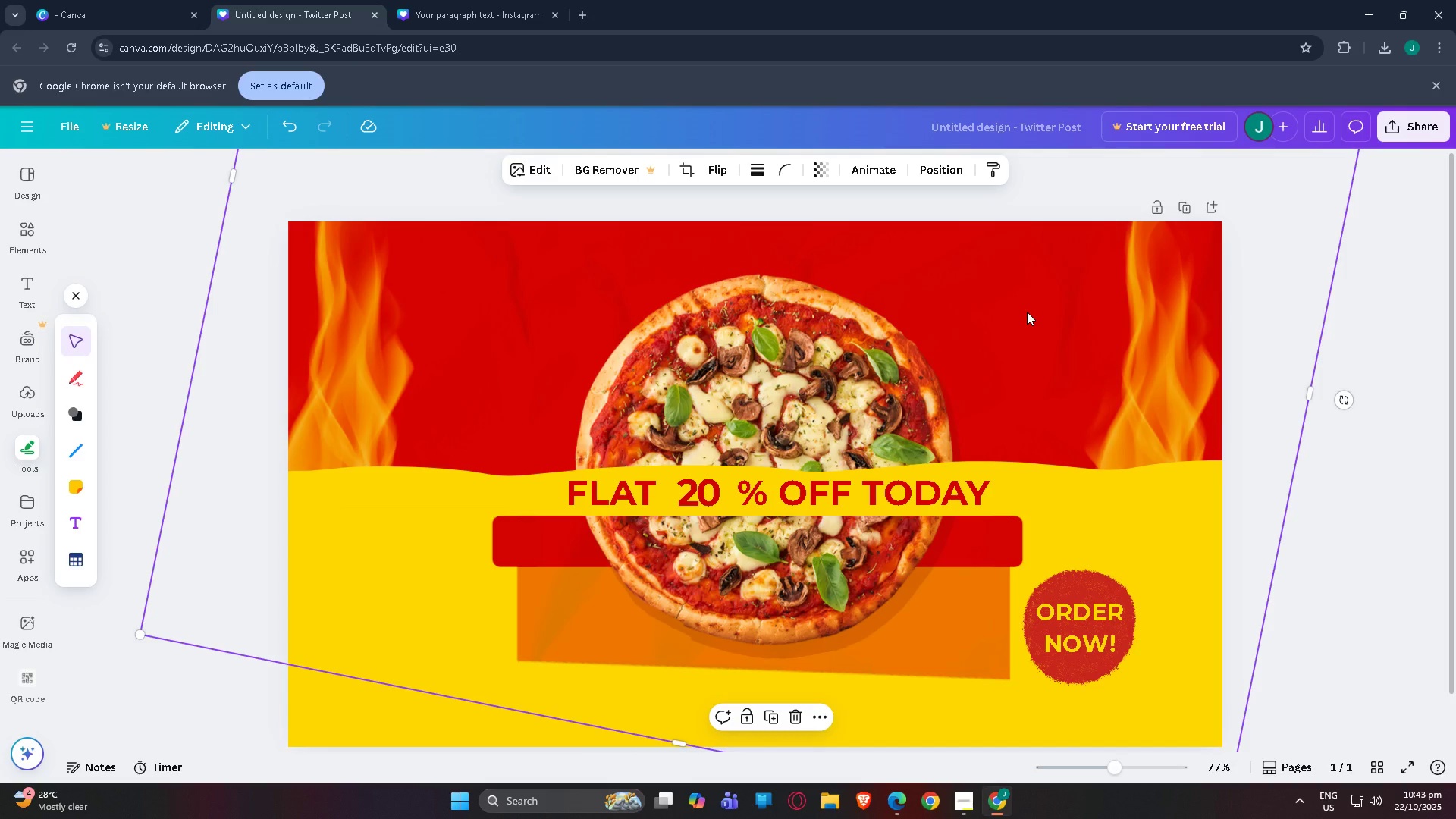 
wait(5.5)
 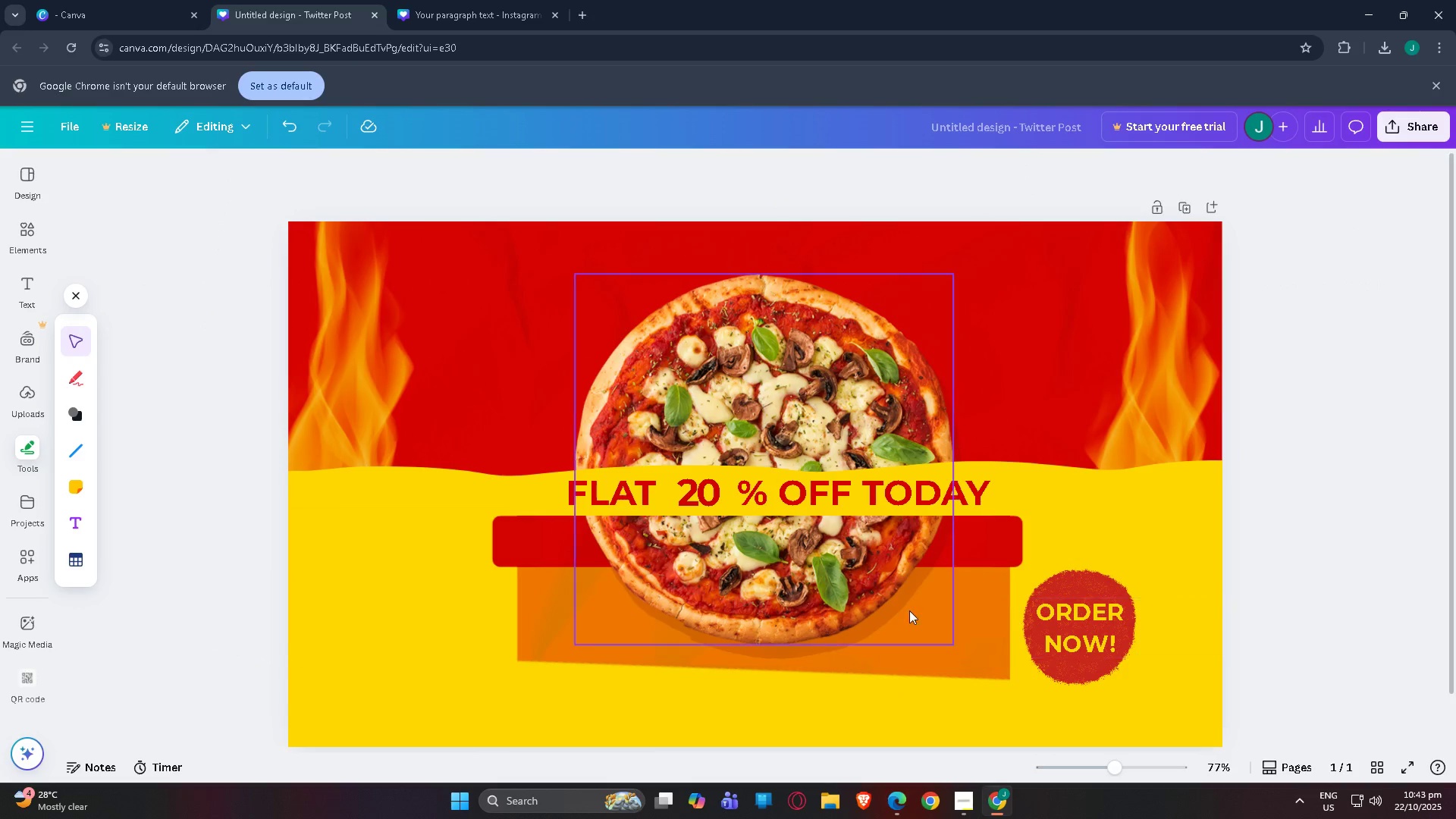 
left_click([933, 170])
 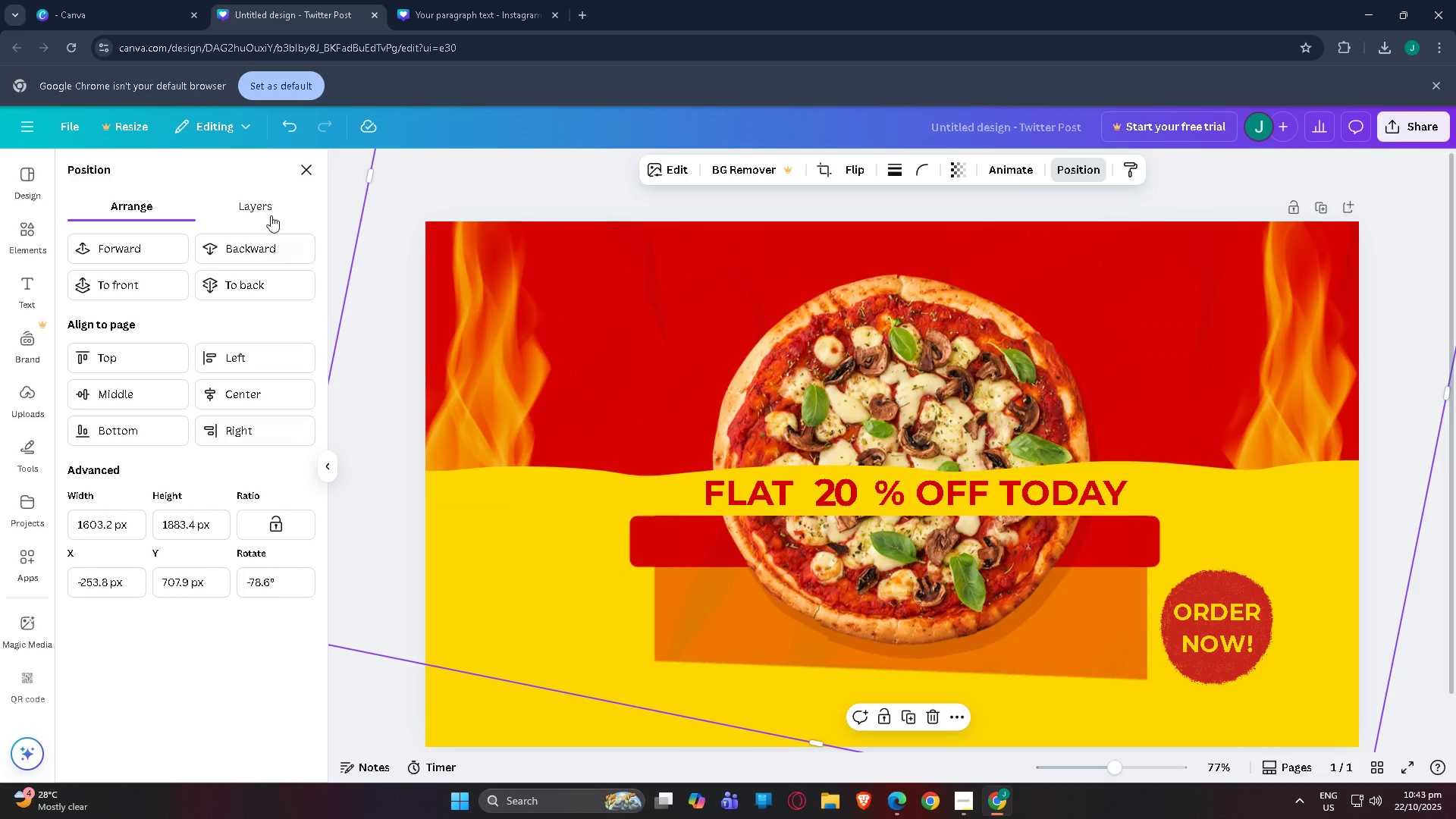 
left_click([238, 202])
 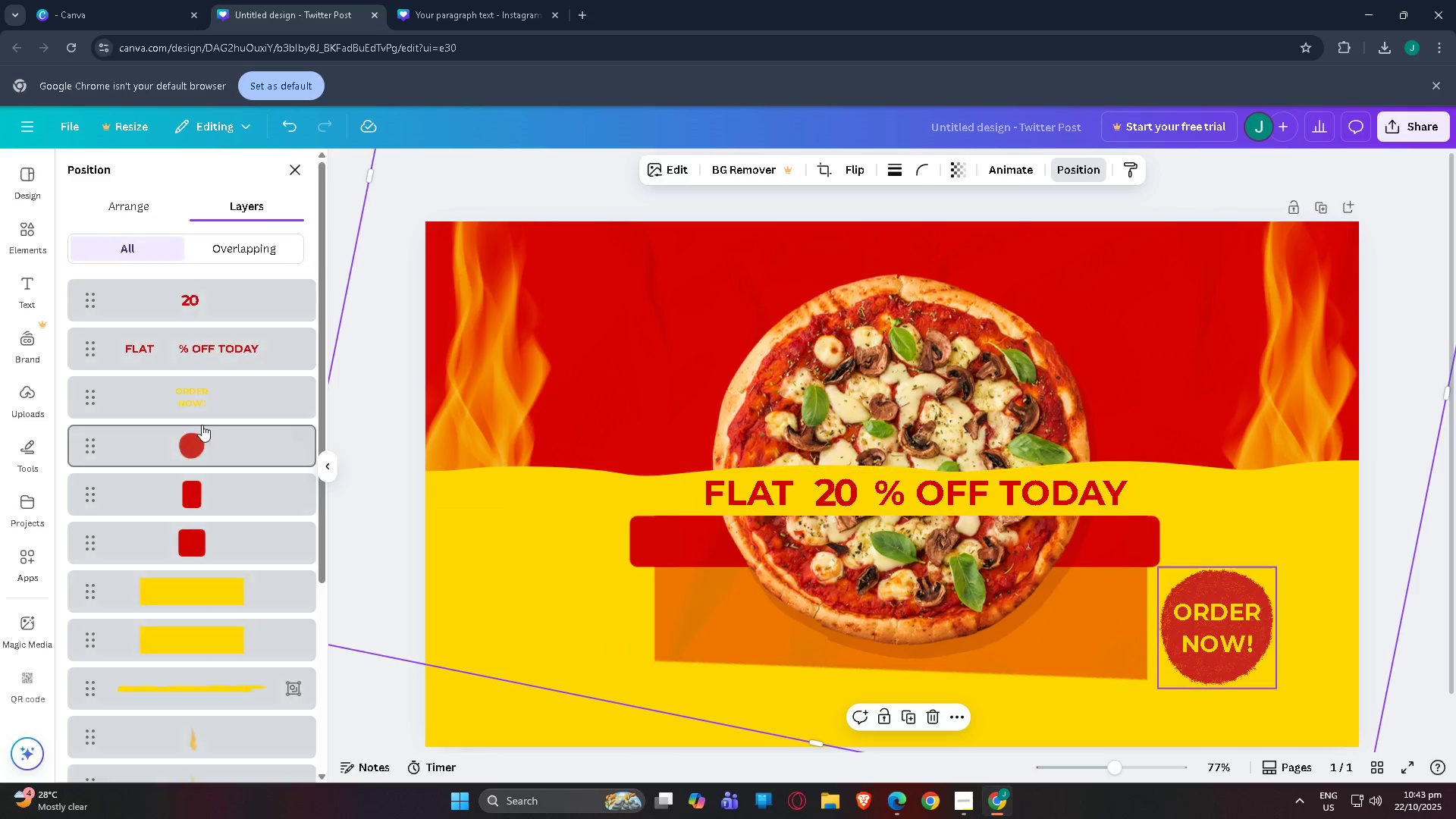 
scroll: coordinate [196, 549], scroll_direction: down, amount: 10.0
 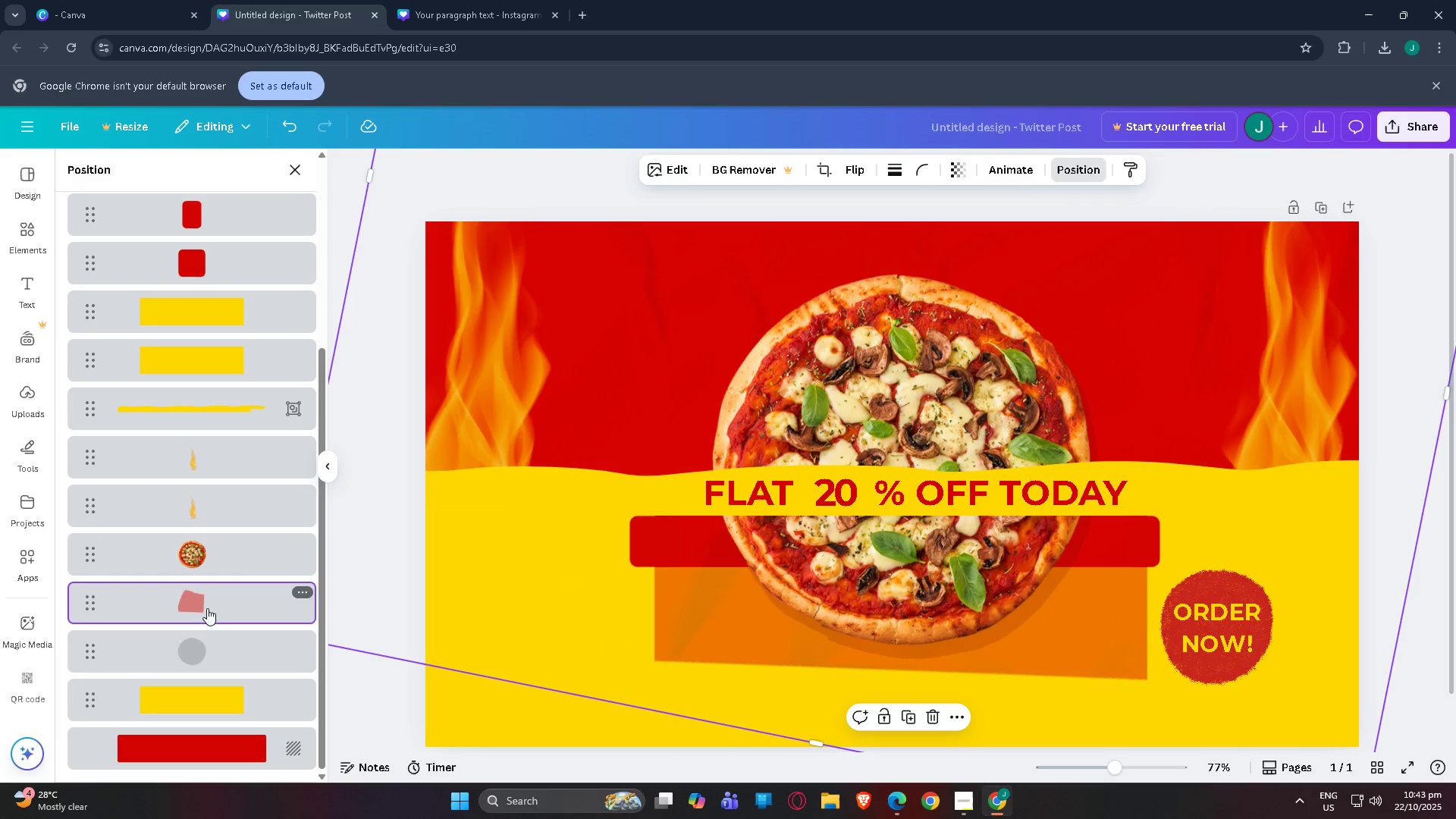 
left_click_drag(start_coordinate=[207, 608], to_coordinate=[206, 692])
 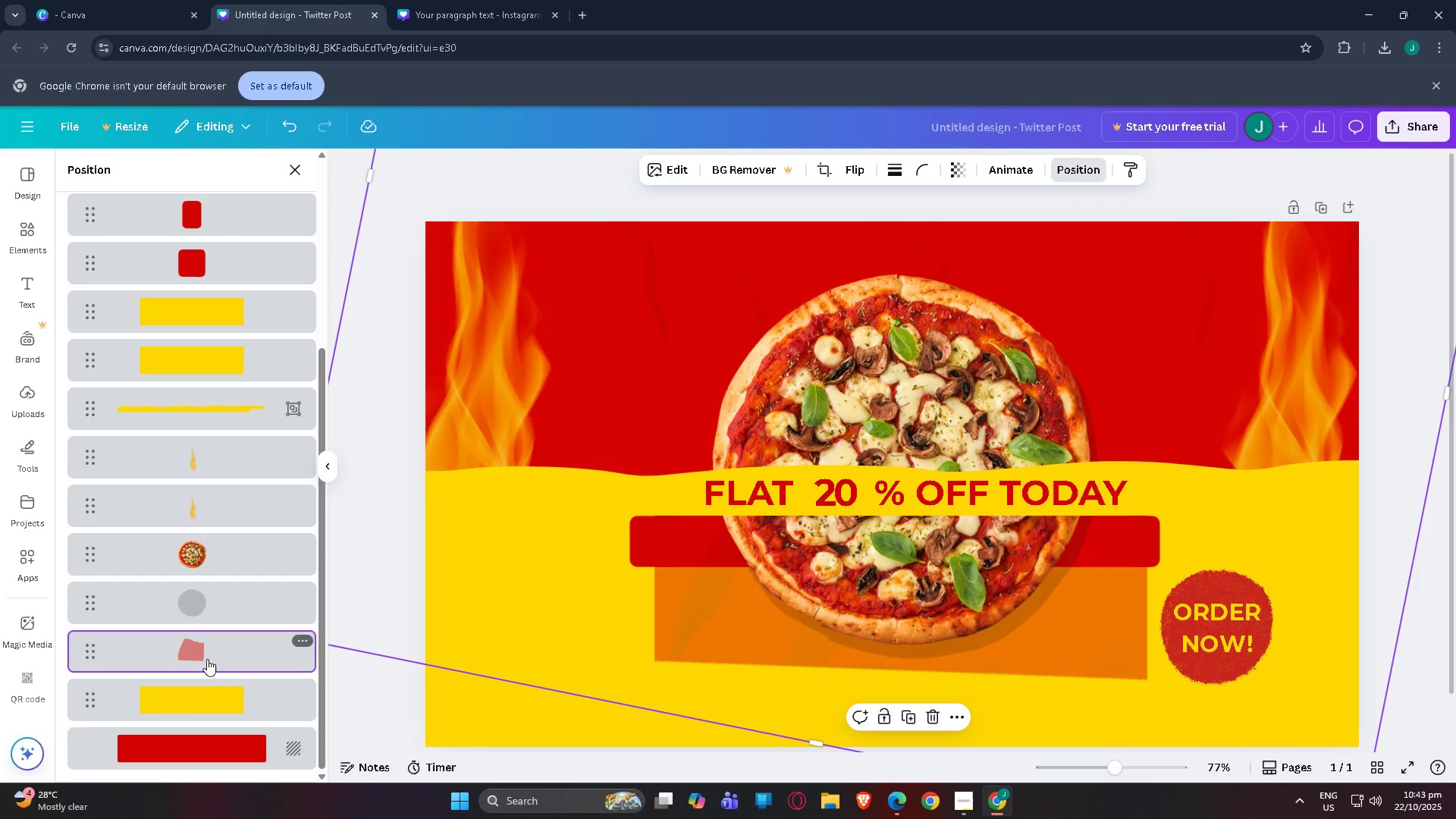 
left_click_drag(start_coordinate=[202, 651], to_coordinate=[202, 715])
 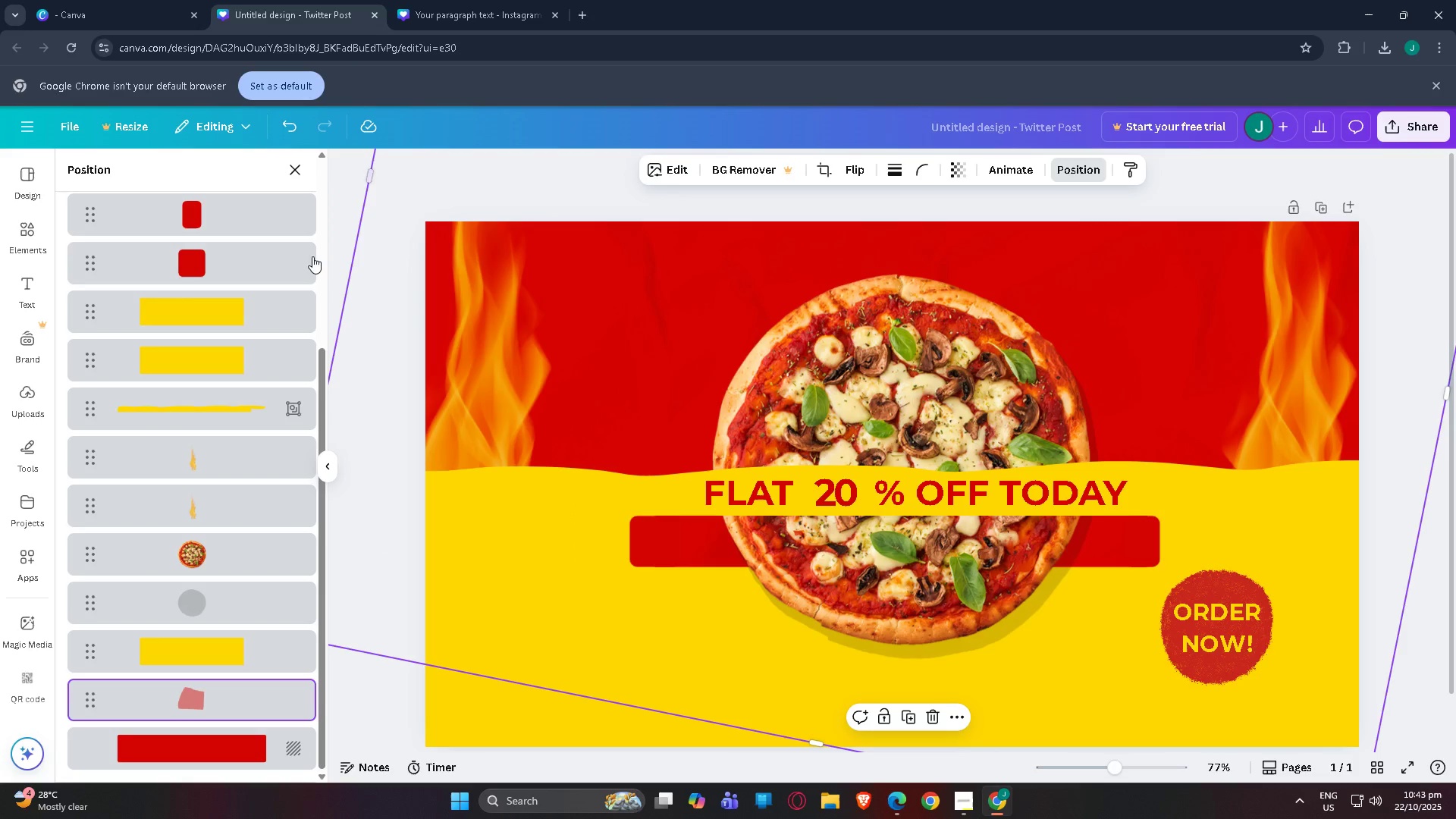 
left_click([332, 239])
 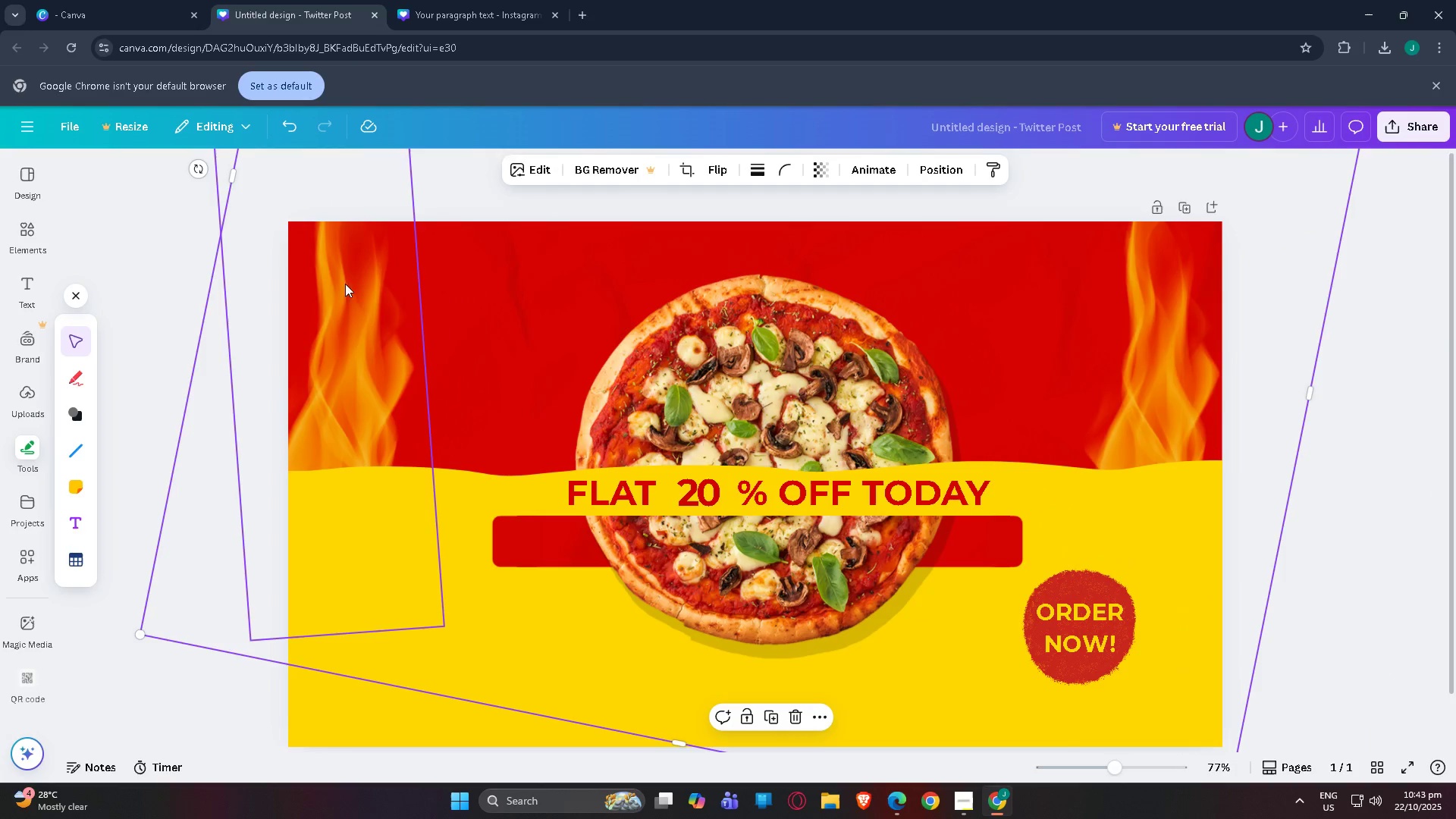 
scroll: coordinate [824, 417], scroll_direction: up, amount: 10.0
 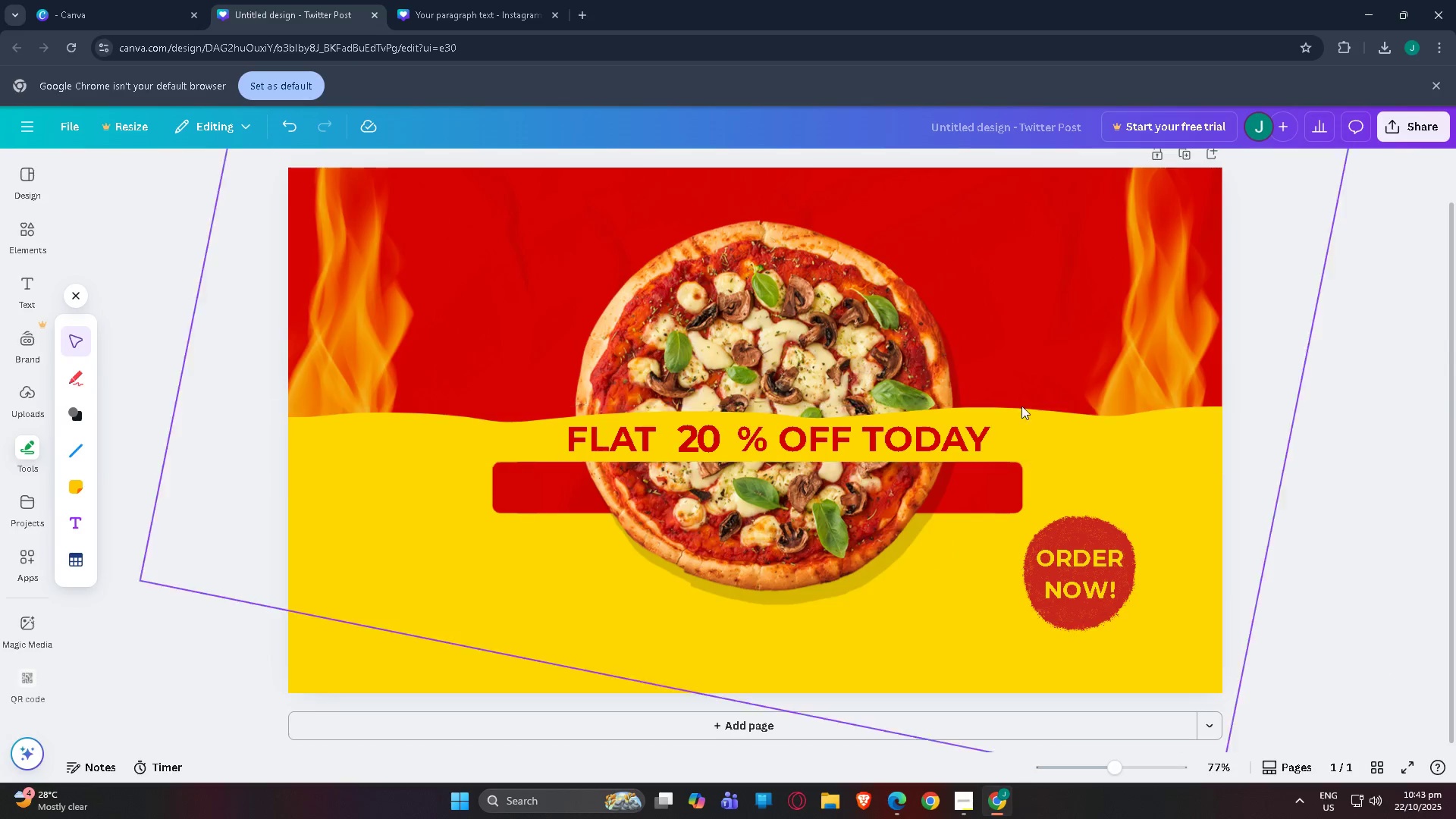 
scroll: coordinate [1091, 440], scroll_direction: down, amount: 4.0
 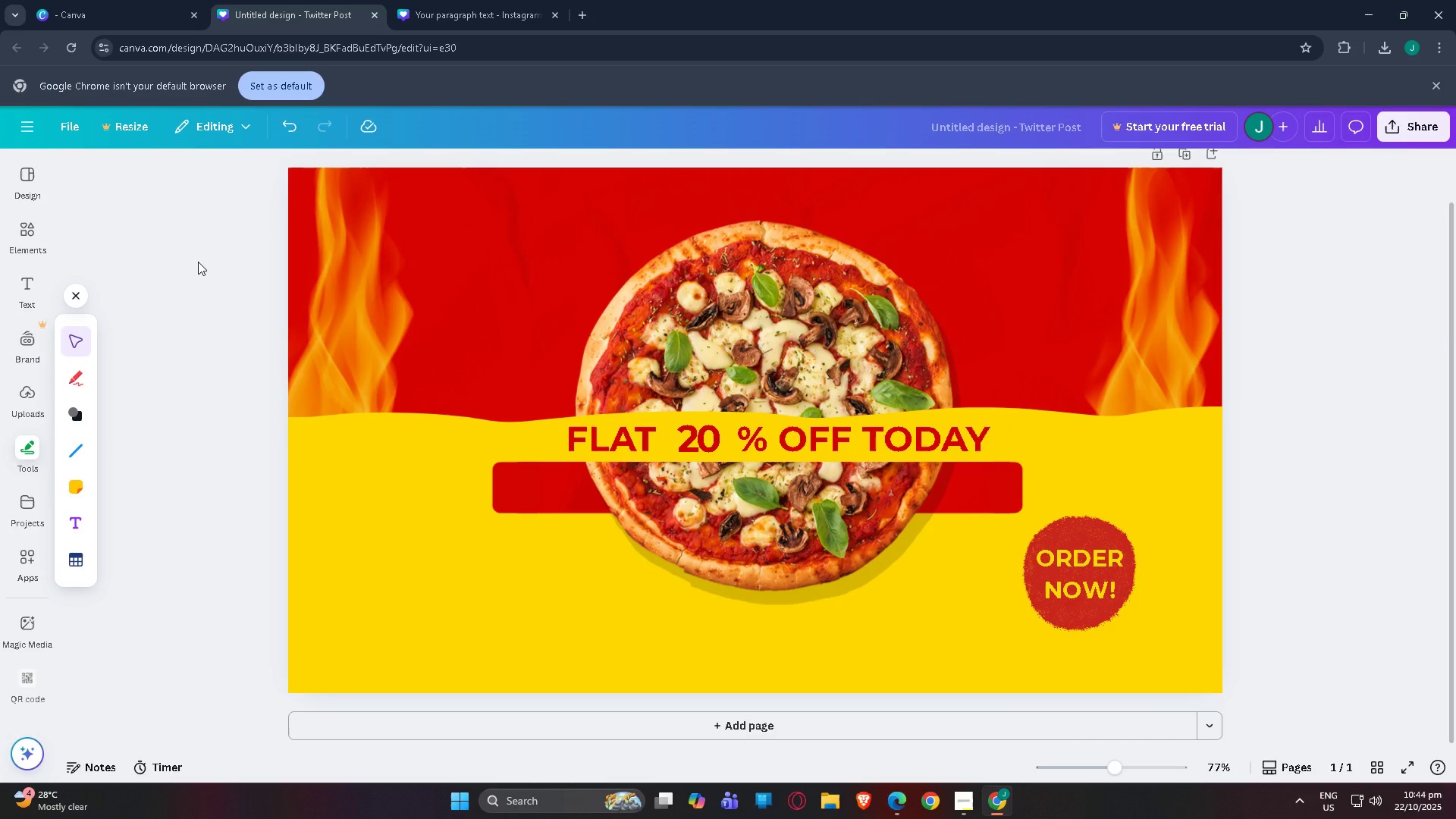 
wait(27.26)
 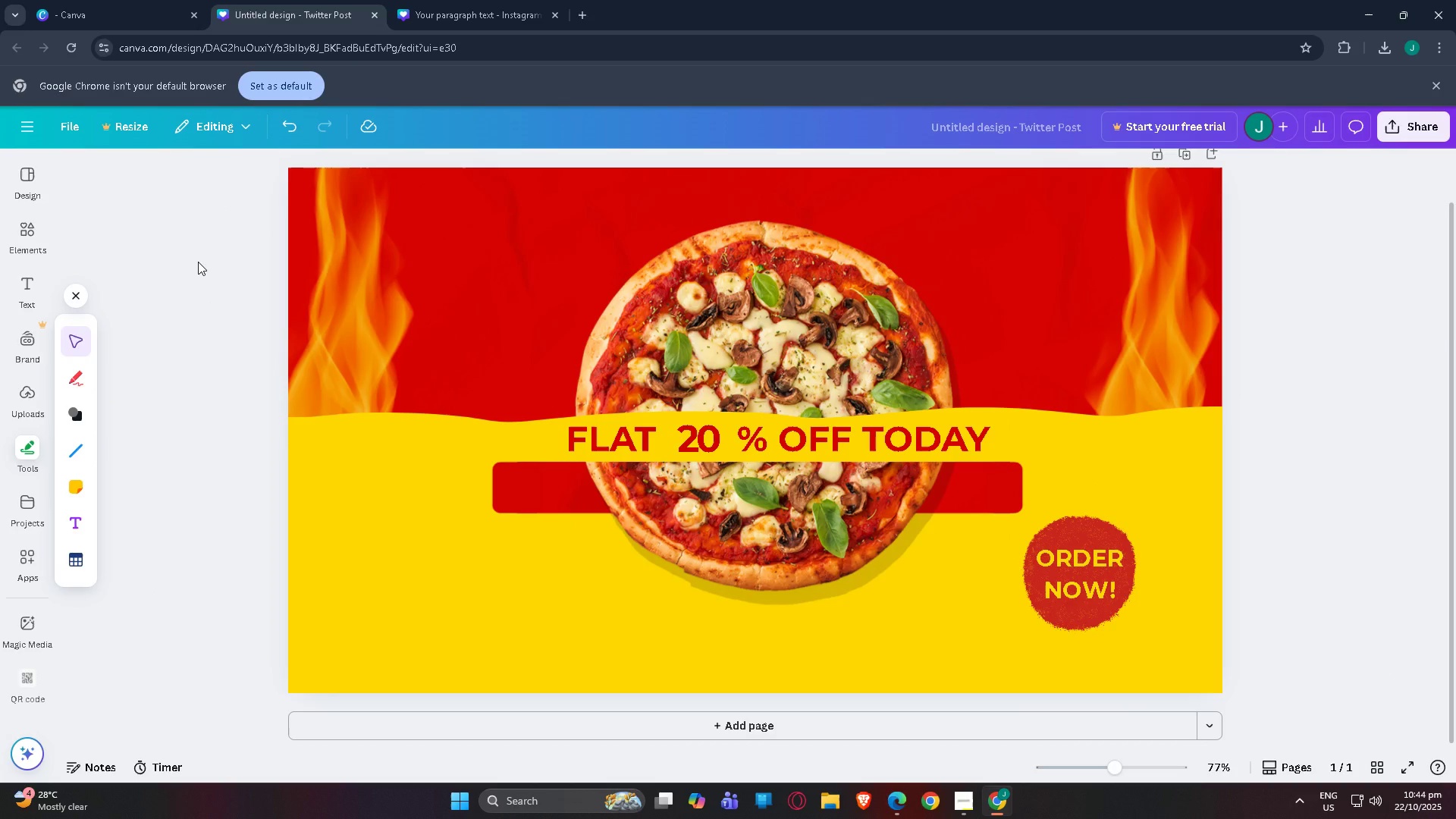 
scroll: coordinate [466, 514], scroll_direction: up, amount: 5.0
 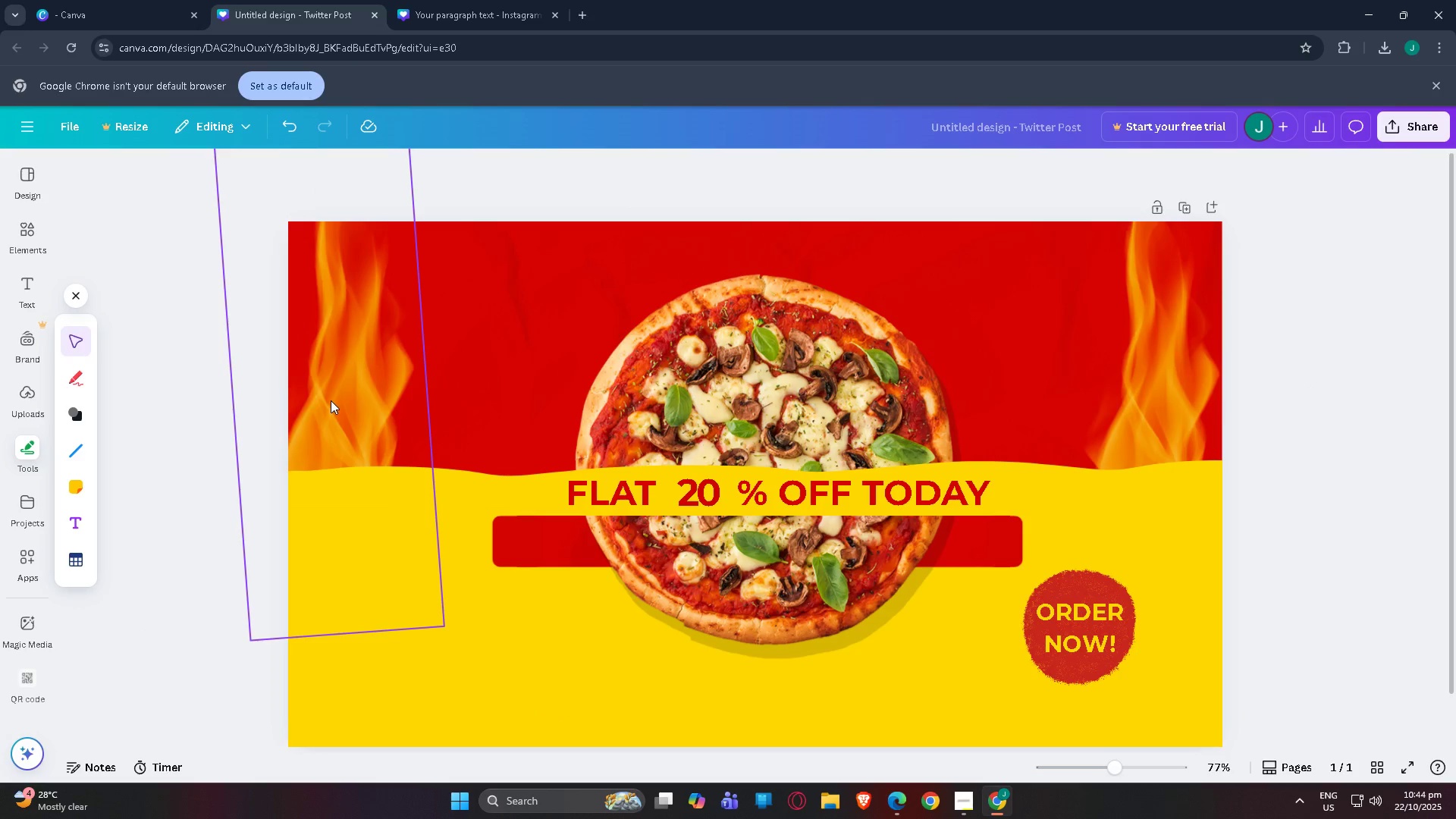 
left_click_drag(start_coordinate=[331, 400], to_coordinate=[355, 401])
 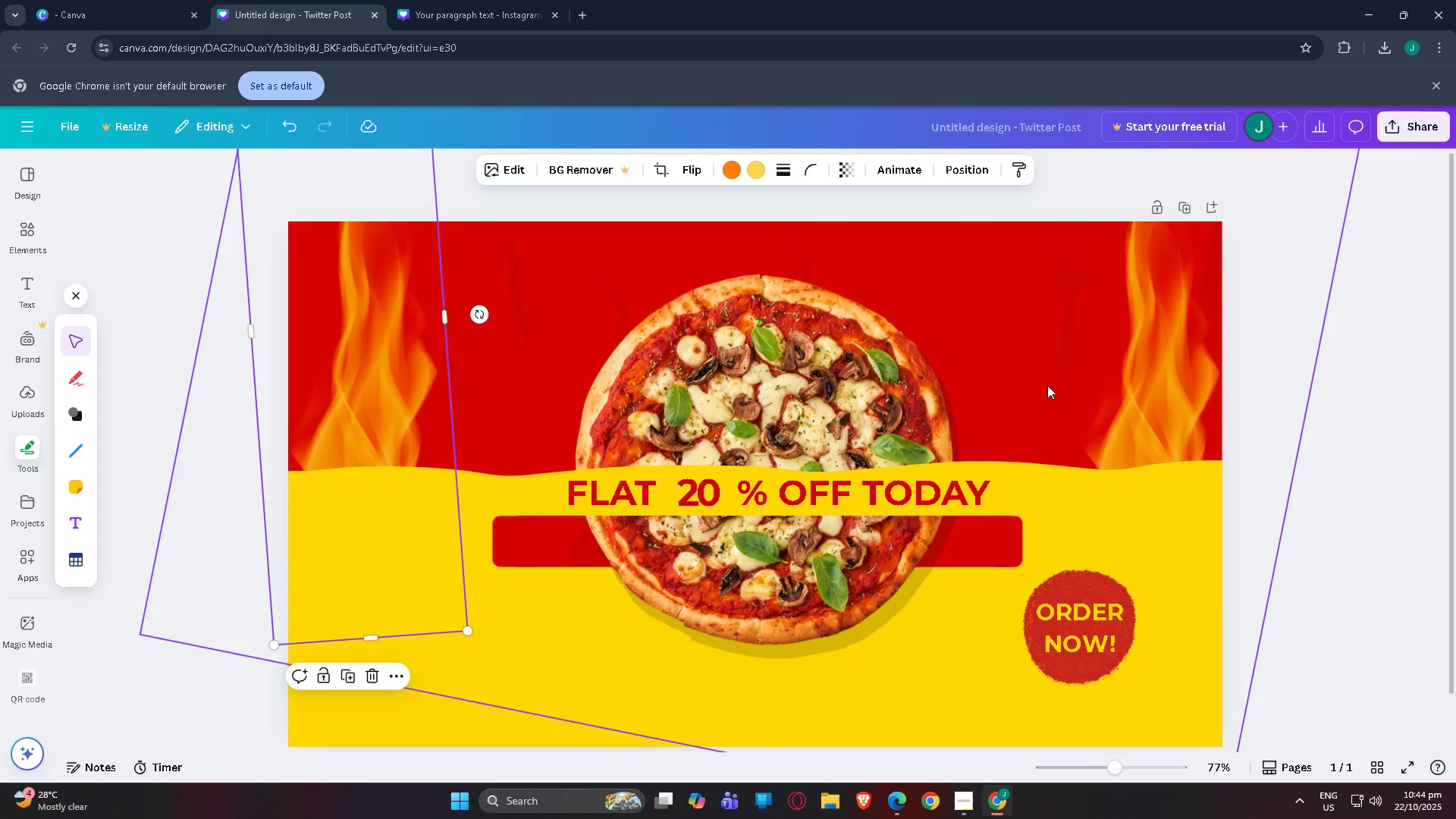 
left_click([1370, 290])
 